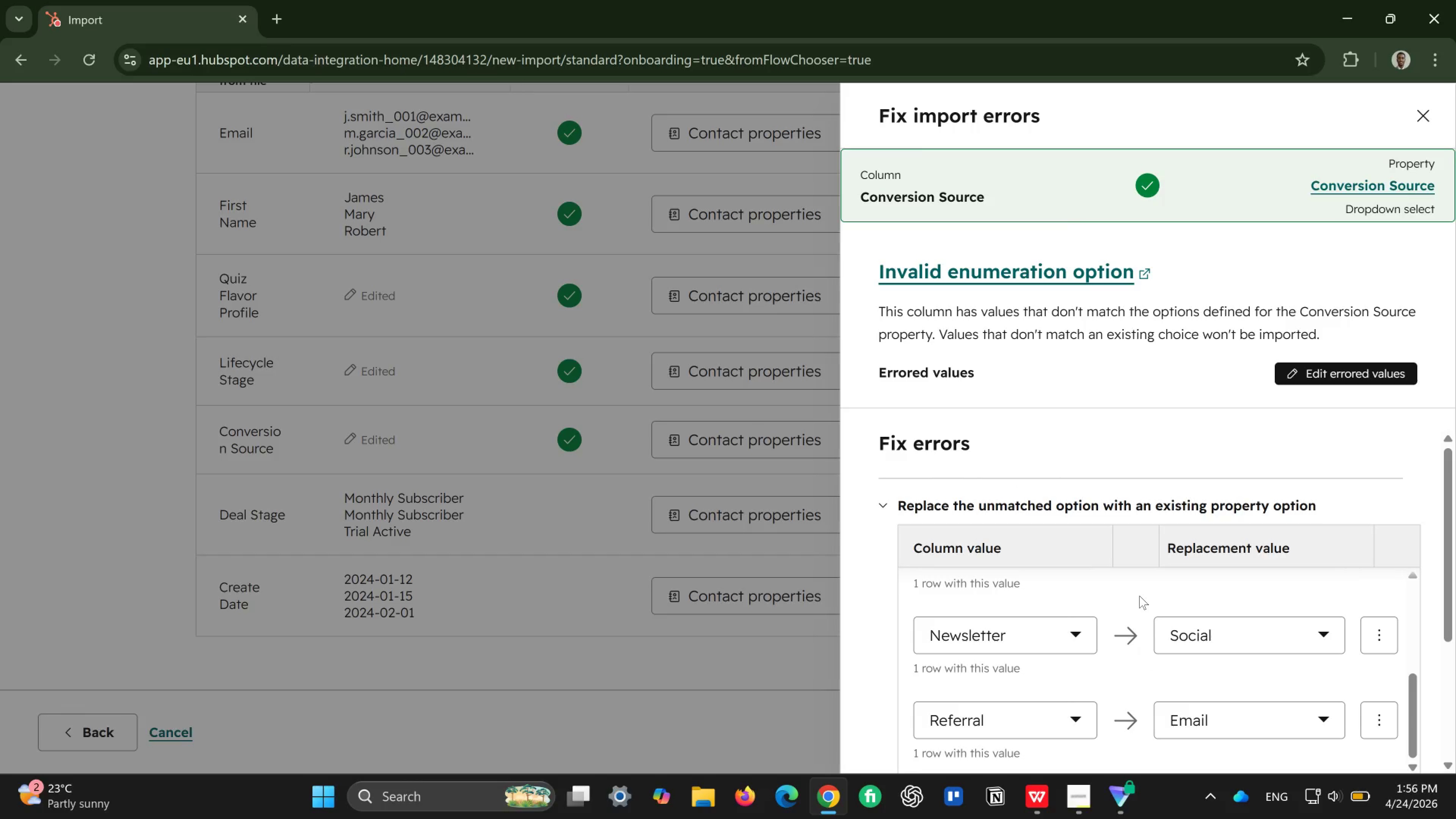 
scroll: coordinate [1186, 527], scroll_direction: none, amount: 0.0
 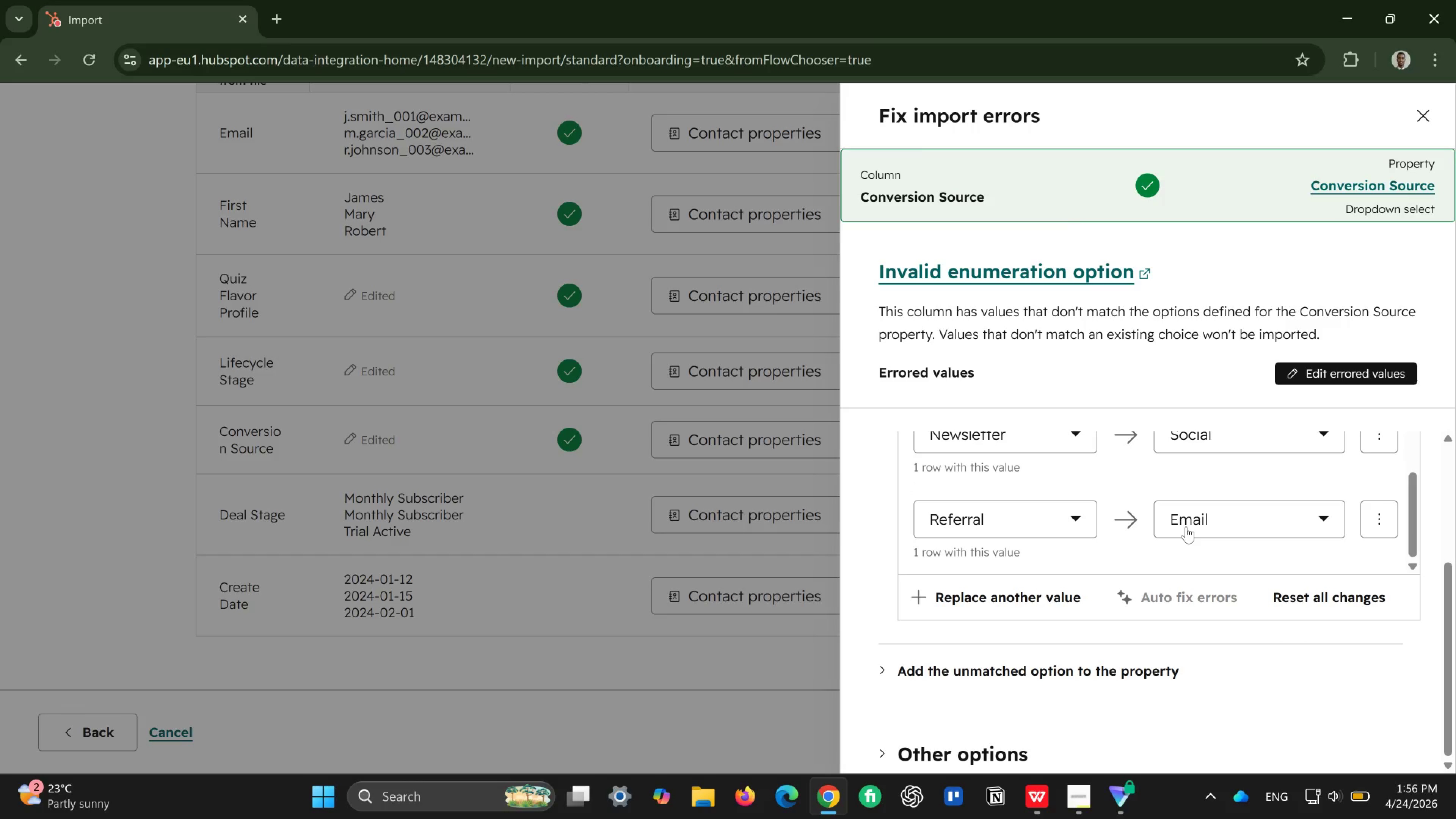 
wait(7.56)
 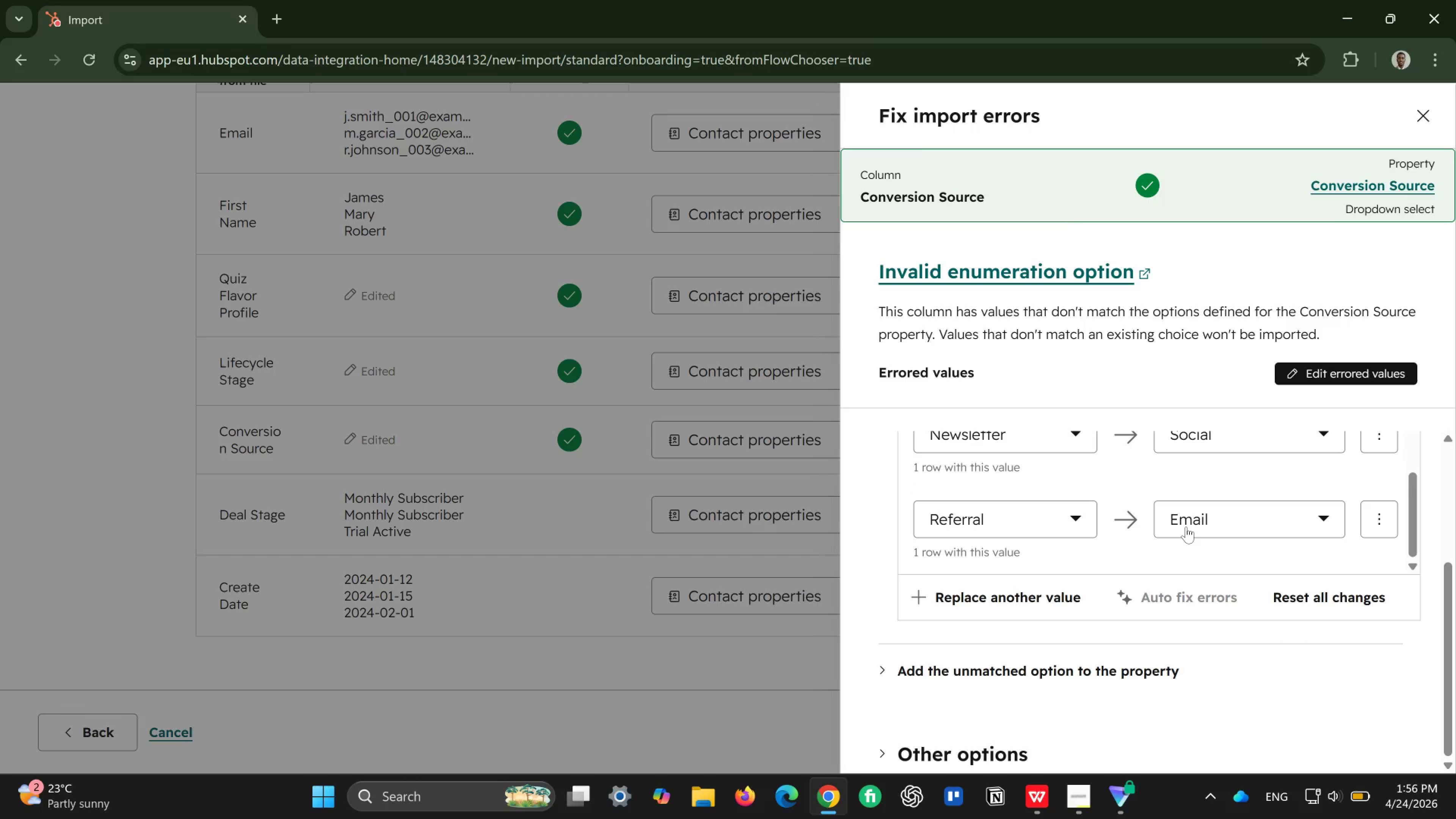 
scroll: coordinate [1055, 518], scroll_direction: none, amount: 0.0
 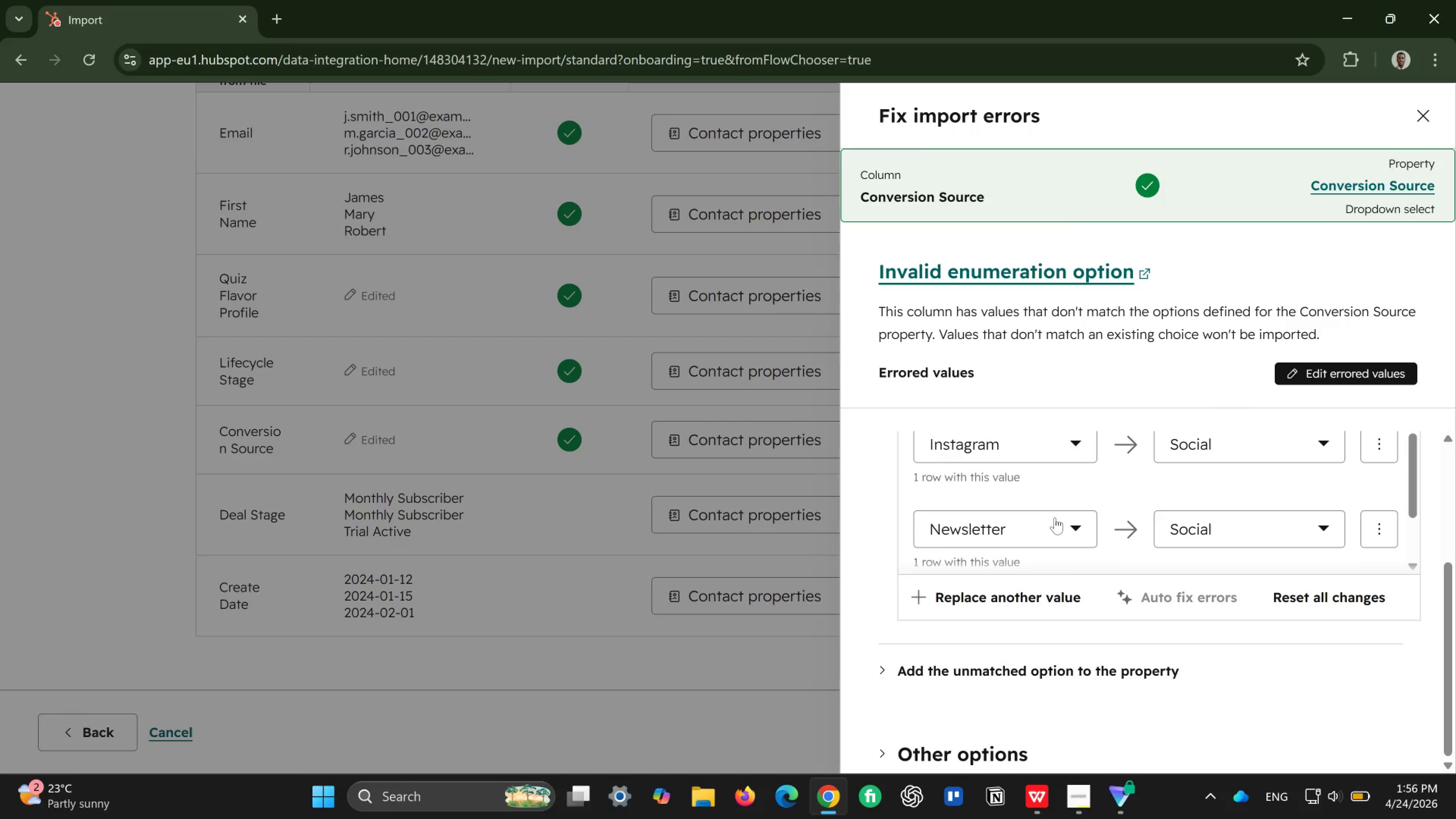 
scroll: coordinate [1055, 518], scroll_direction: up, amount: 2.0
 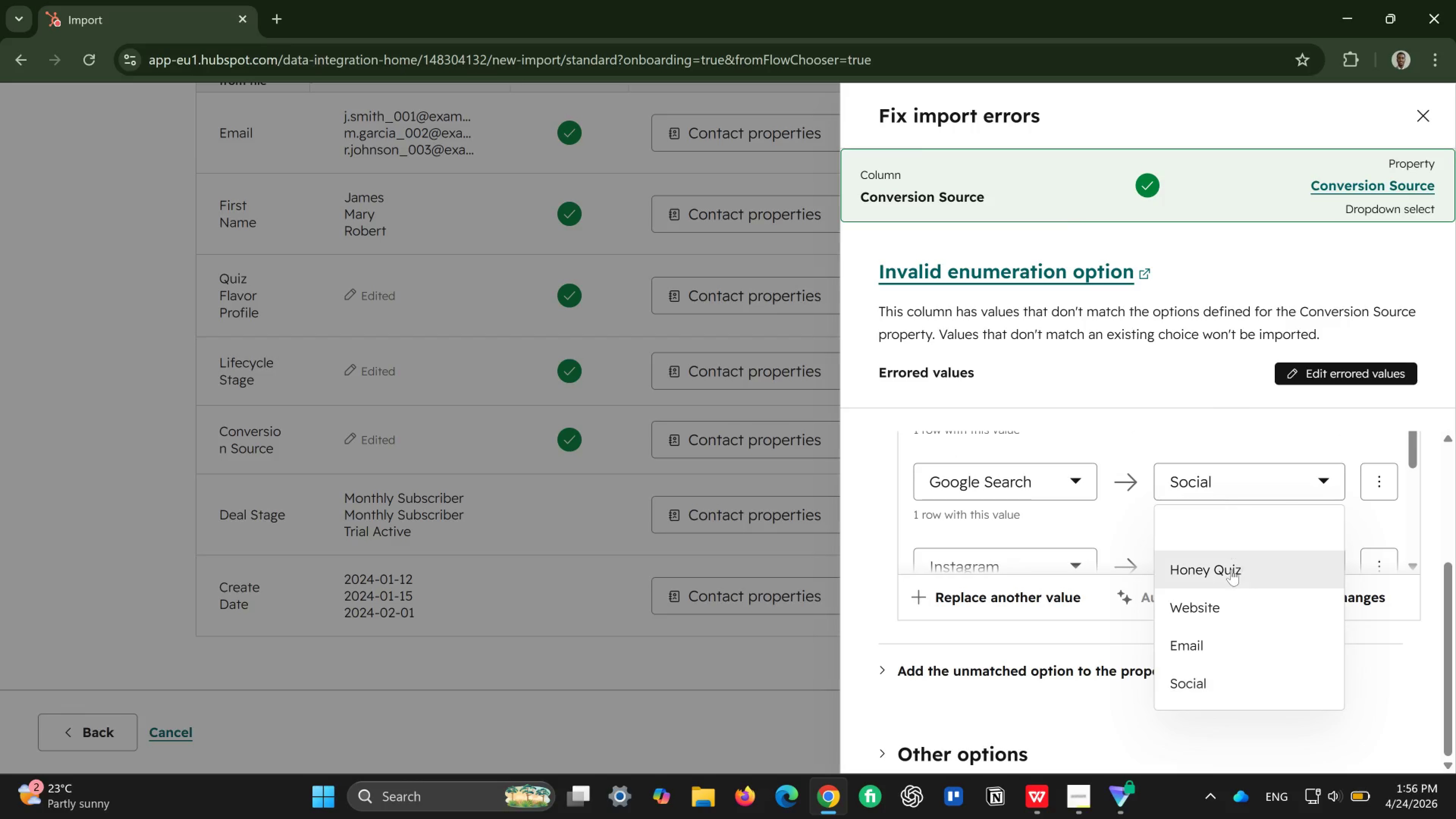 
left_click([1226, 593])
 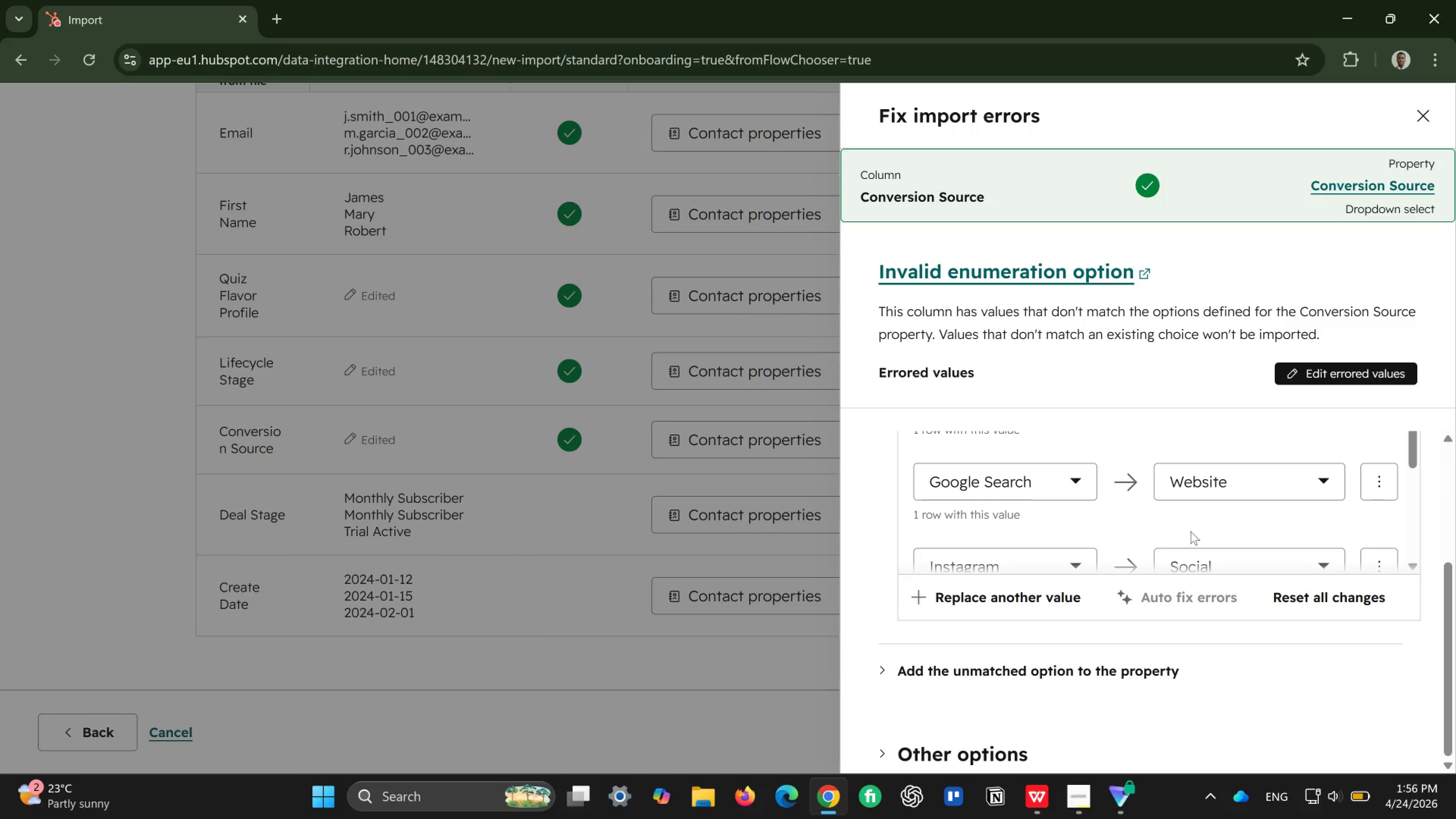 
wait(5.46)
 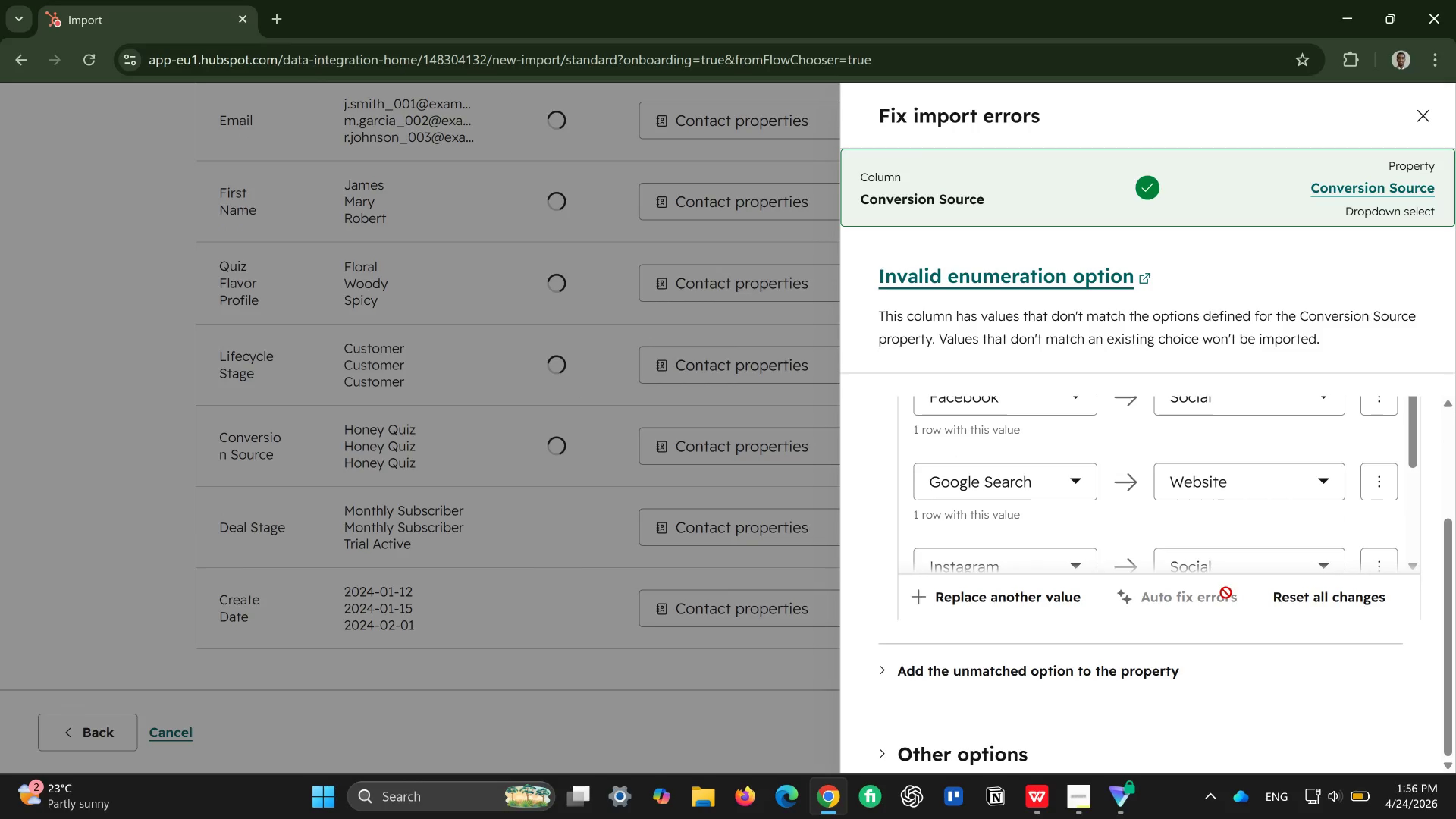 
scroll: coordinate [1225, 515], scroll_direction: none, amount: 0.0
 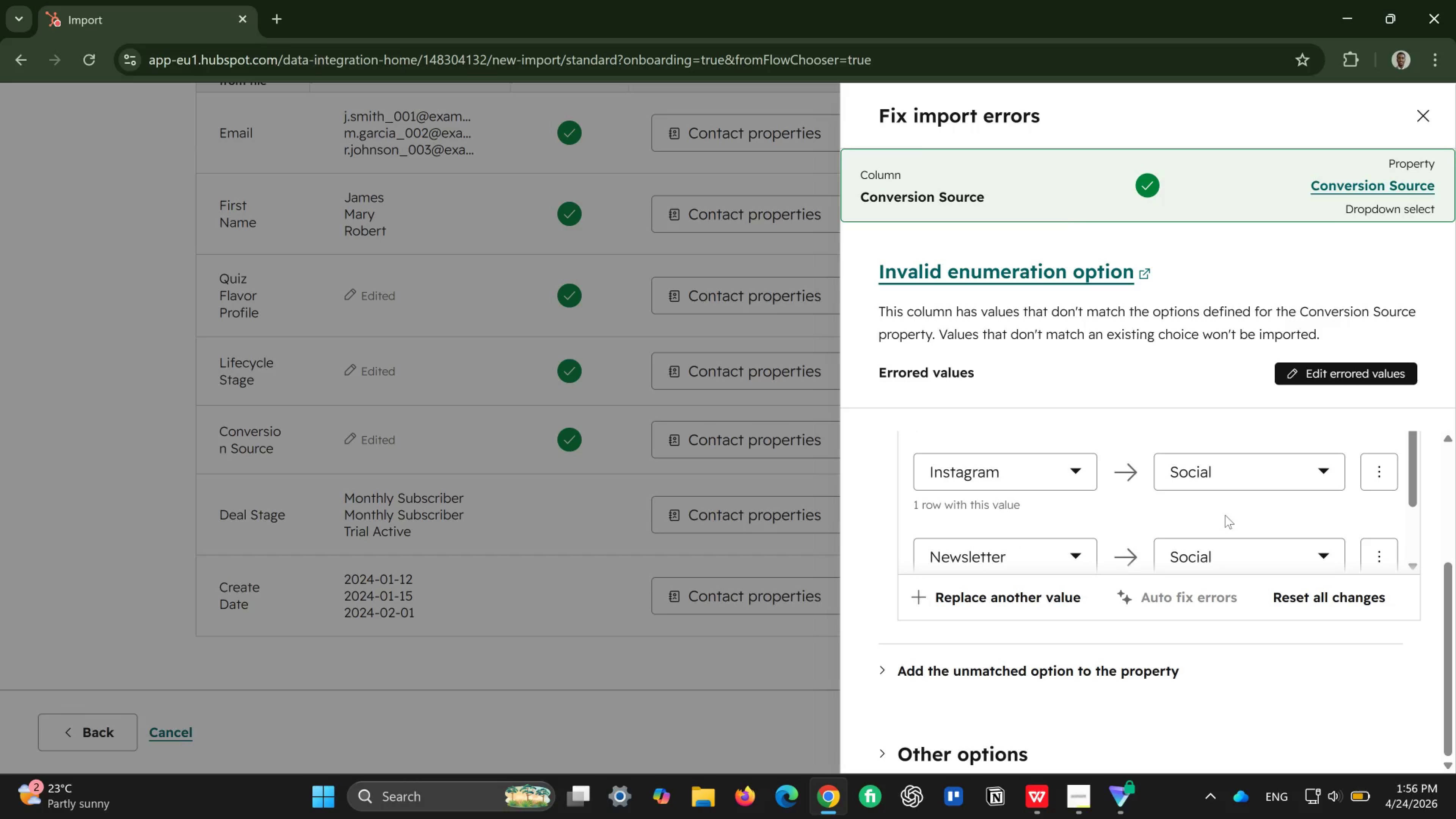 
scroll: coordinate [1225, 515], scroll_direction: down, amount: 1.0
 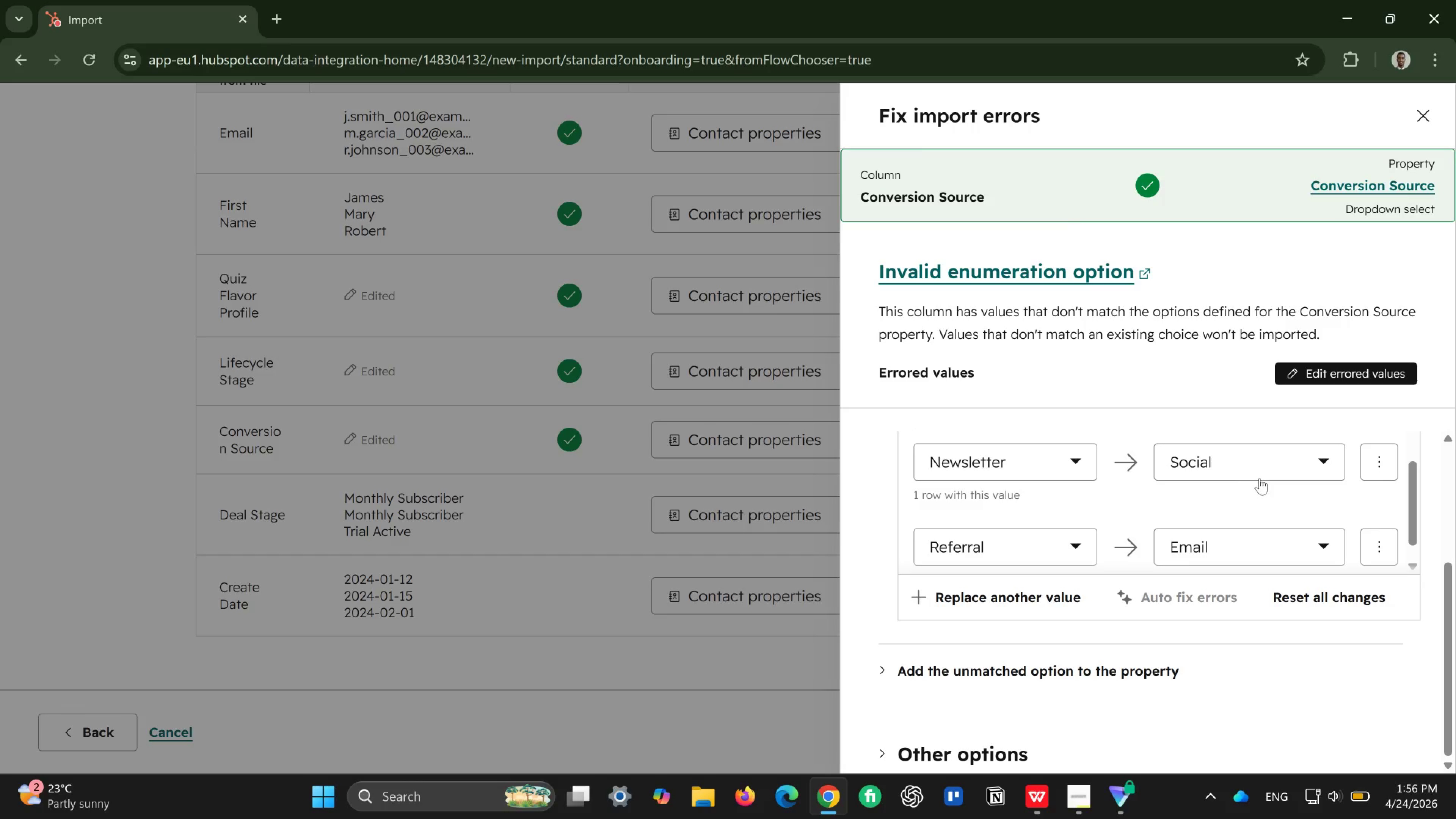 
left_click([1260, 478])
 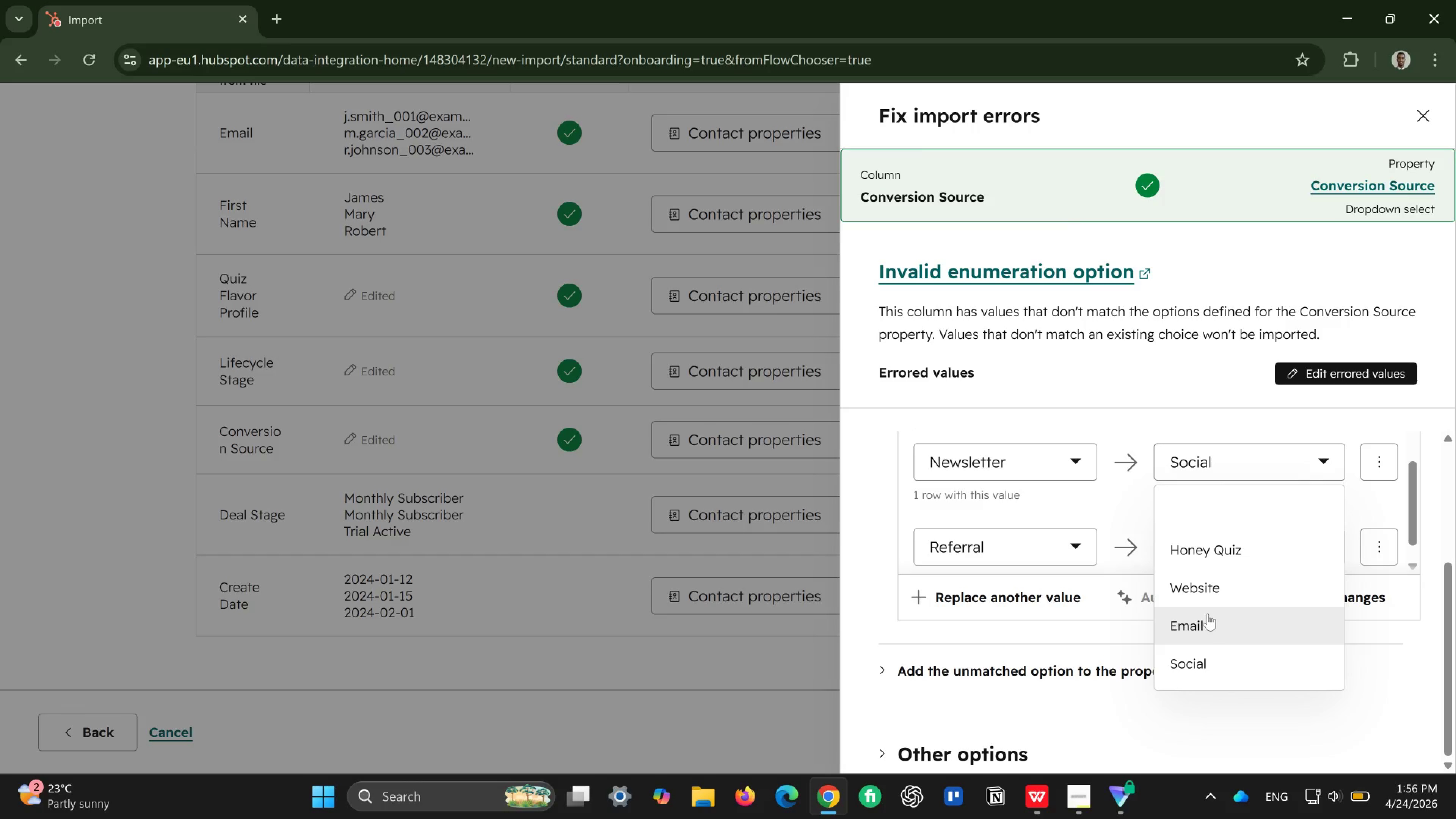 
left_click([1208, 615])
 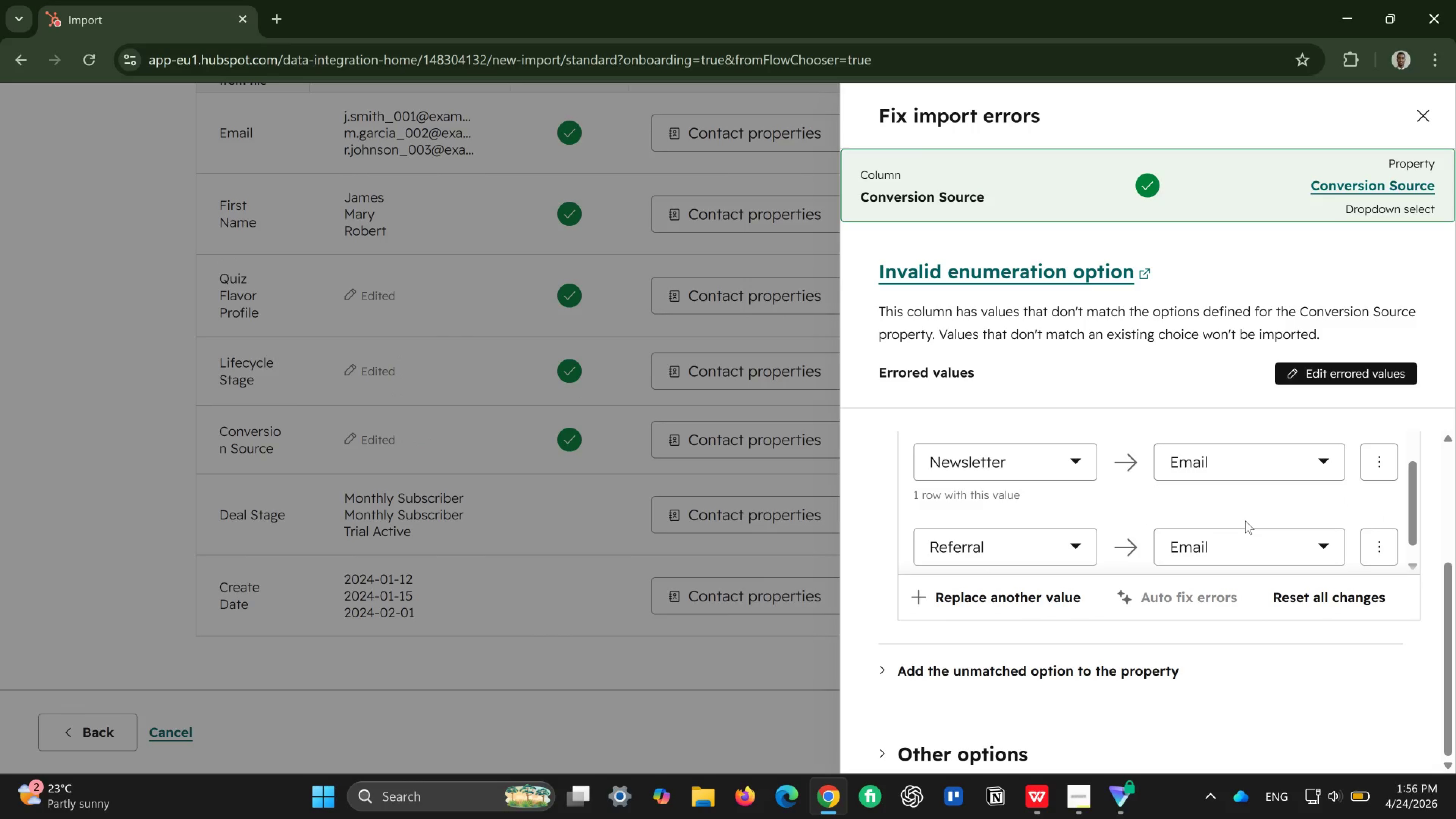 
wait(15.89)
 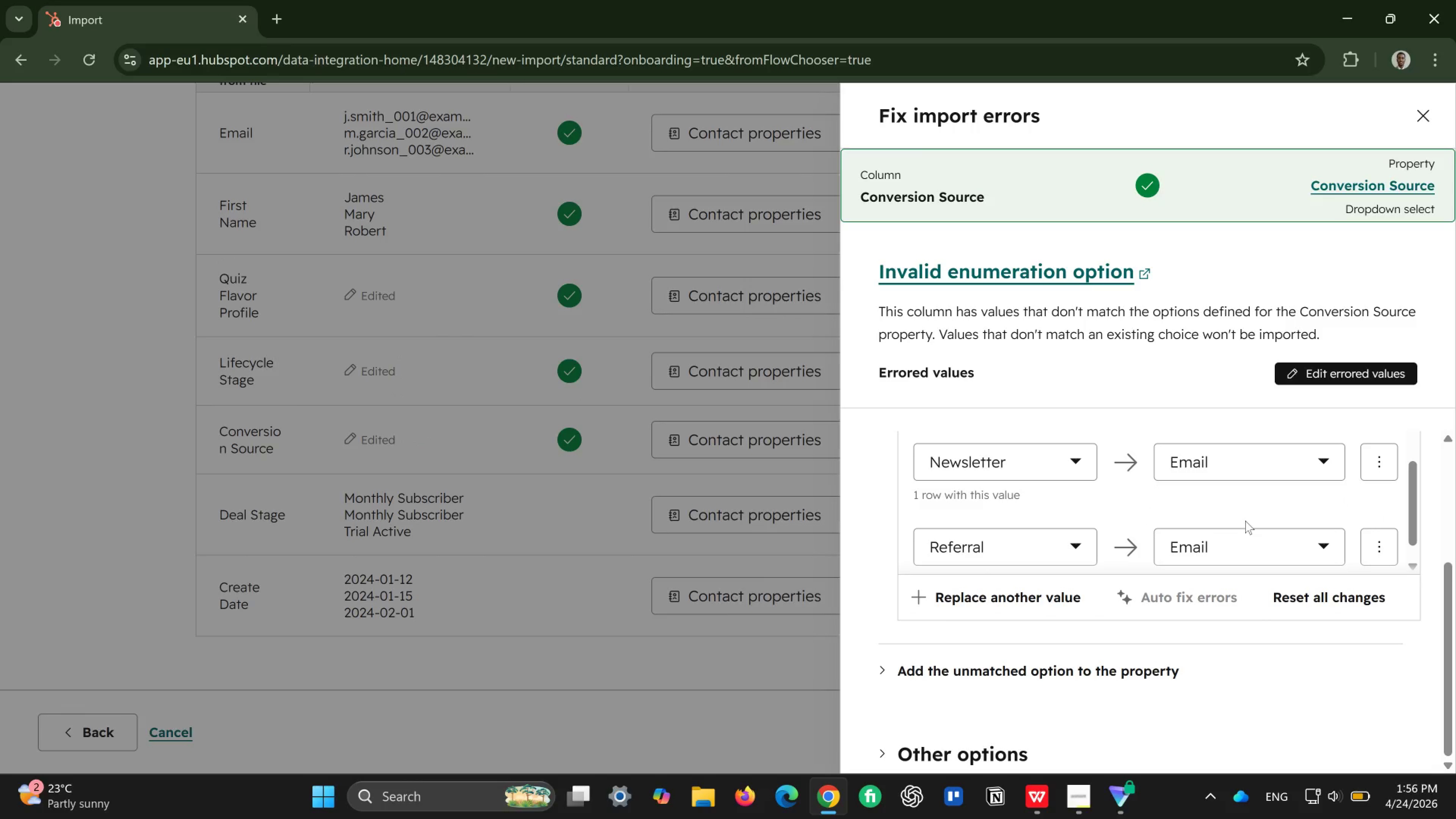 
scroll: coordinate [1252, 516], scroll_direction: down, amount: 4.0
 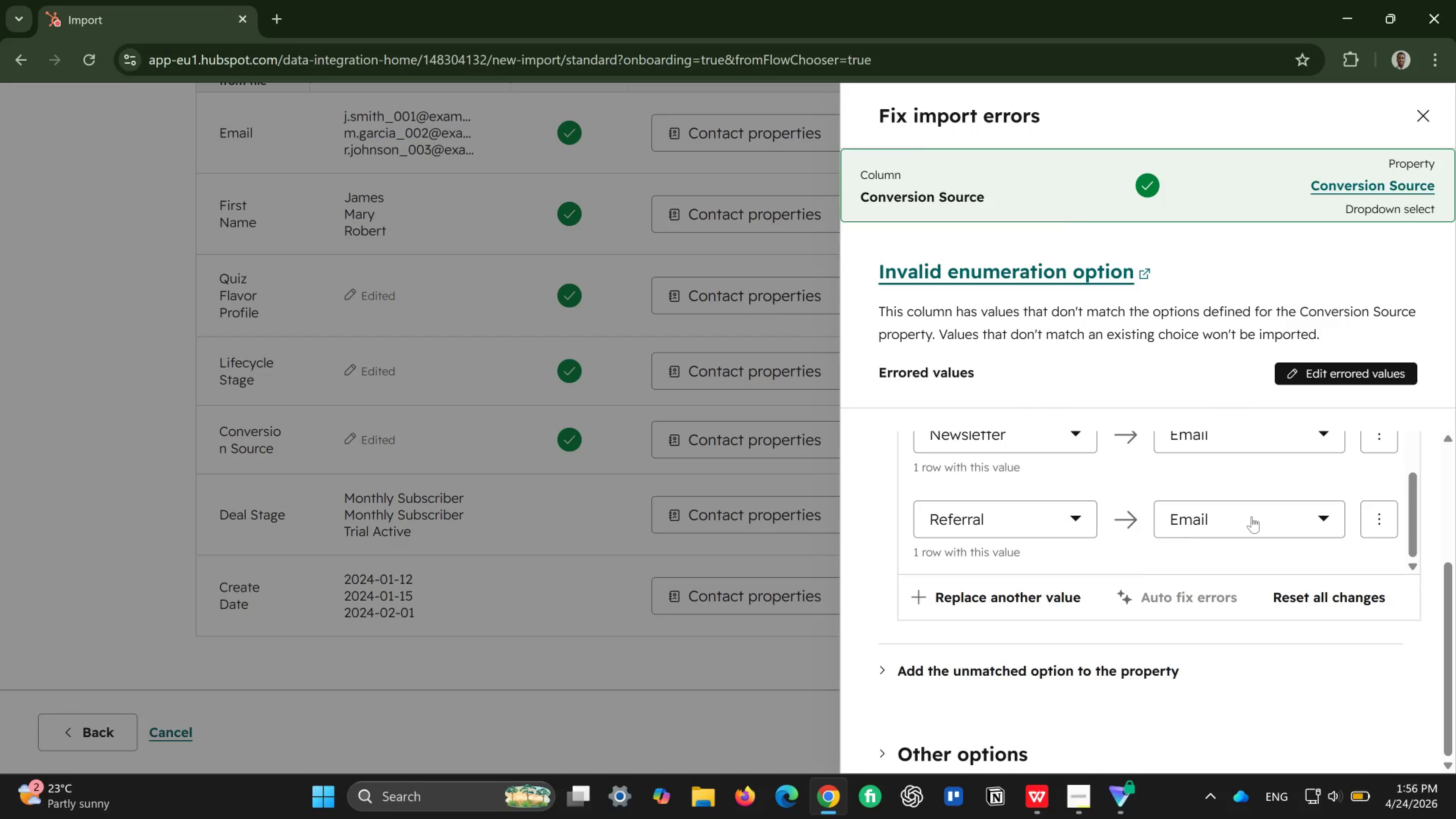 
left_click([1252, 516])
 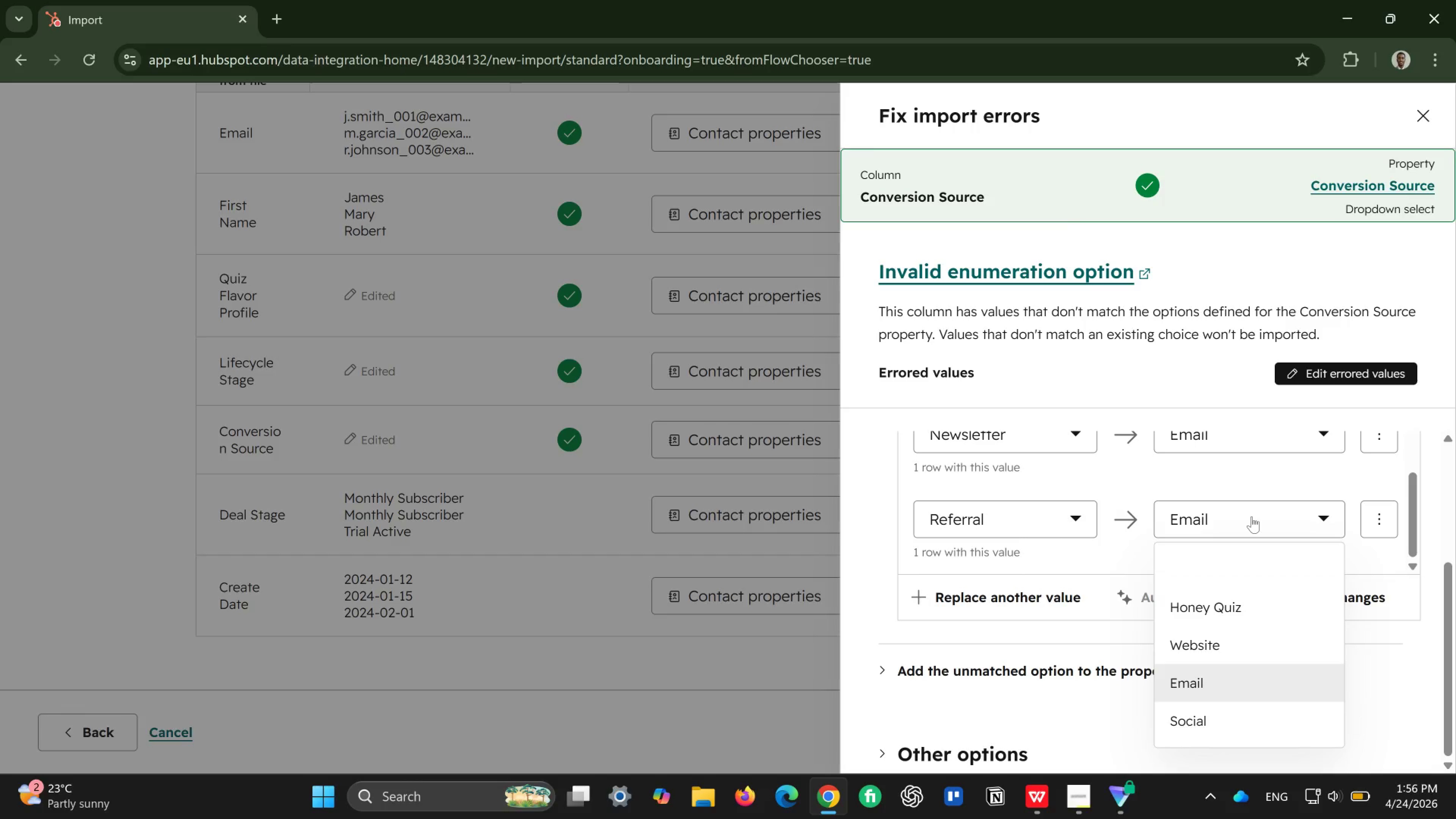 
left_click([1252, 516])
 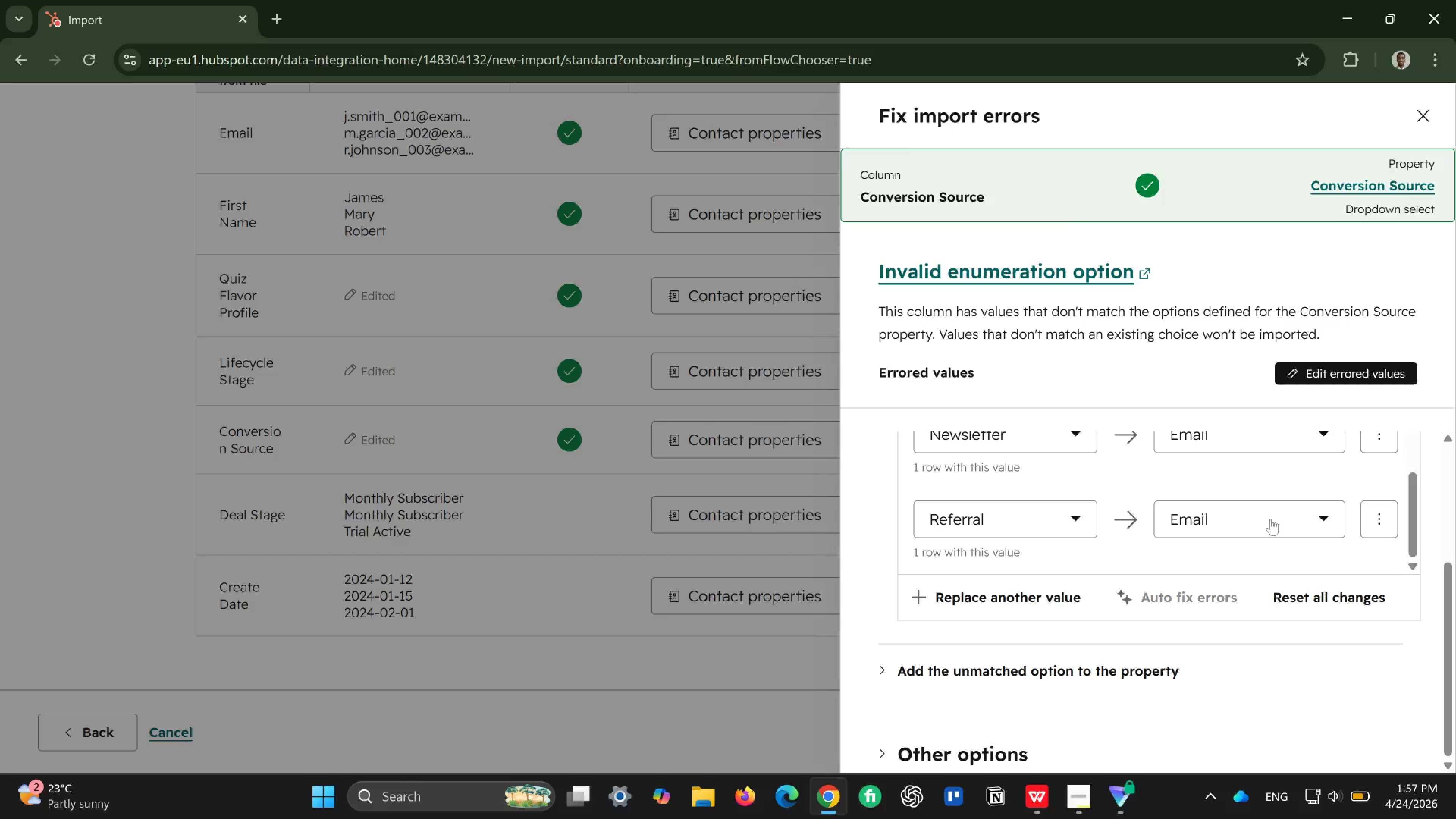 
wait(19.56)
 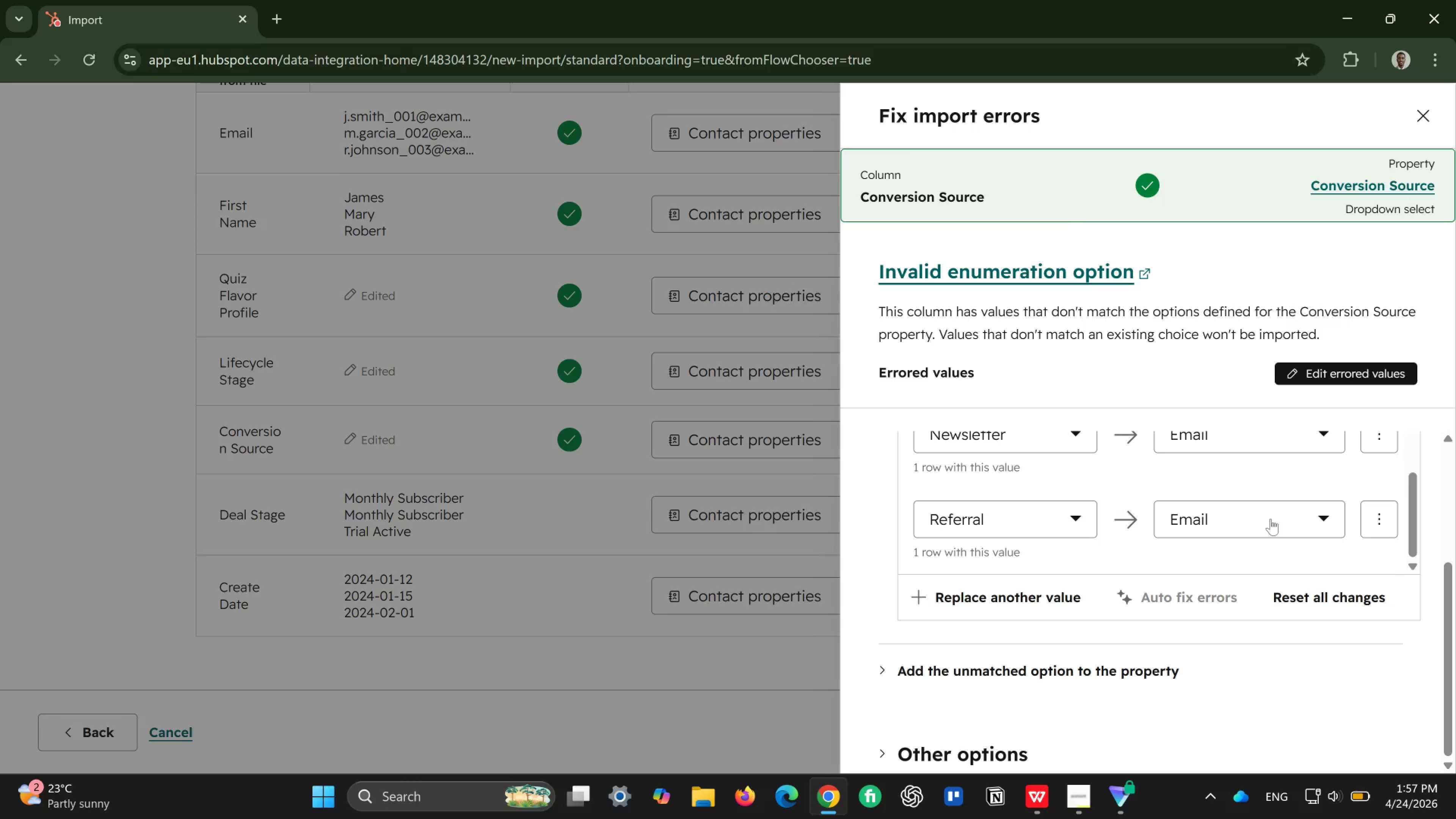 
left_click([1390, 512])
 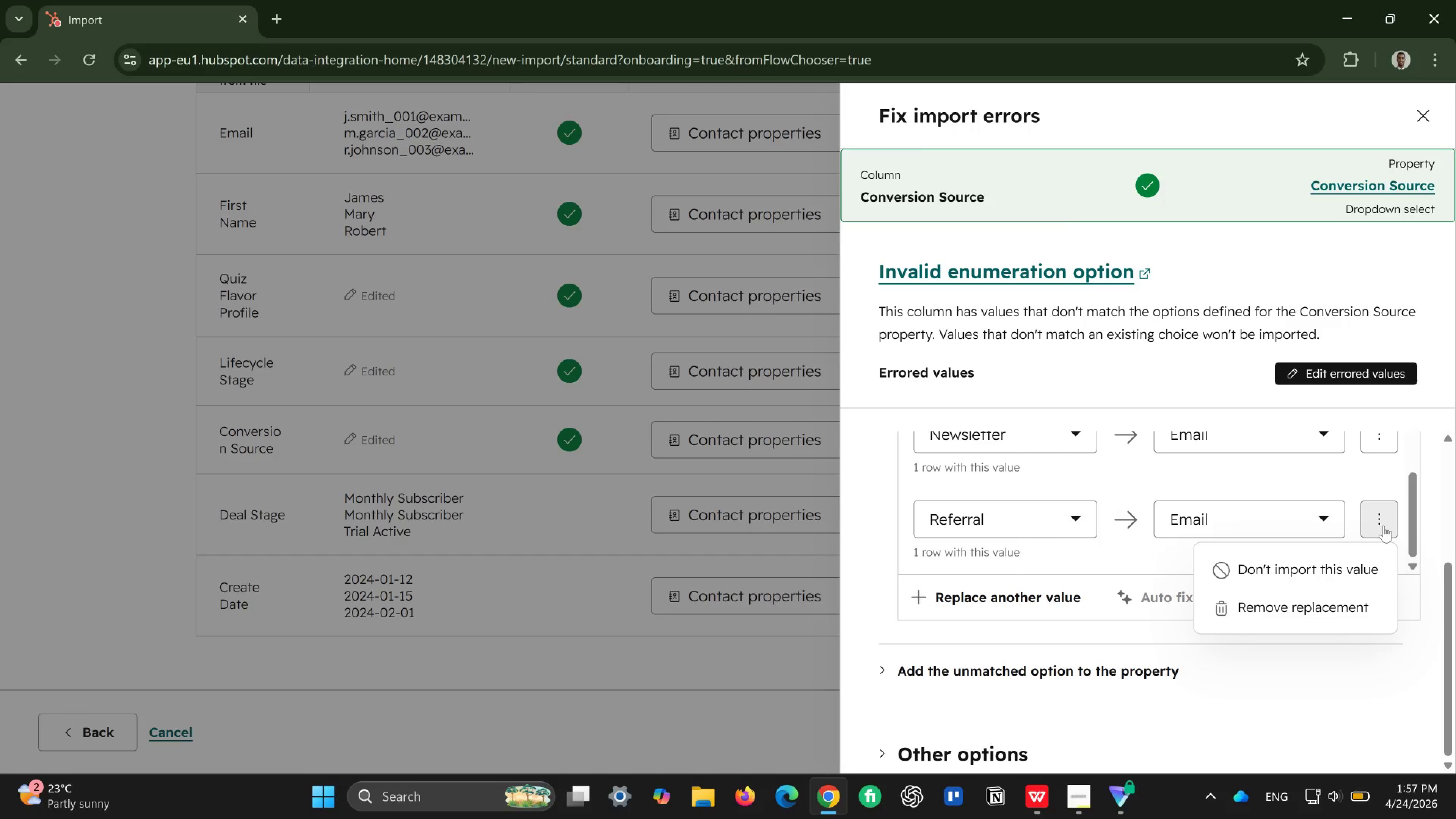 
wait(5.71)
 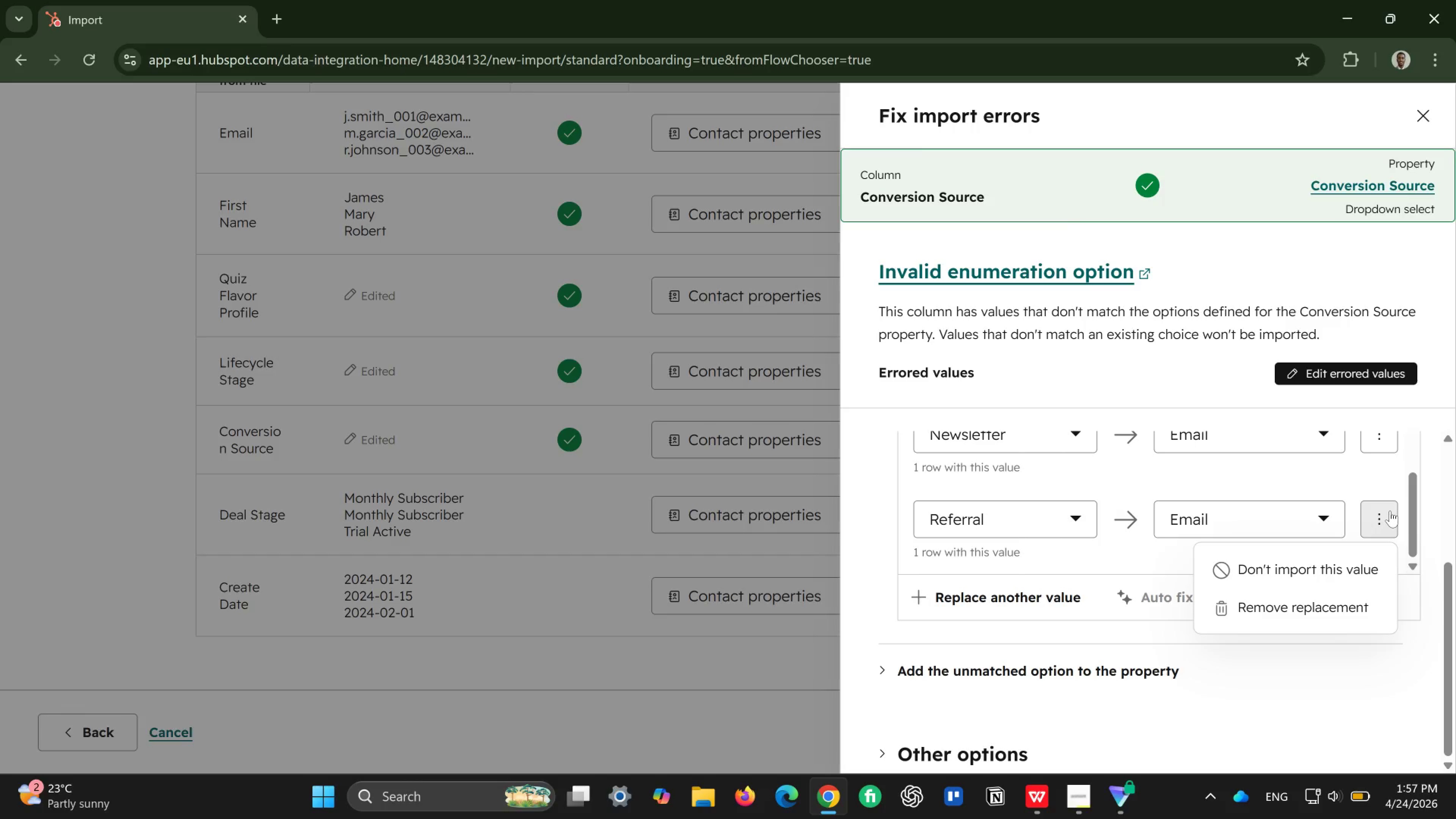 
left_click([1345, 611])
 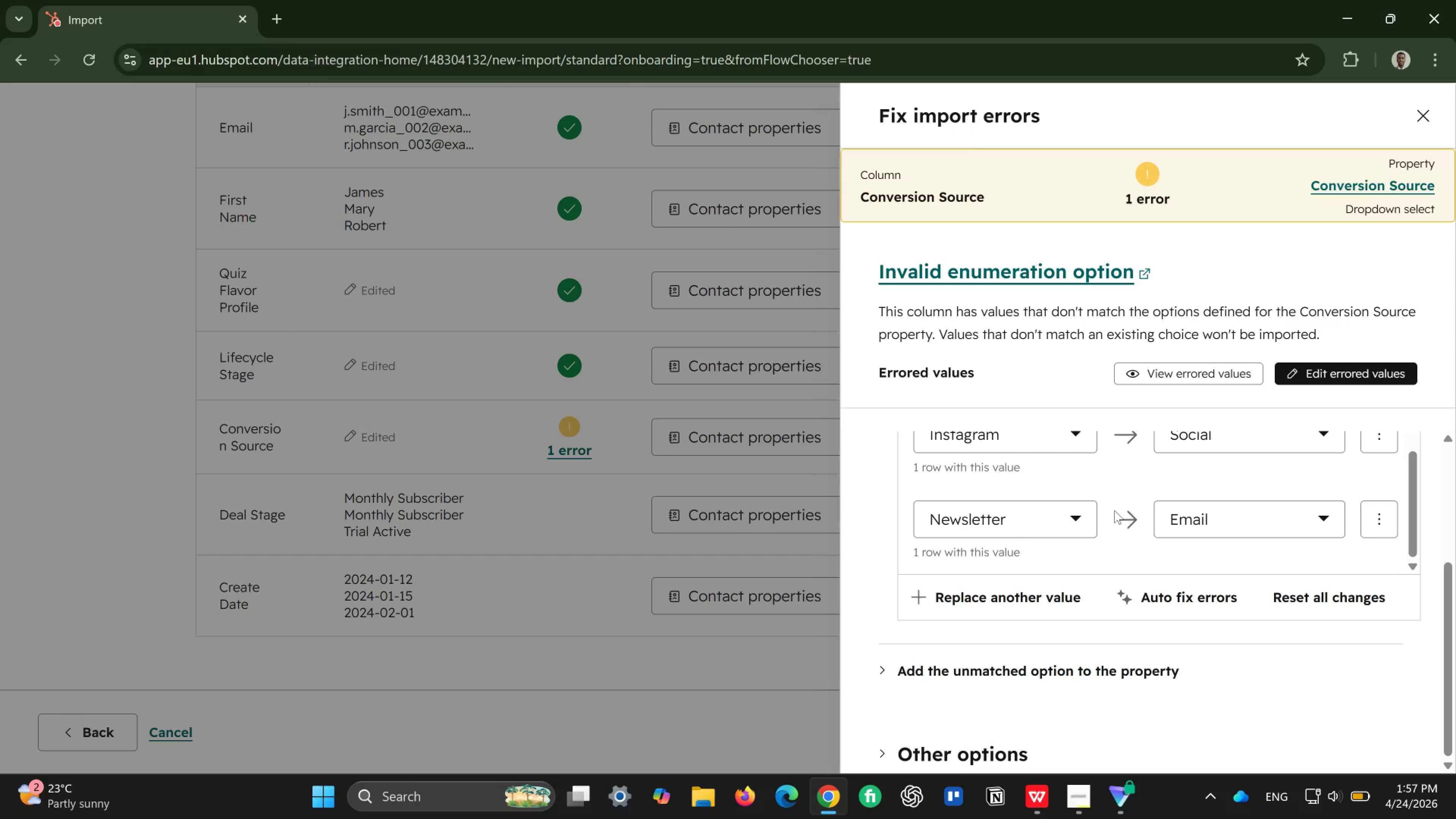 
wait(6.15)
 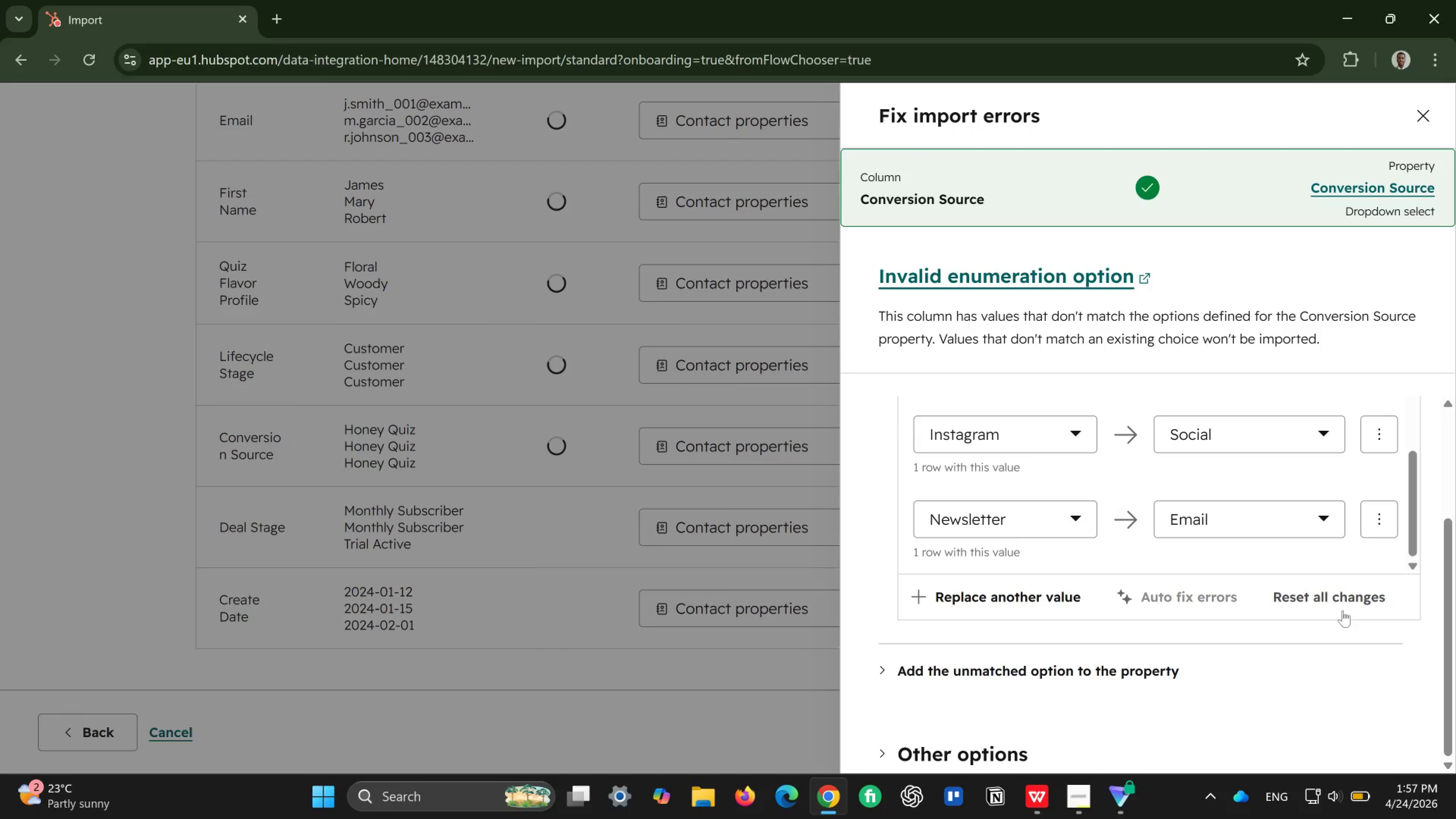 
left_click([1406, 180])
 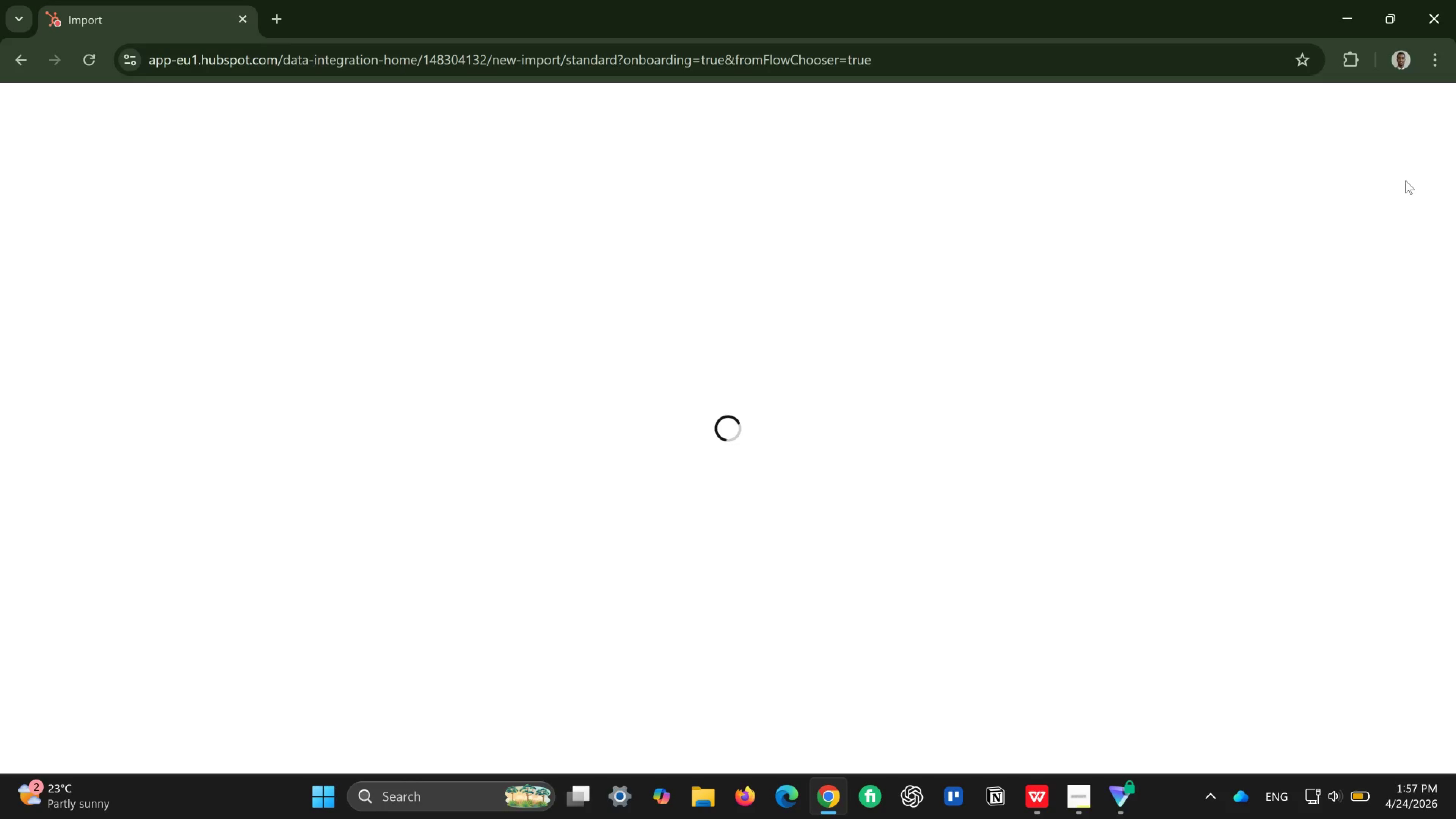 
wait(11.25)
 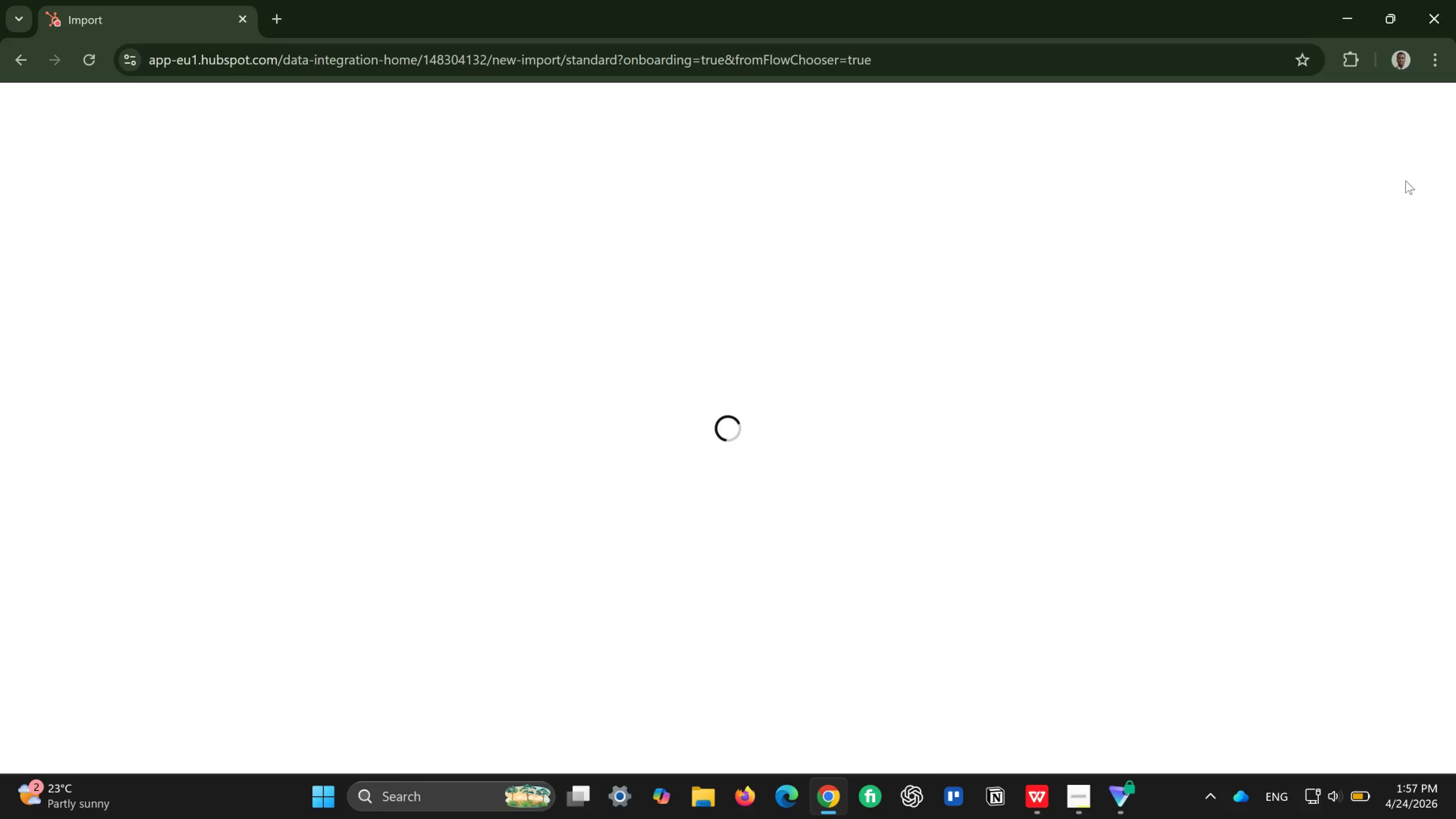 
left_click([107, 239])
 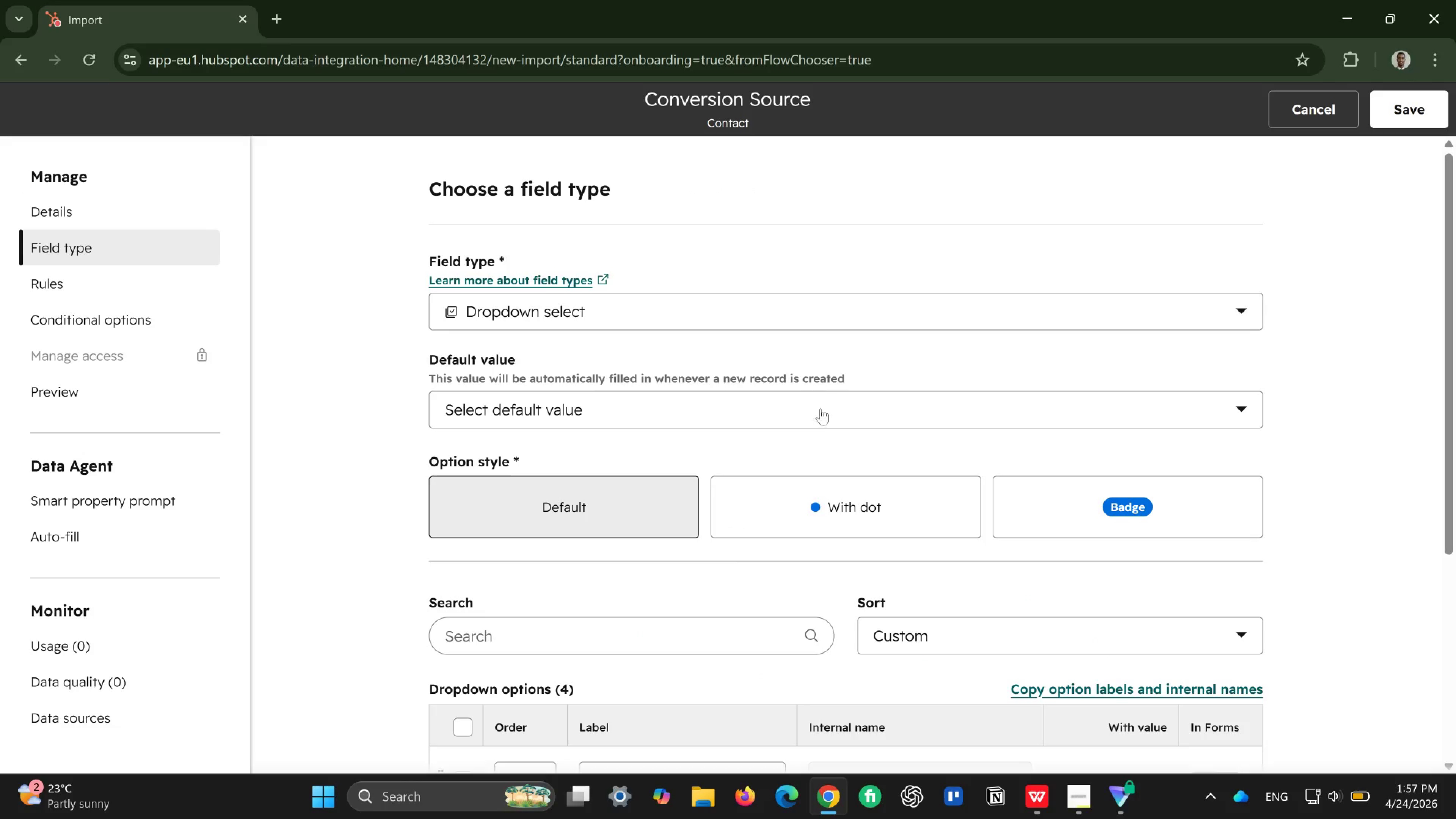 
scroll: coordinate [872, 498], scroll_direction: down, amount: 2.0
 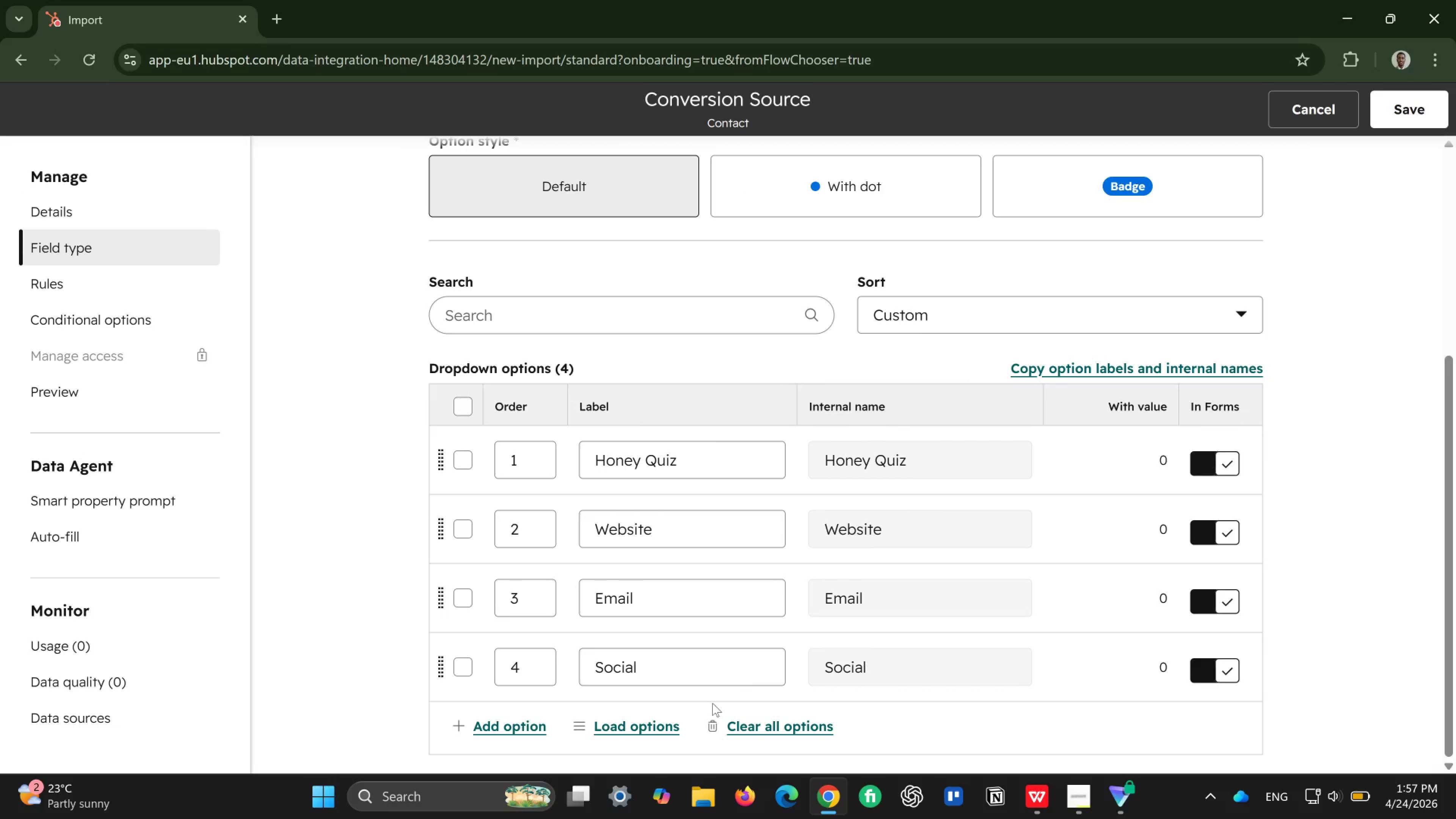 
left_click([697, 682])
 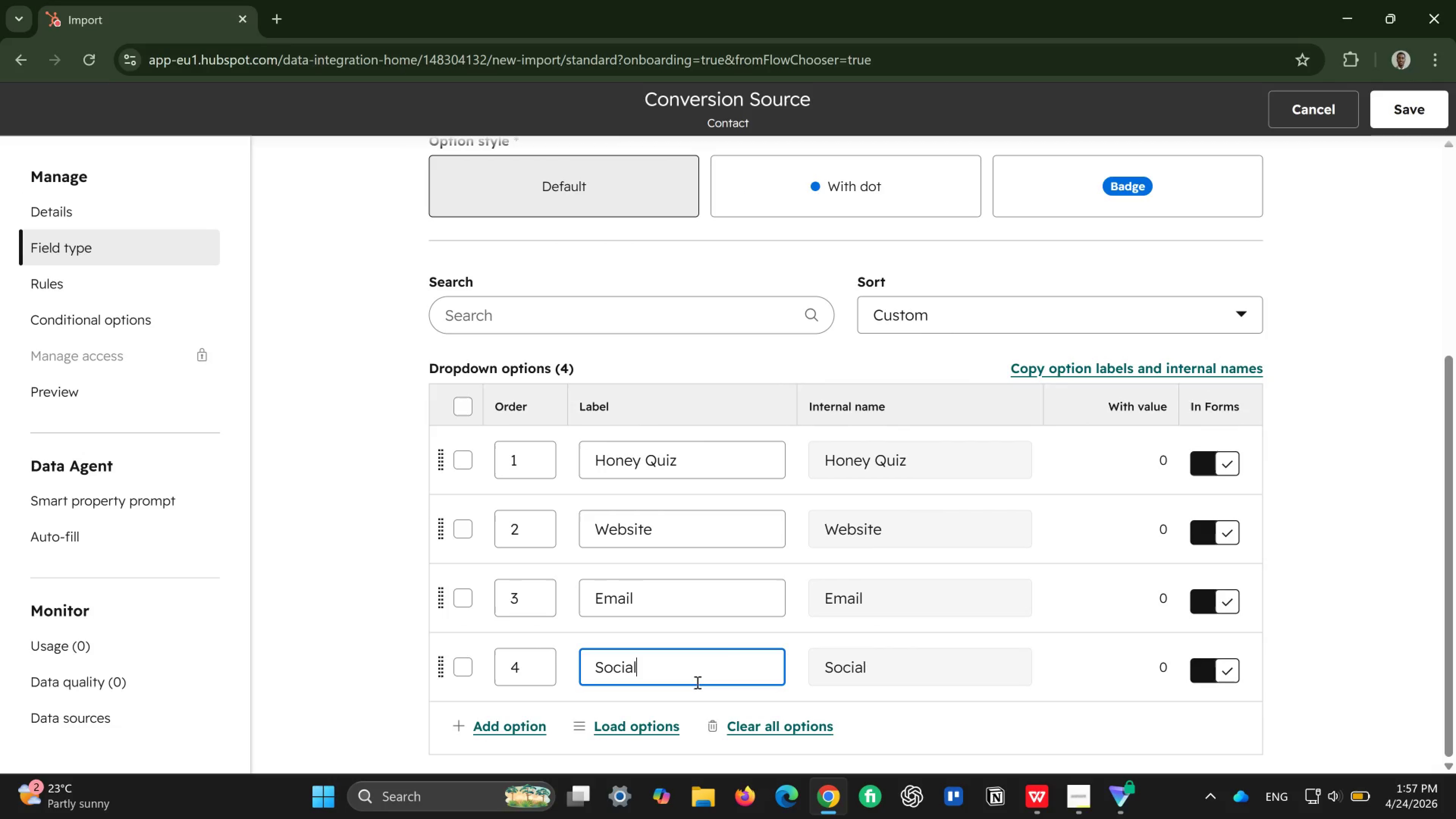 
key(Enter)
 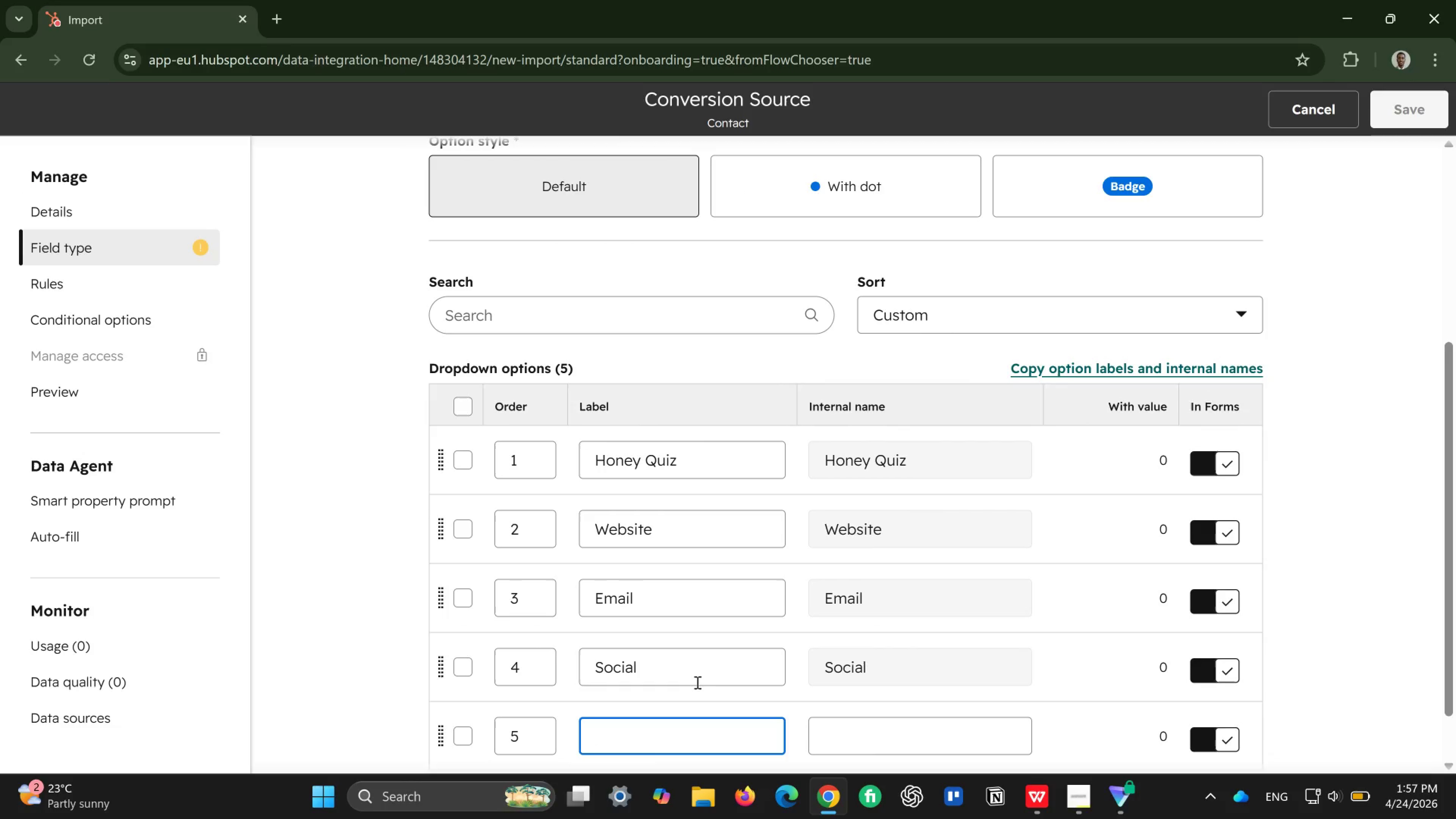 
type(Referral)
 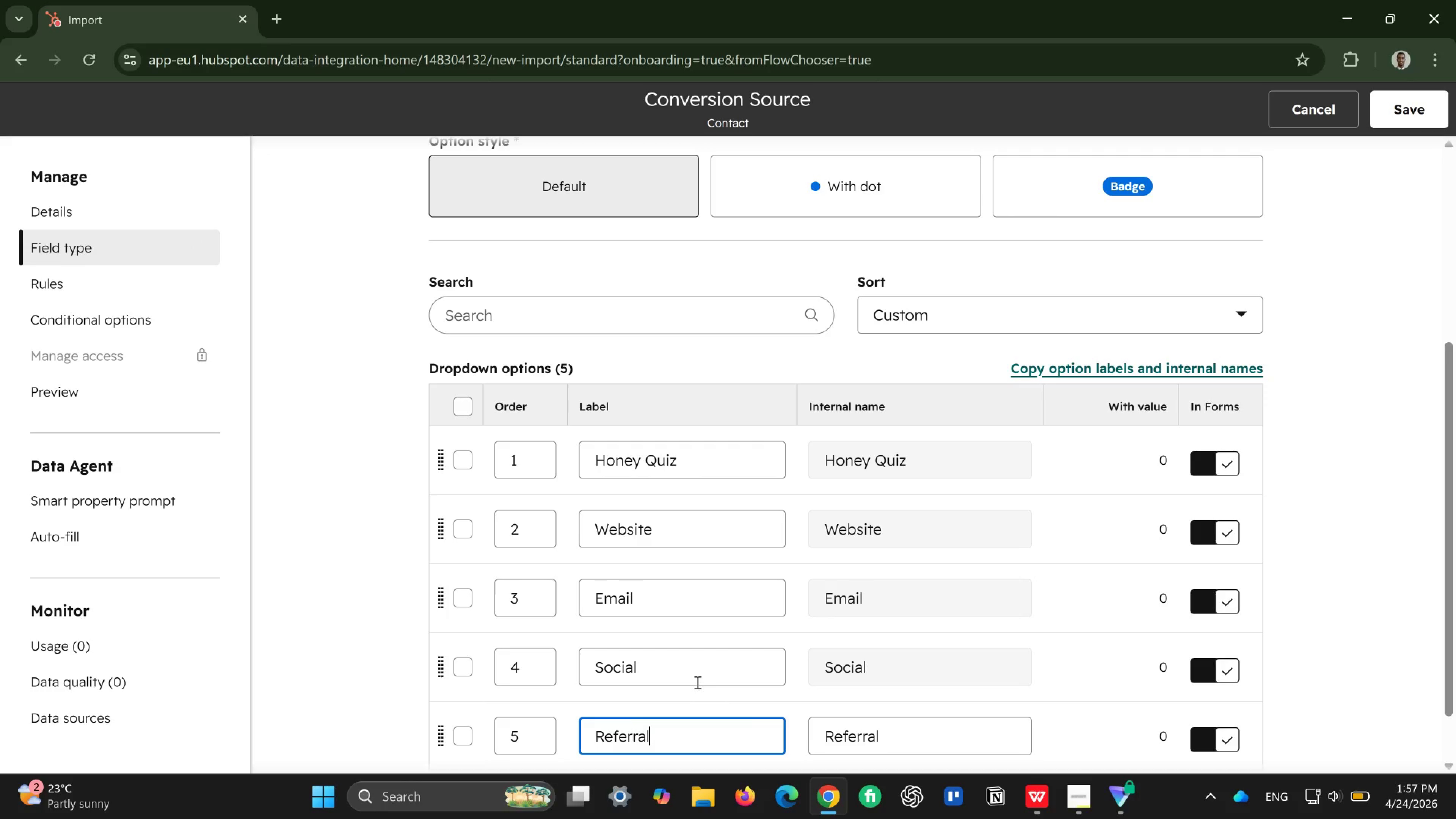 
scroll: coordinate [706, 679], scroll_direction: down, amount: 2.0
 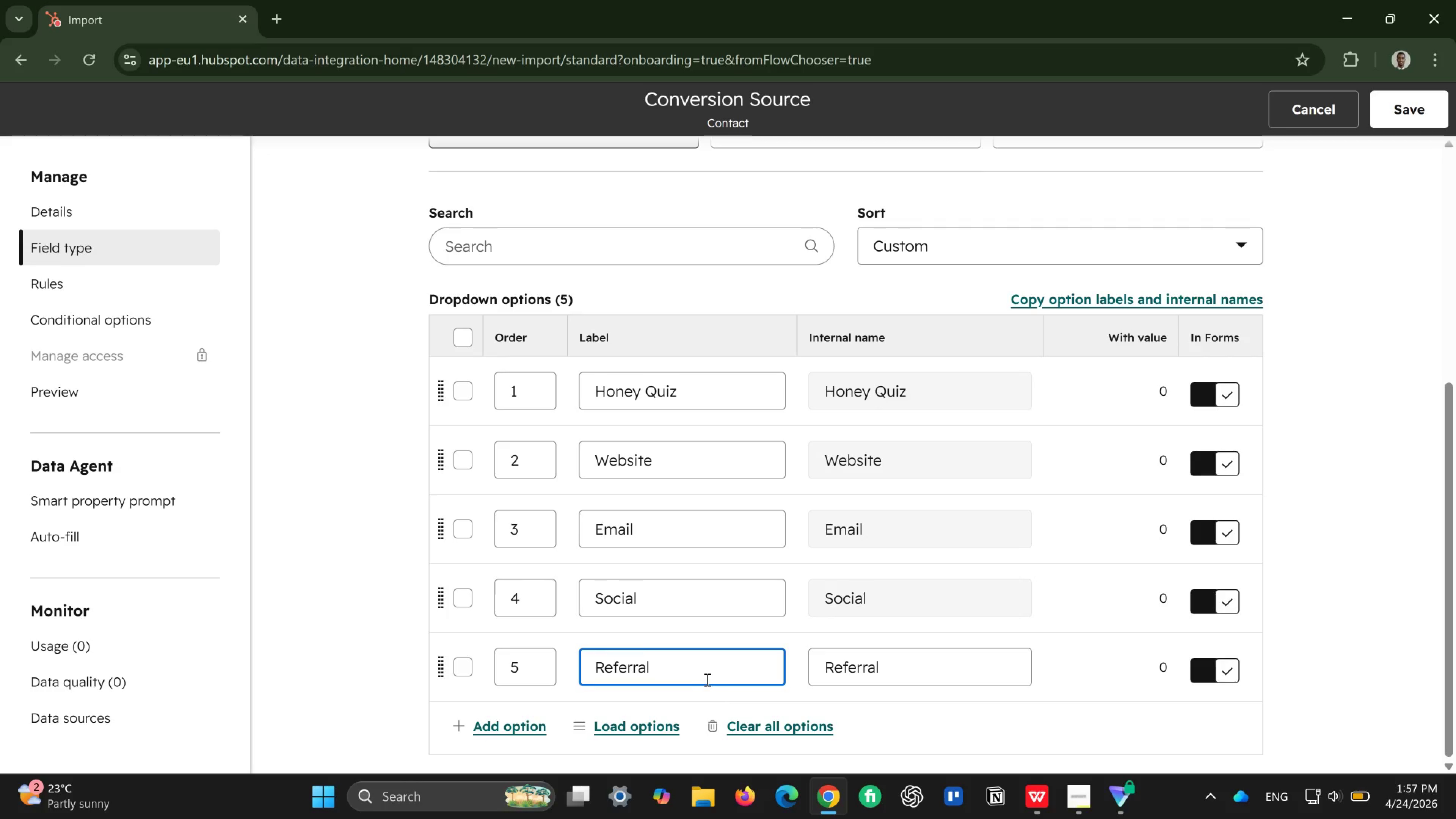 
left_click([1426, 111])
 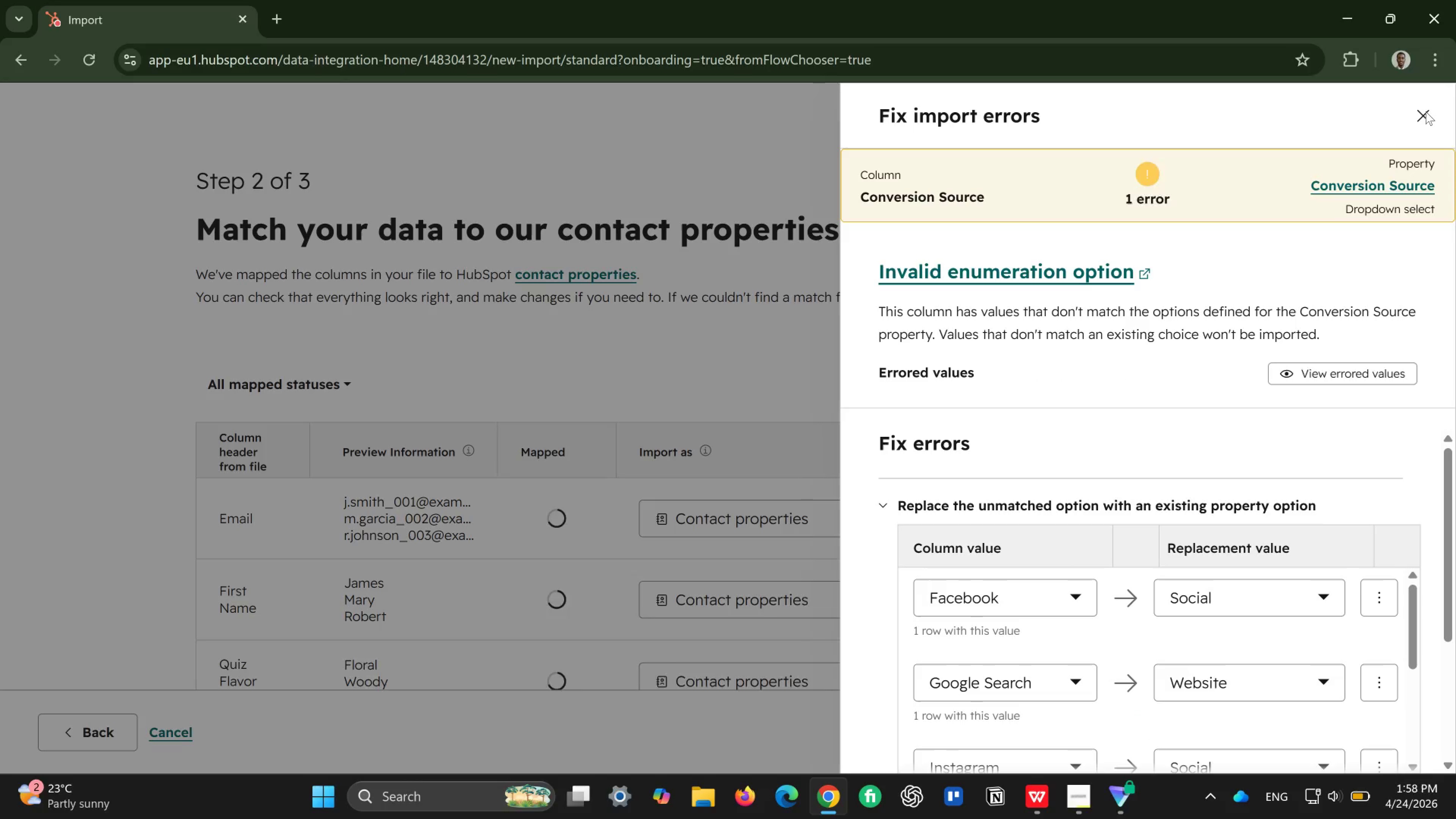 
wait(6.91)
 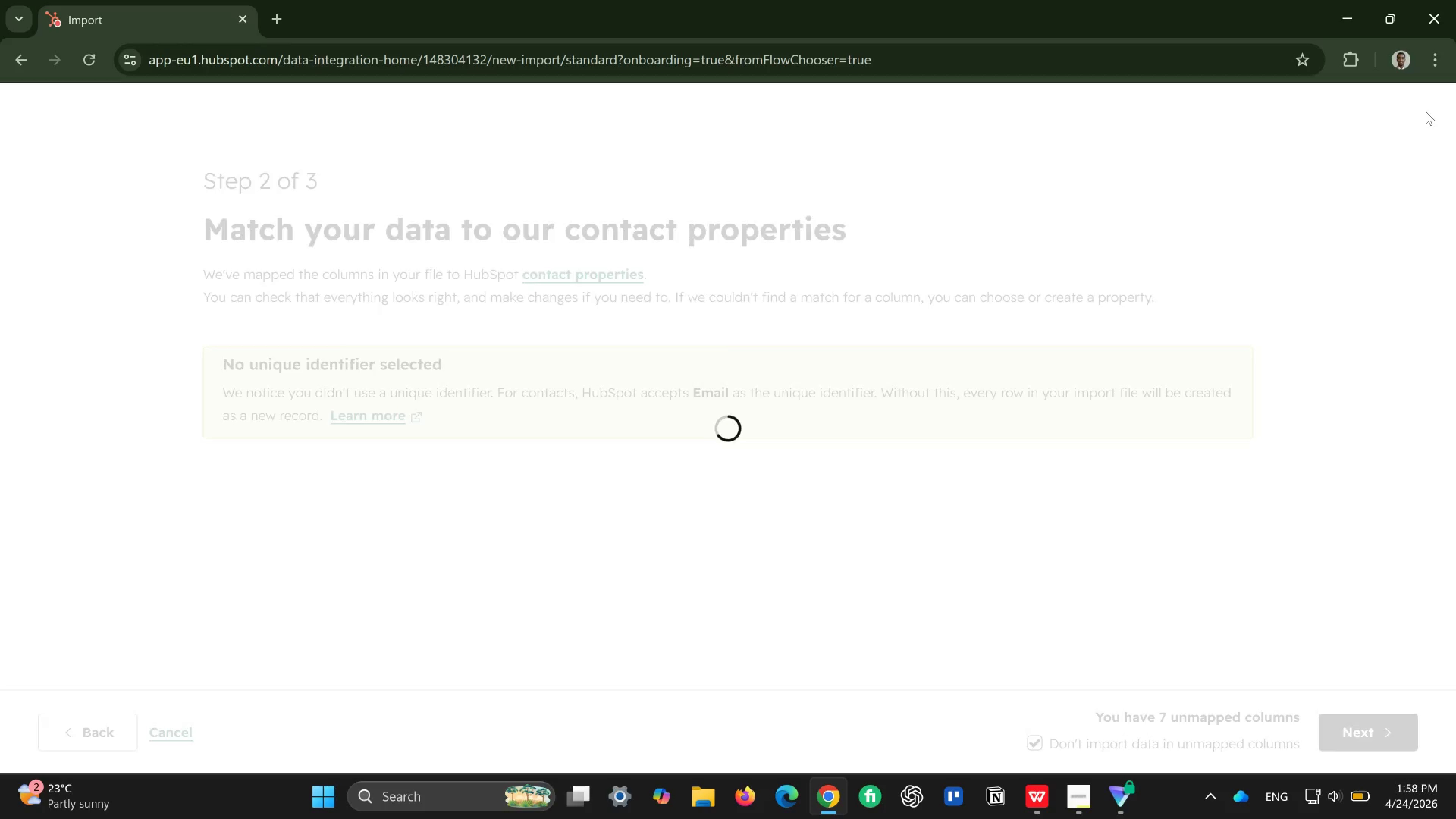 
scroll: coordinate [1134, 463], scroll_direction: down, amount: 5.0
 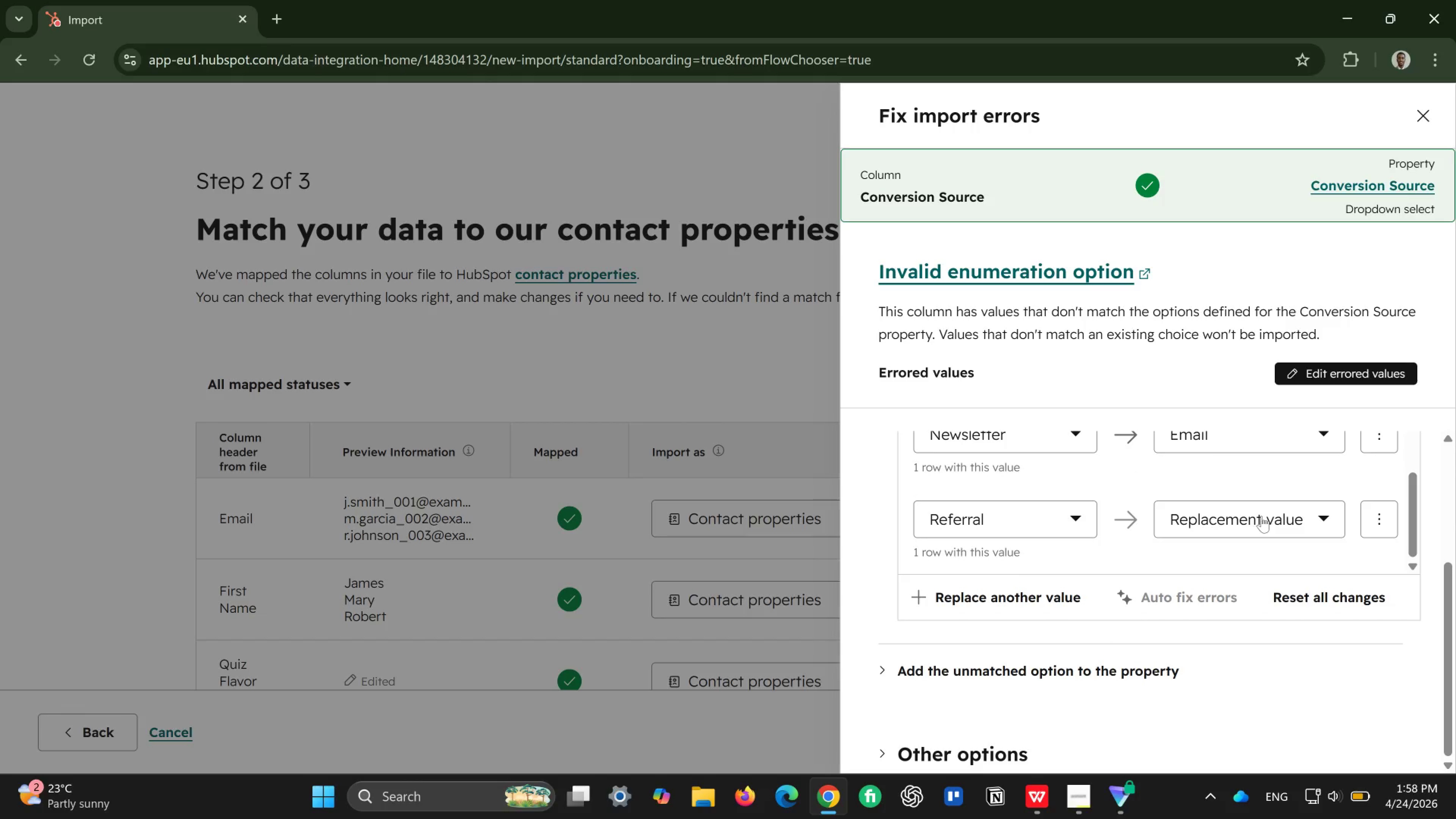 
left_click([1266, 516])
 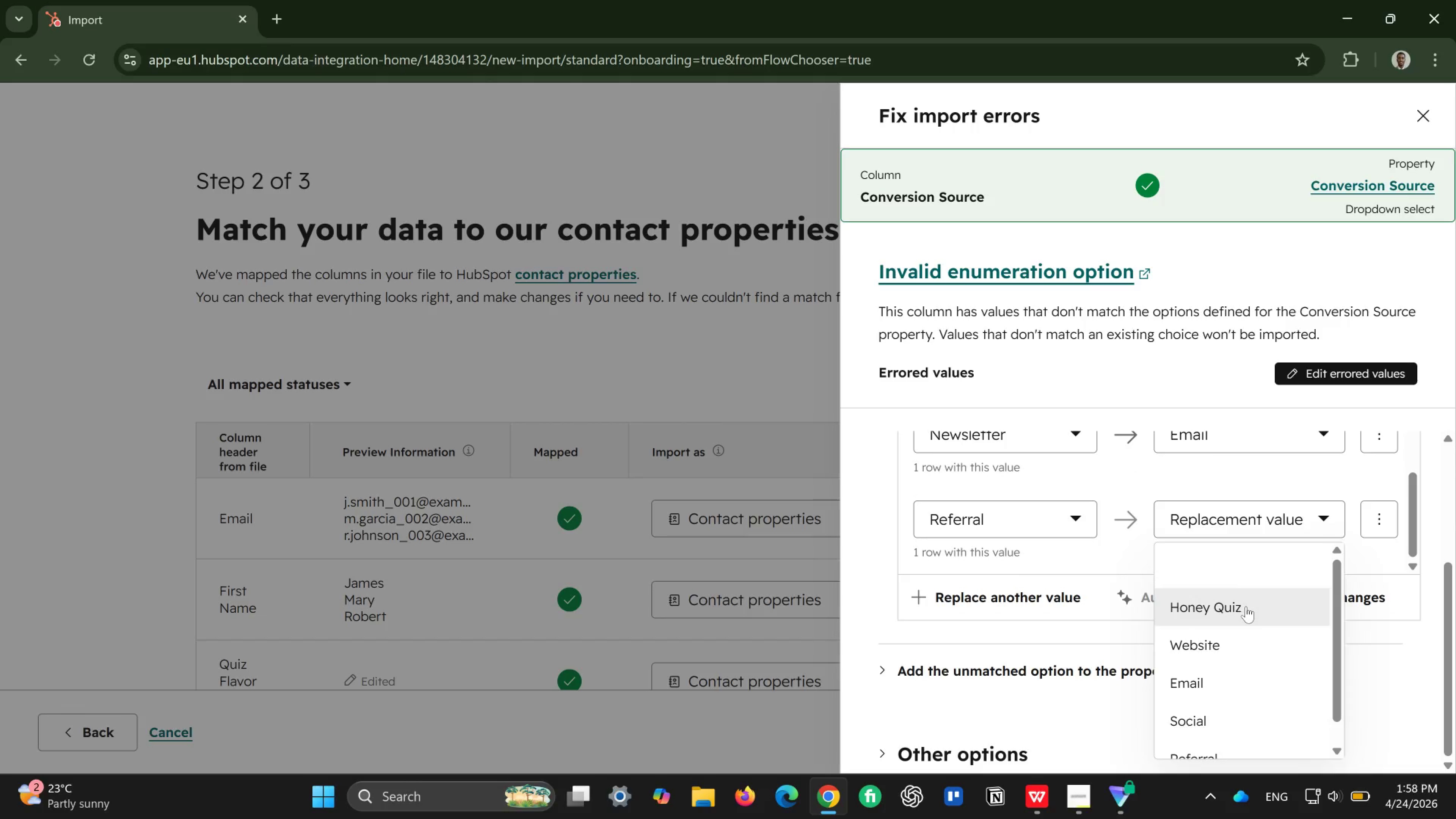 
scroll: coordinate [1246, 609], scroll_direction: down, amount: 4.0
 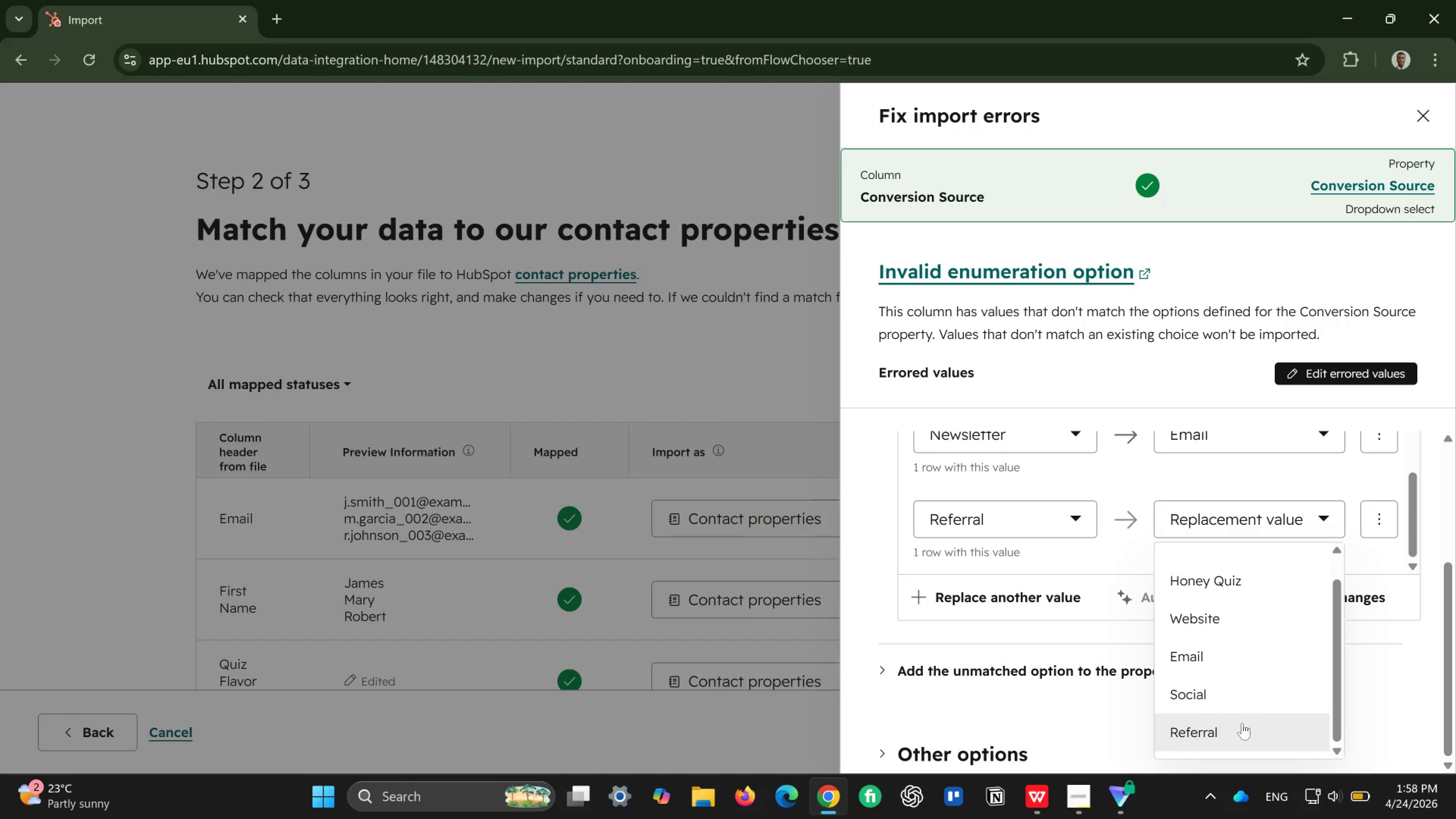 
left_click([1238, 726])
 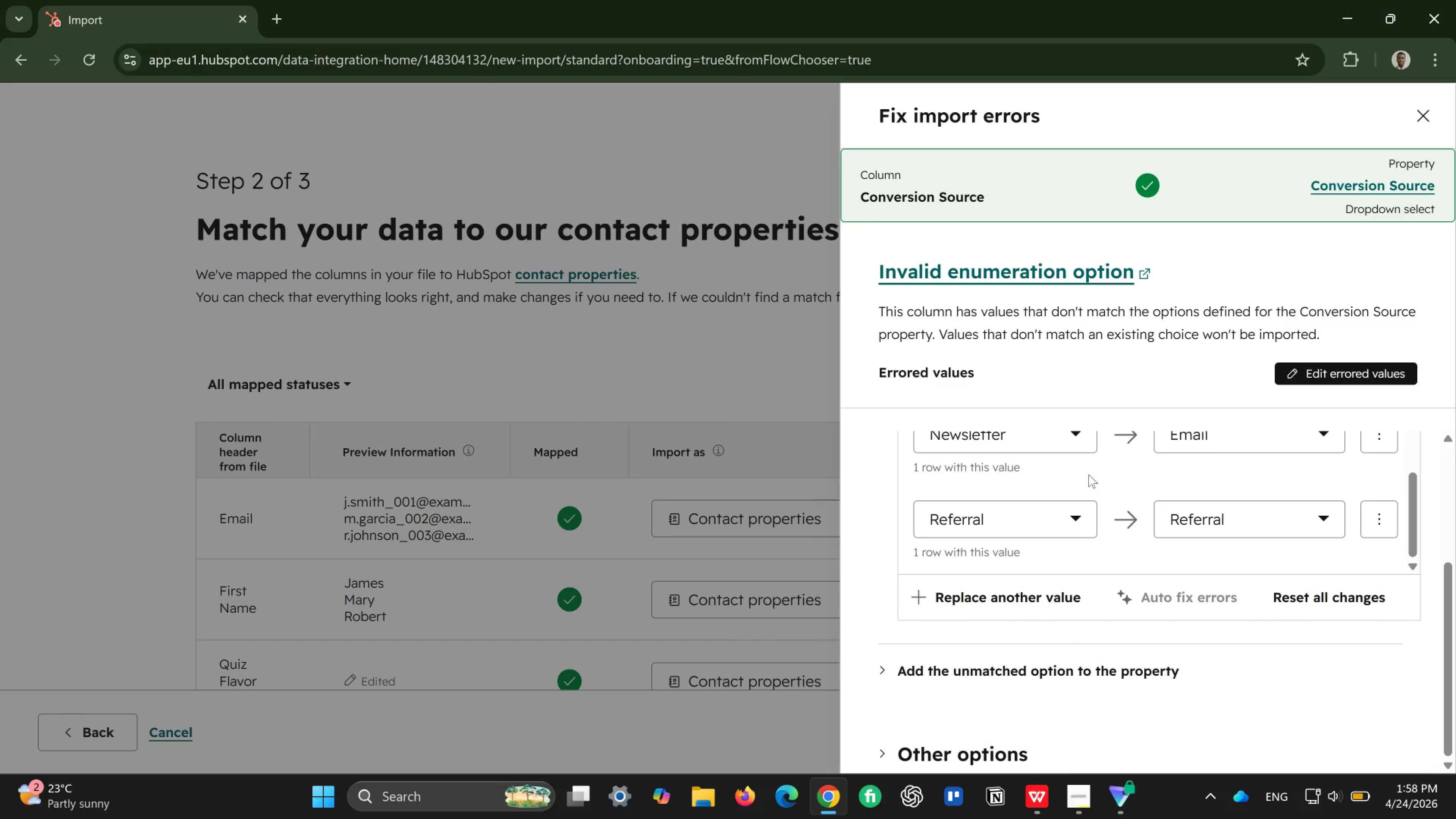 
scroll: coordinate [1089, 474], scroll_direction: none, amount: 0.0
 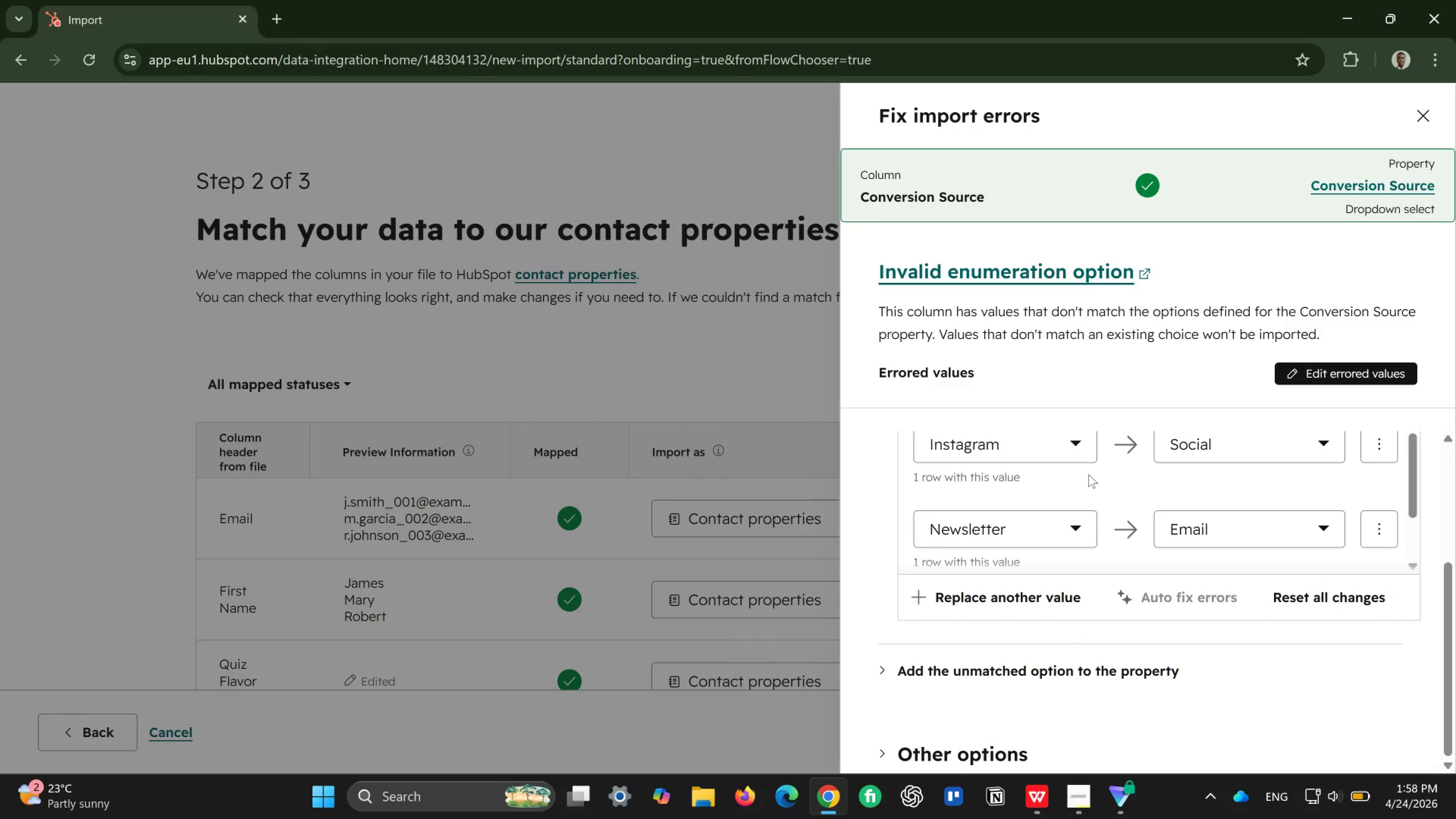 
scroll: coordinate [1089, 474], scroll_direction: up, amount: 2.0
 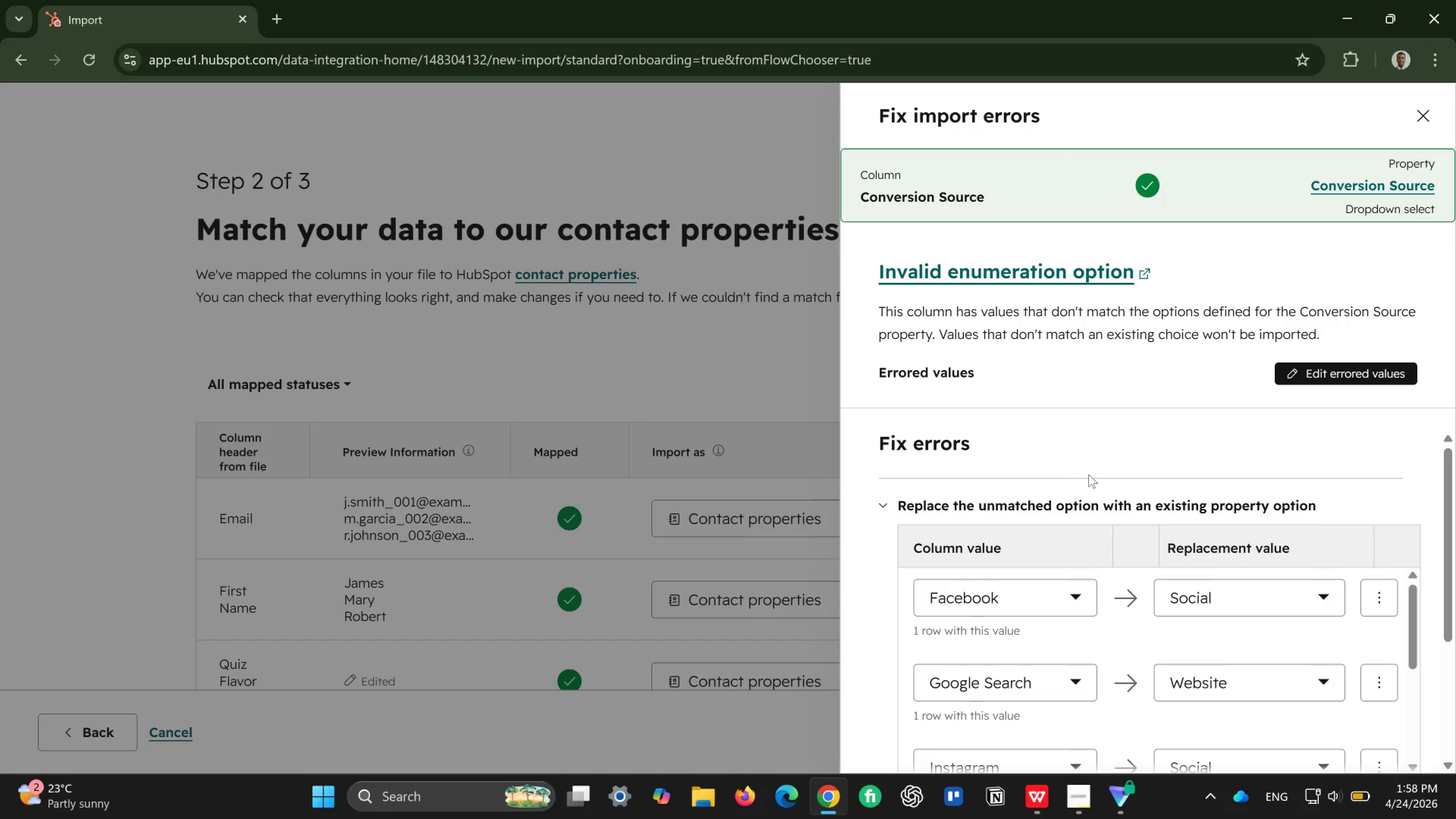 
scroll: coordinate [1090, 474], scroll_direction: down, amount: 8.0
 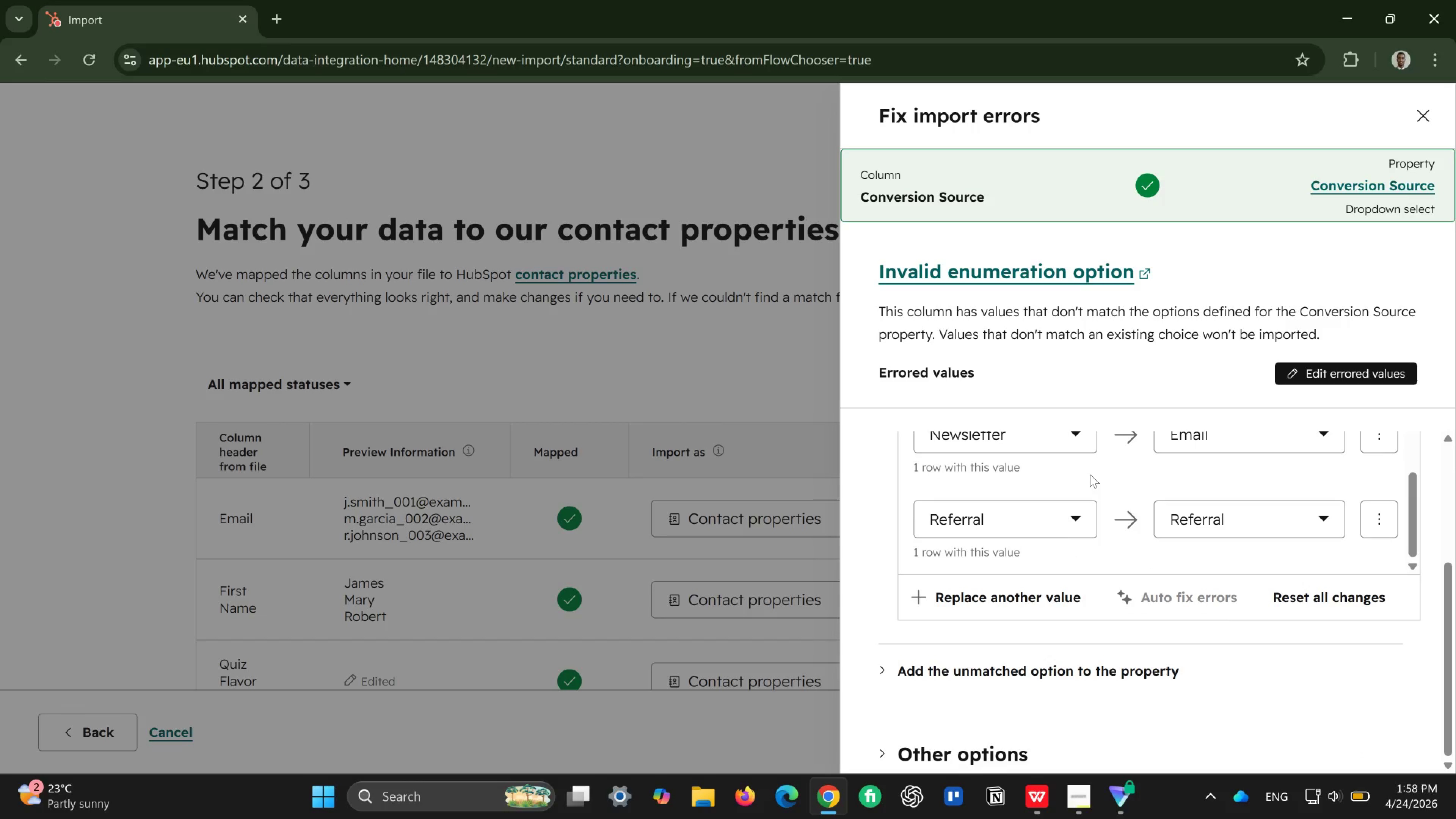 
wait(7.05)
 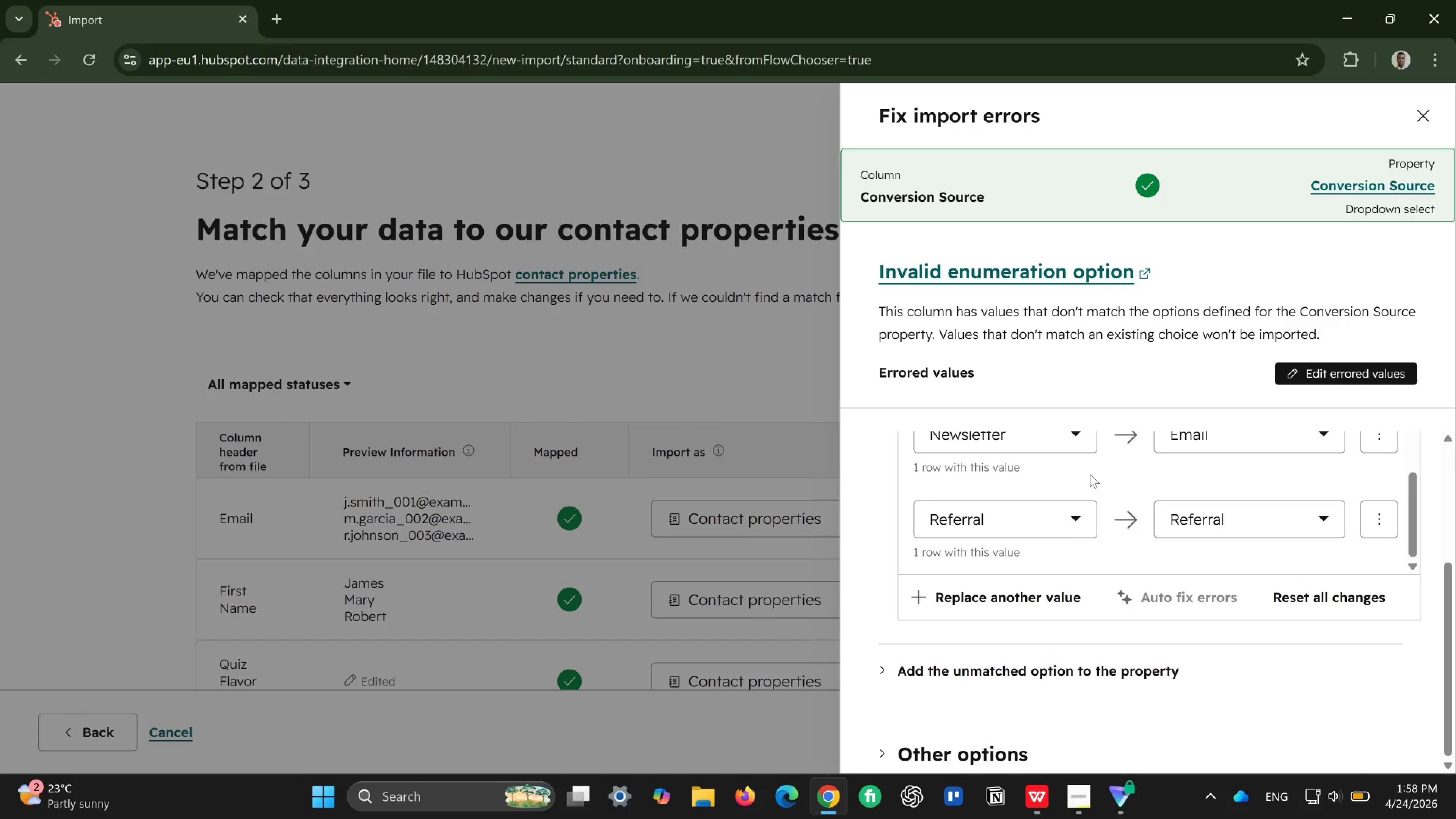 
left_click([1420, 107])
 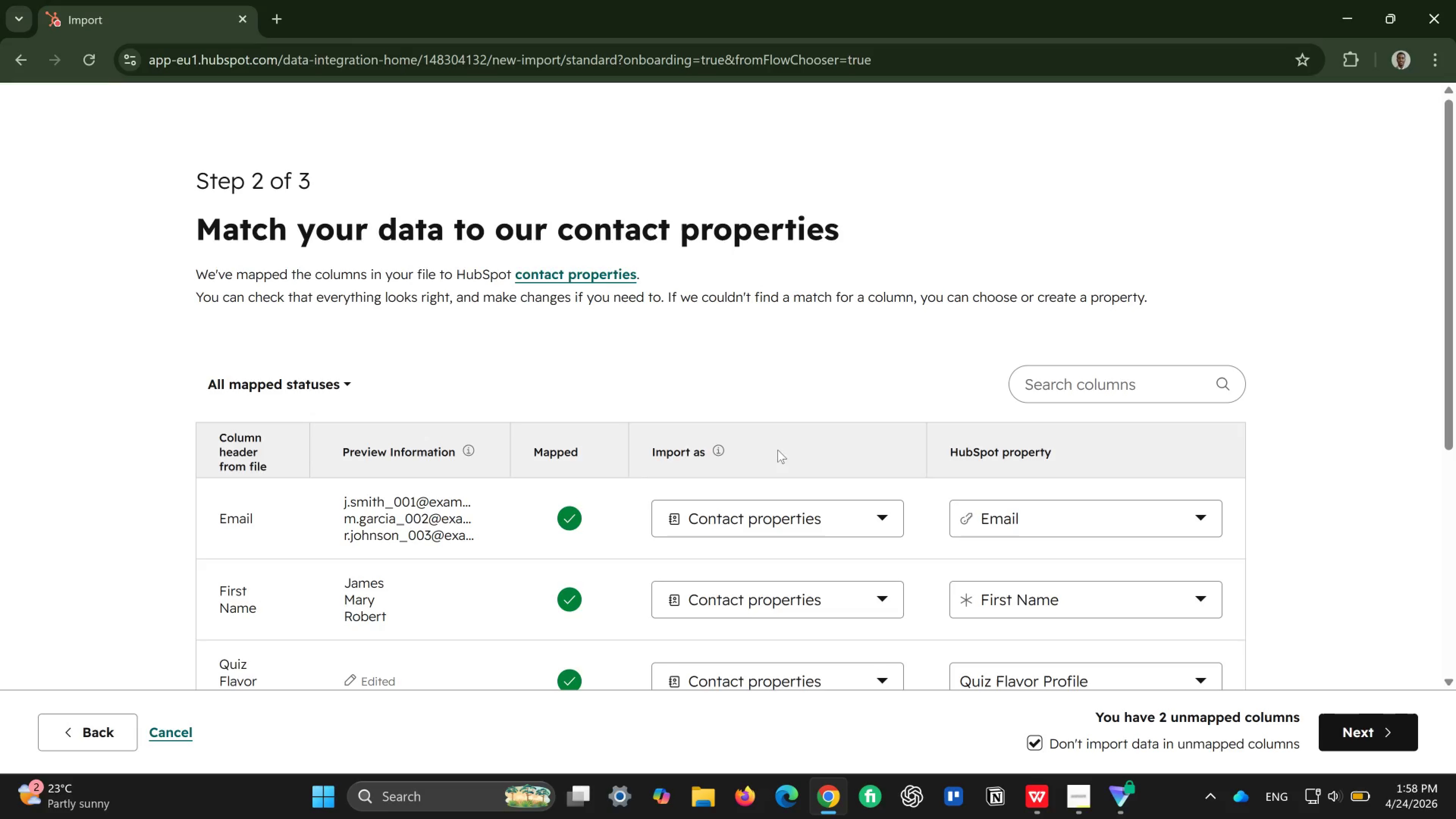 
scroll: coordinate [588, 464], scroll_direction: down, amount: 4.0
 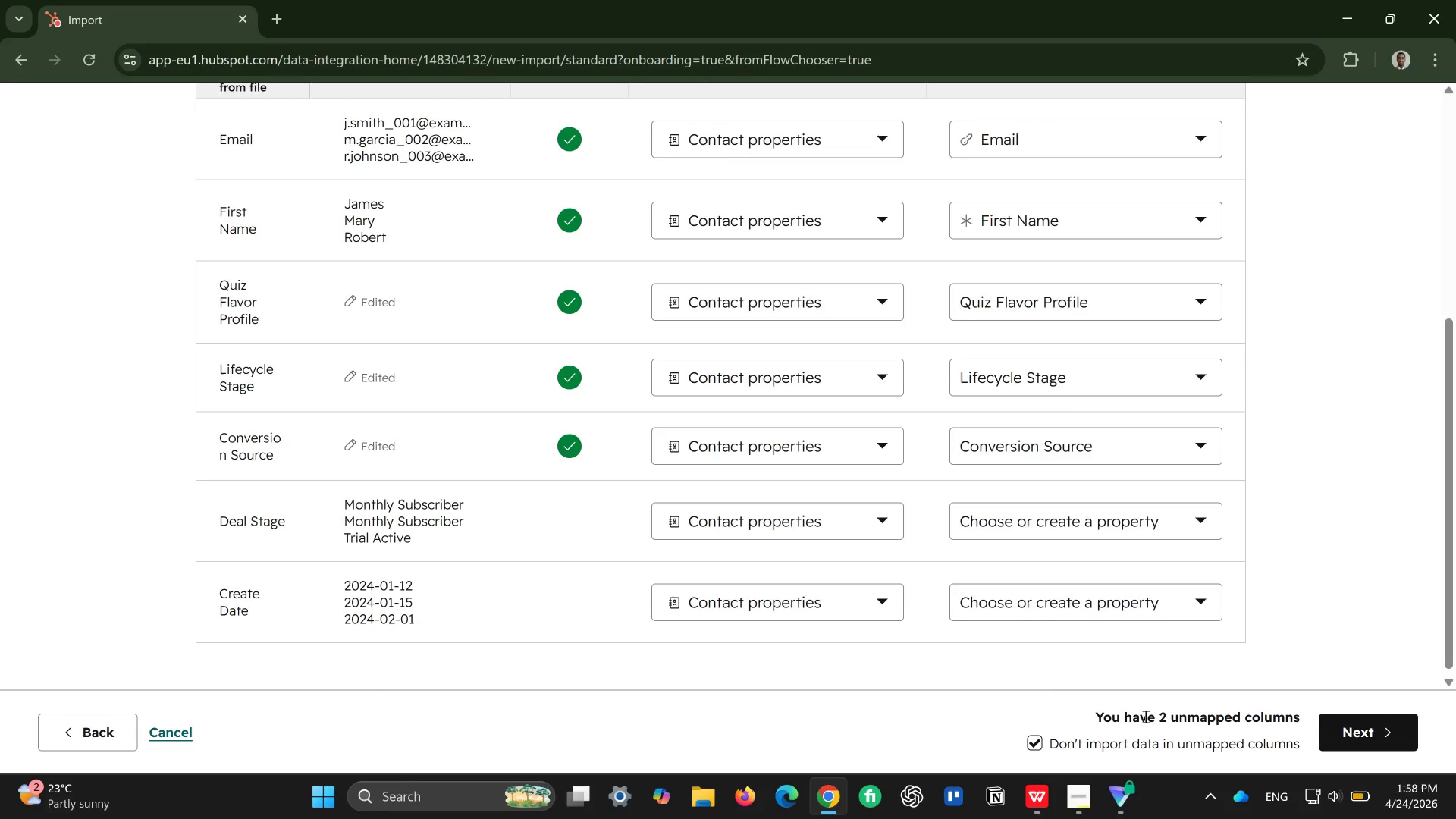 
wait(6.0)
 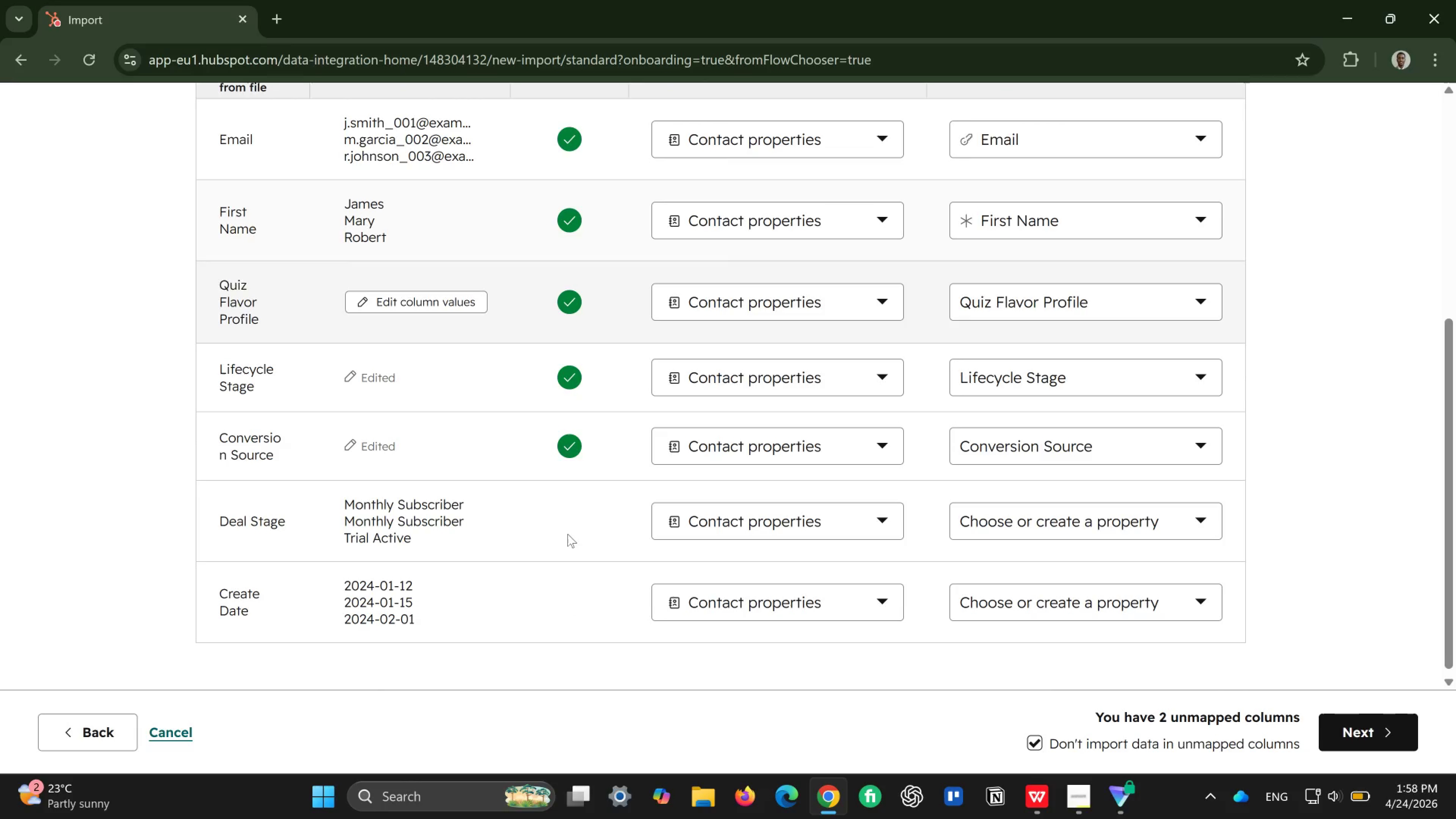 
left_click([1391, 725])
 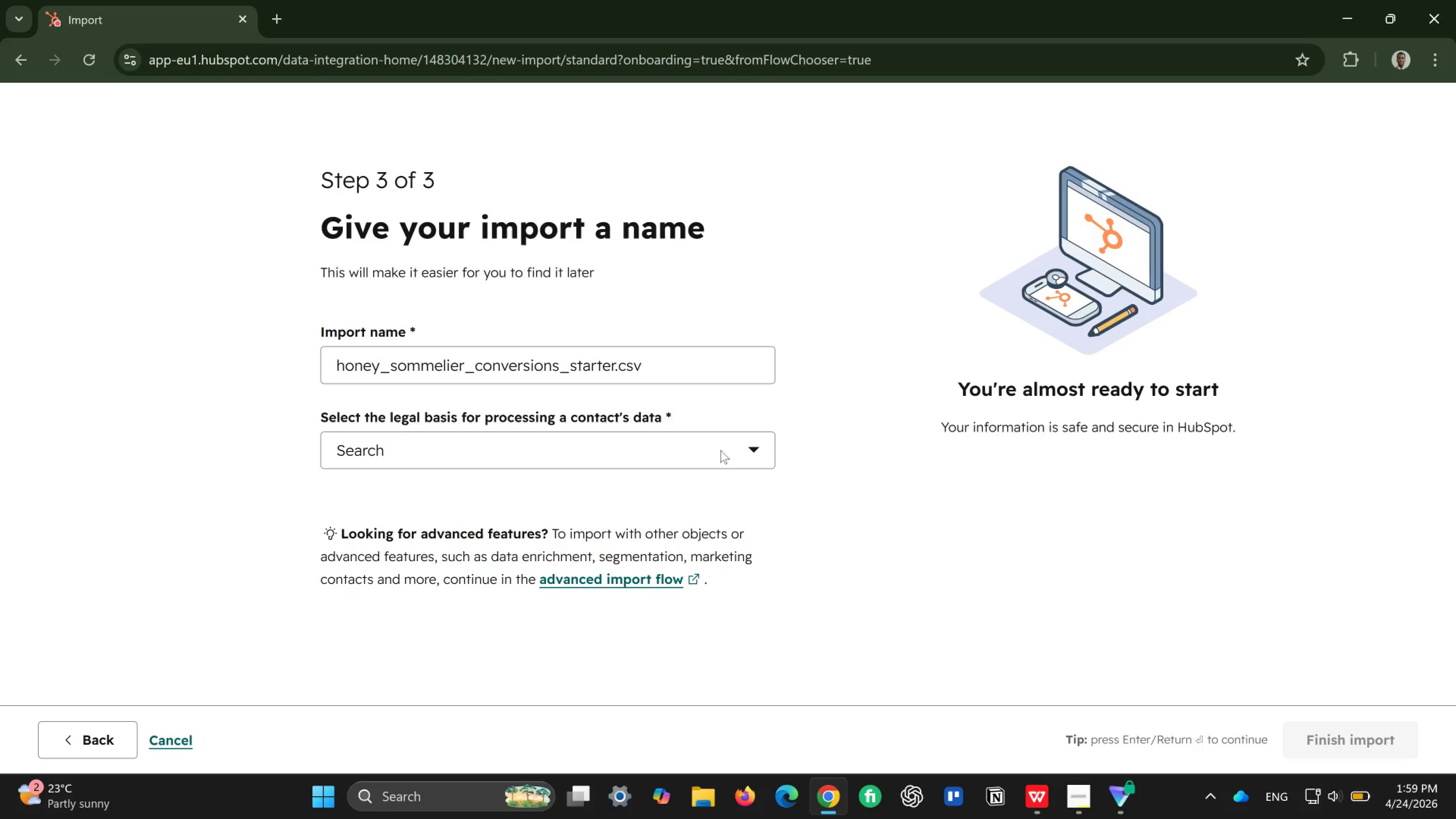 
wait(24.77)
 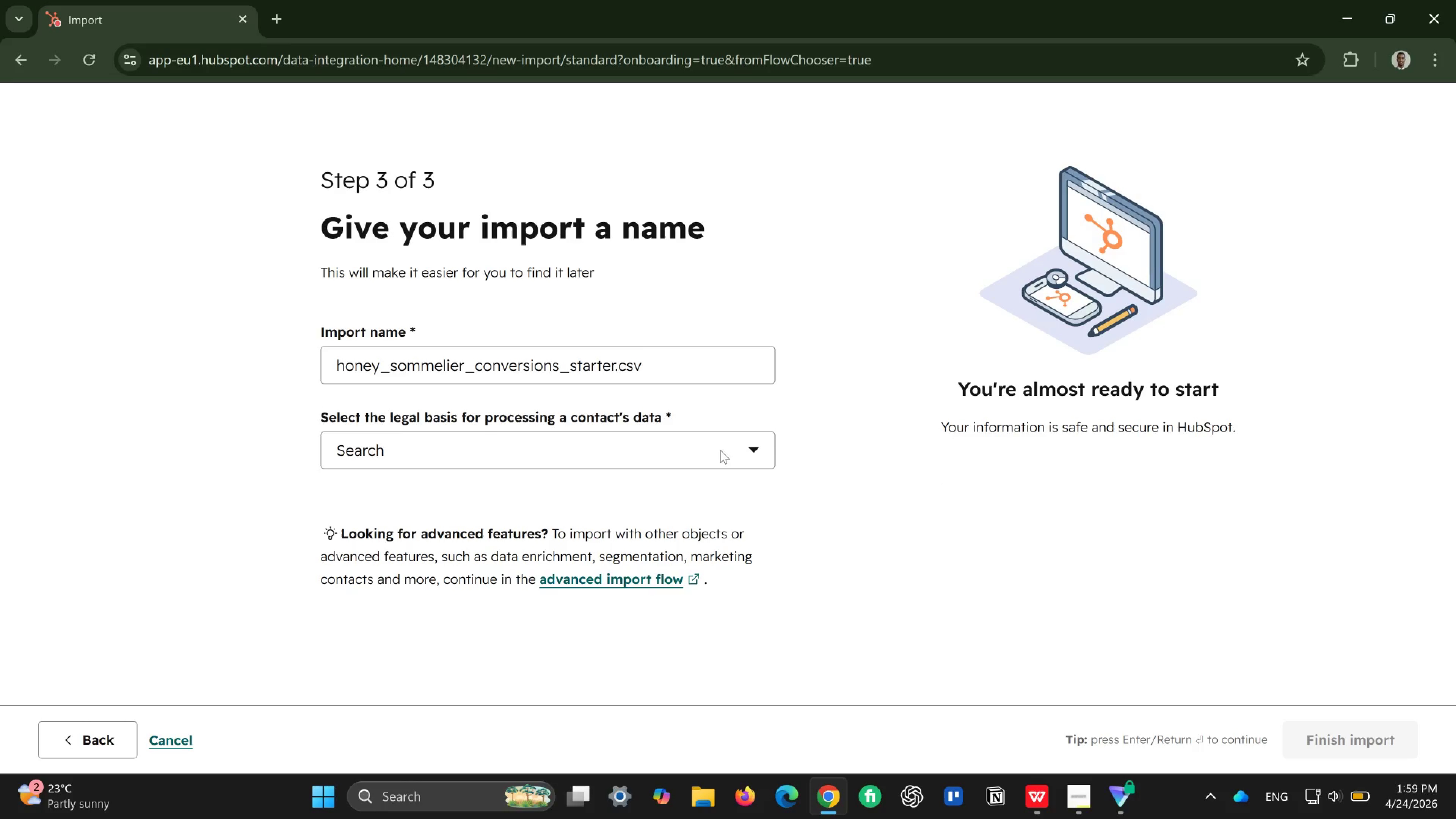 
left_click([527, 446])
 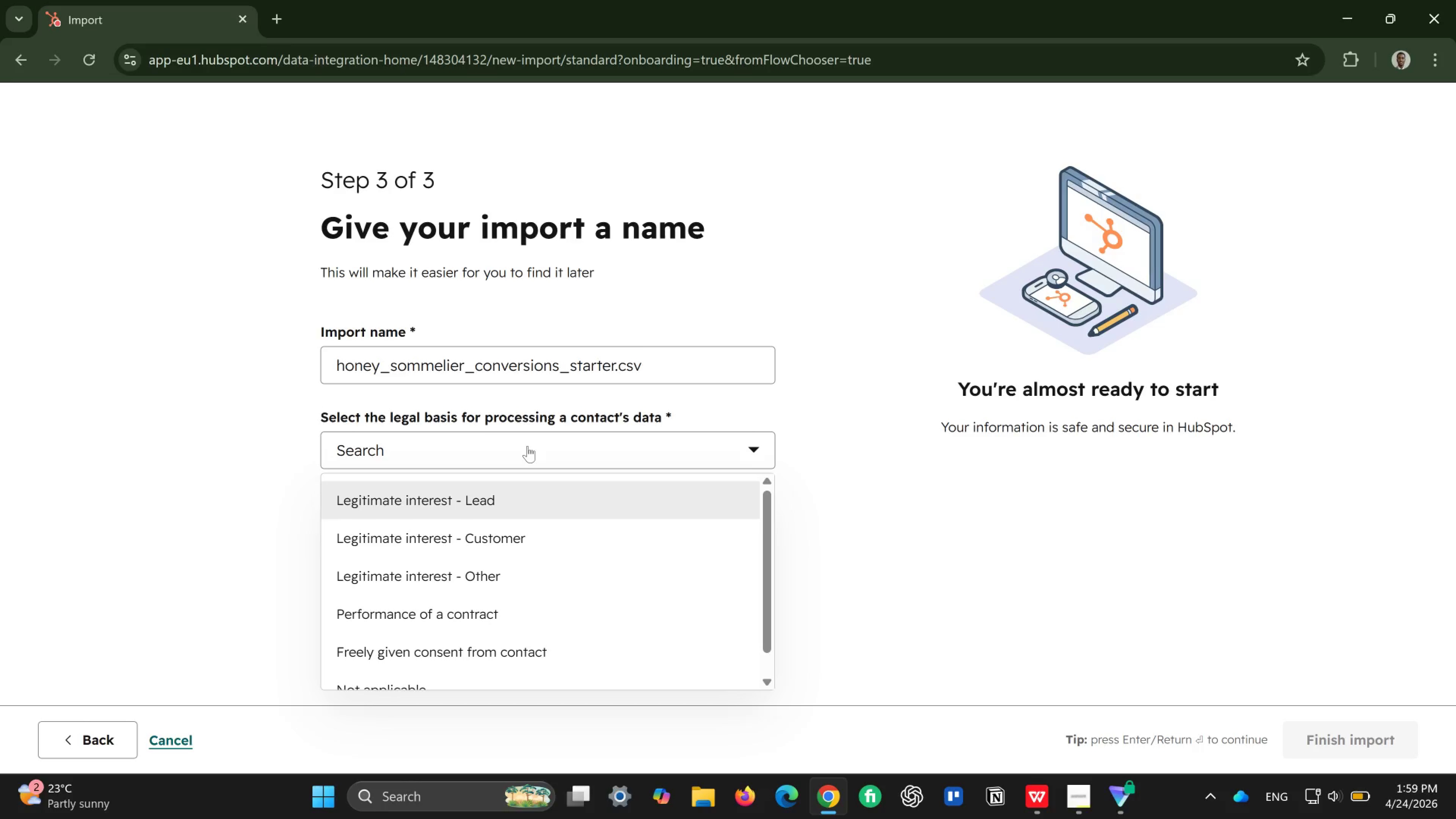 
wait(5.38)
 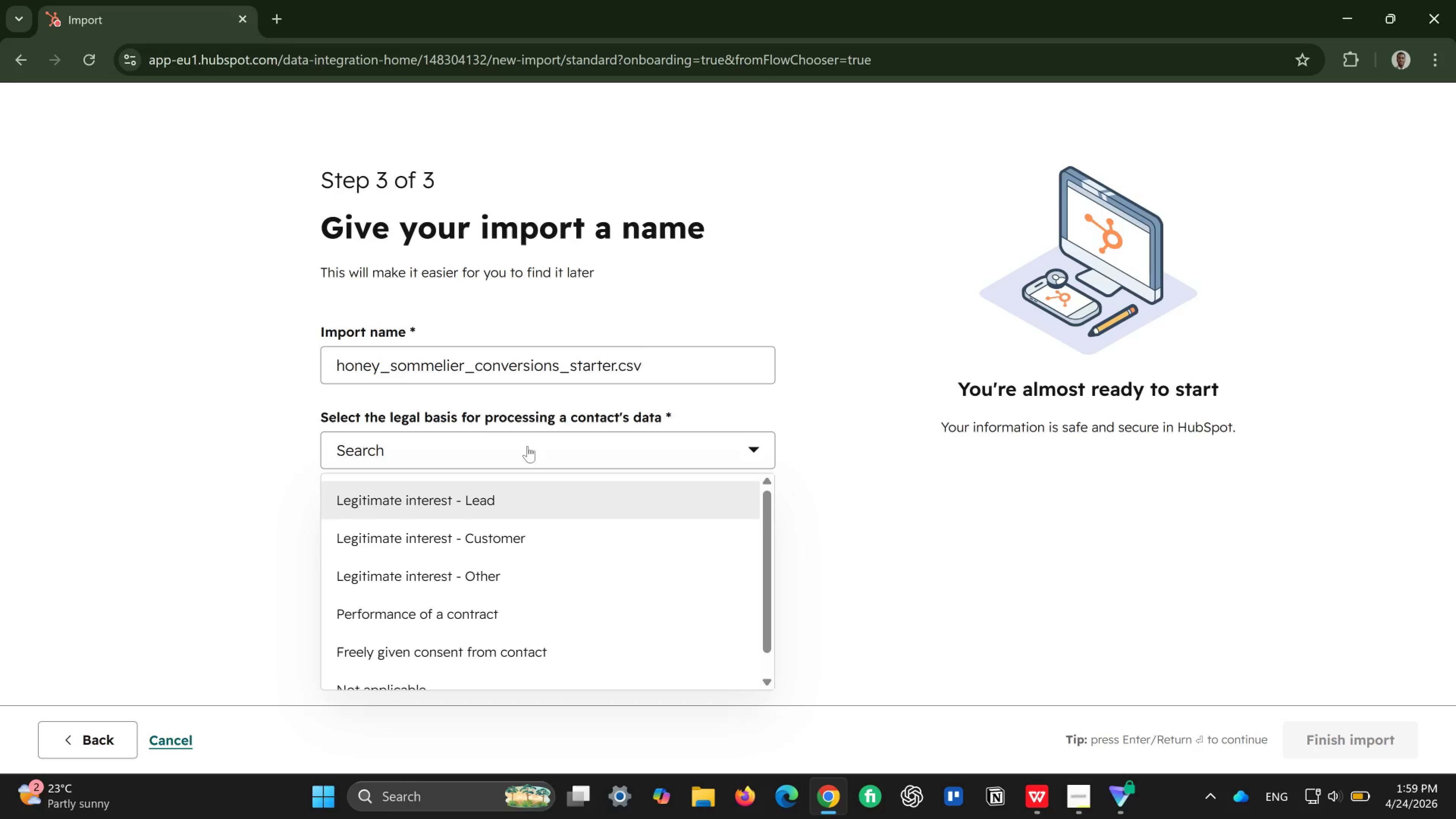 
left_click([560, 513])
 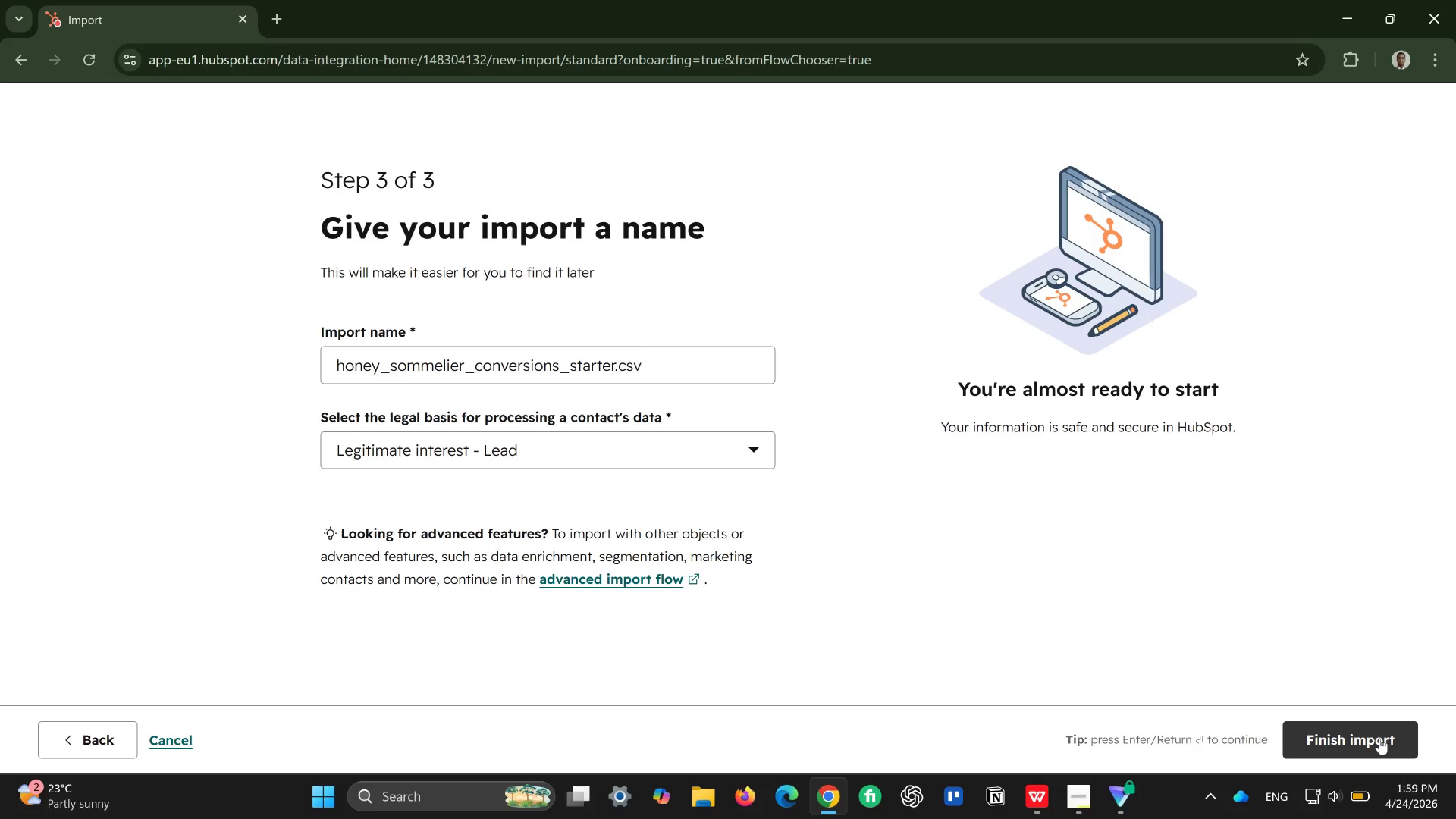 
left_click([1380, 738])
 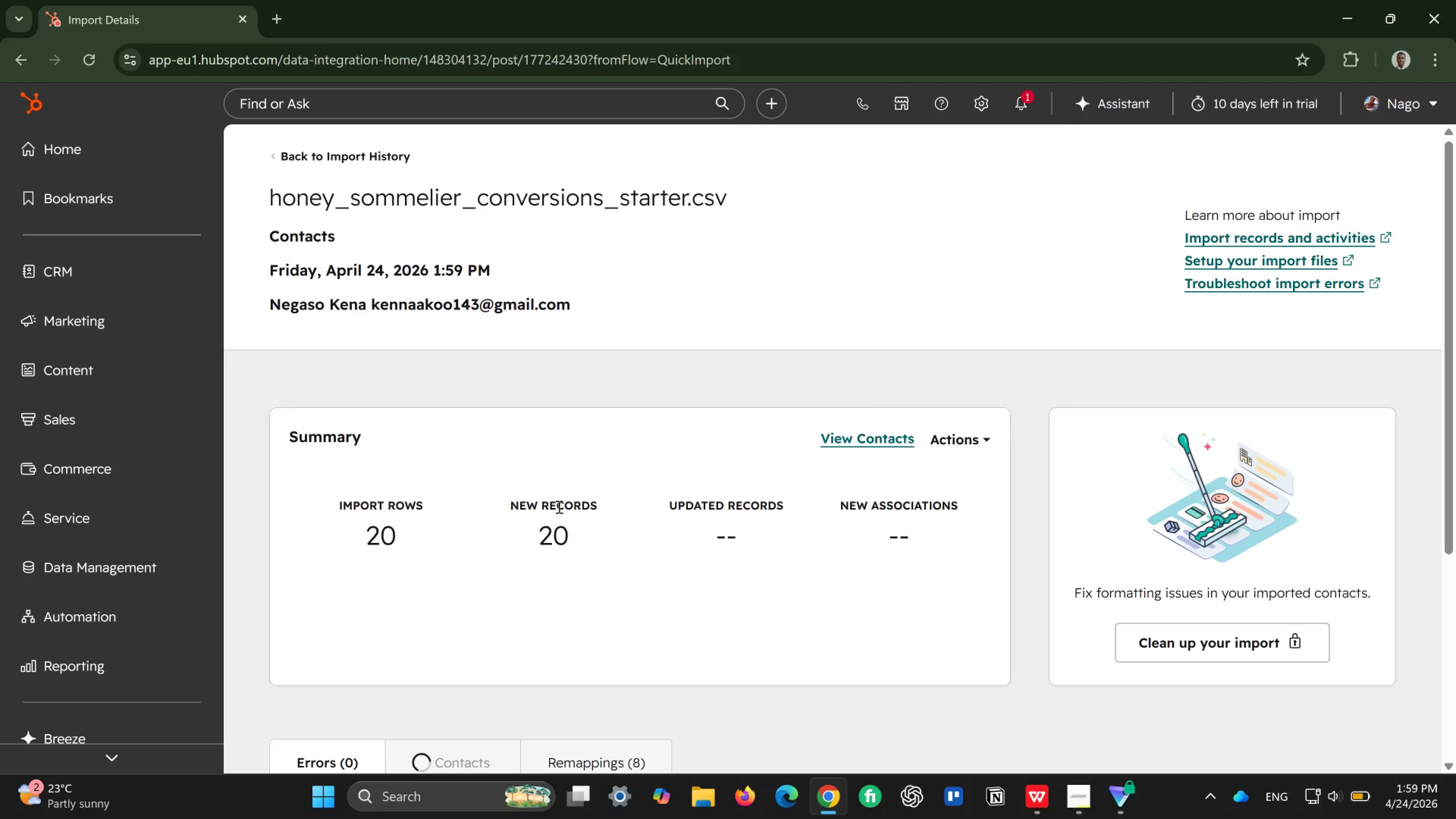 
wait(7.82)
 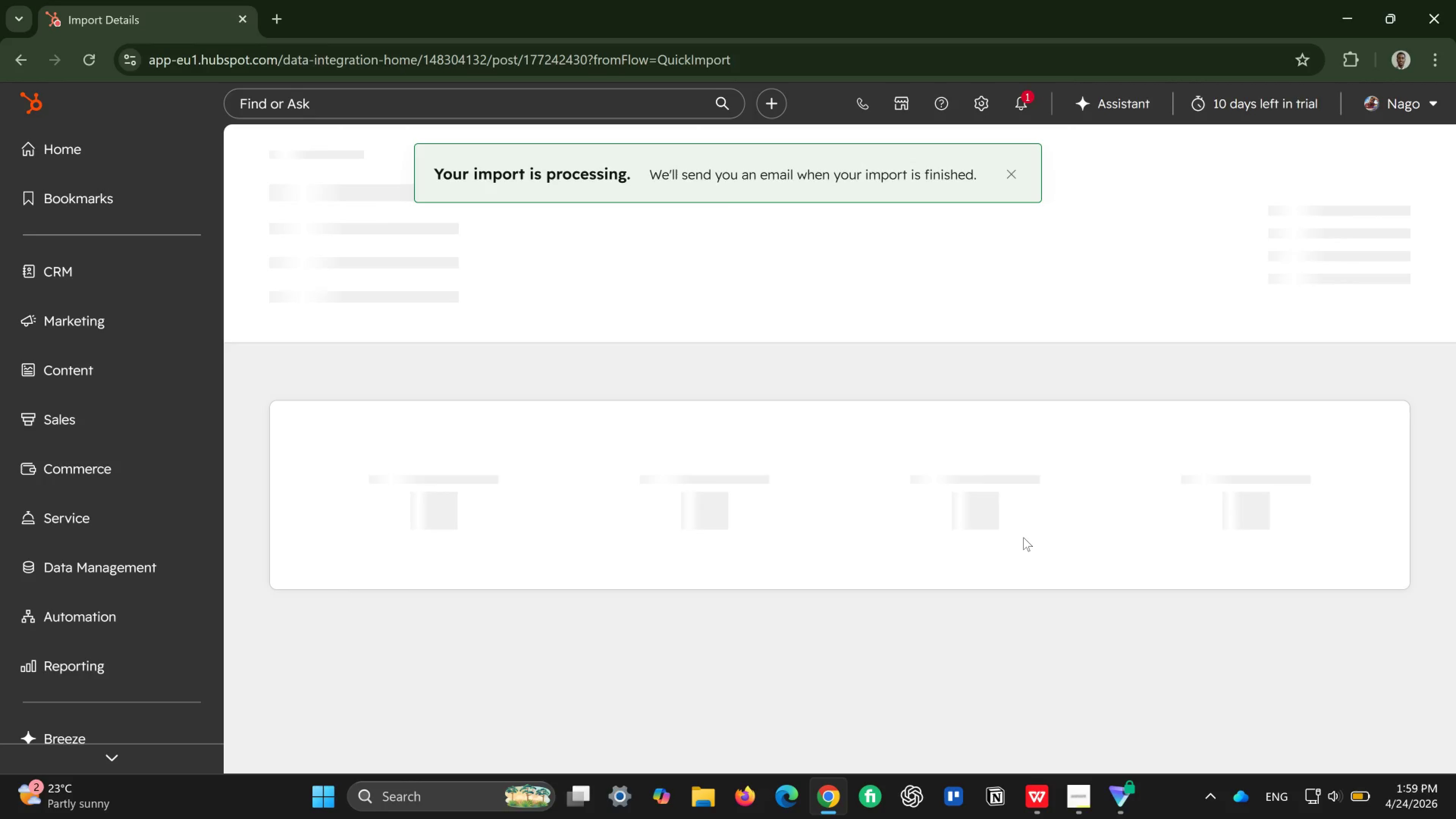 
scroll: coordinate [610, 629], scroll_direction: down, amount: 2.0
 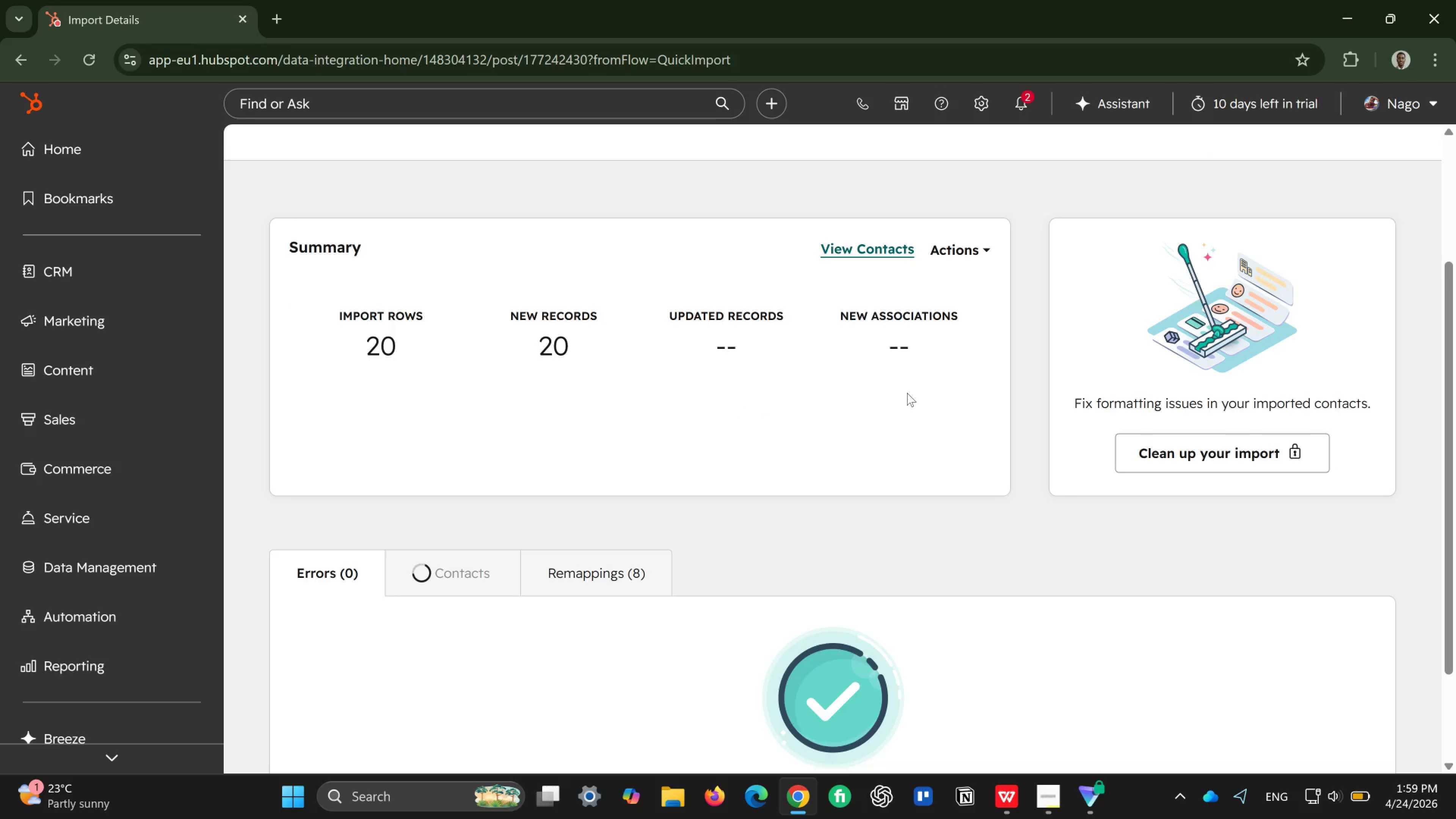 
scroll: coordinate [882, 398], scroll_direction: none, amount: 0.0
 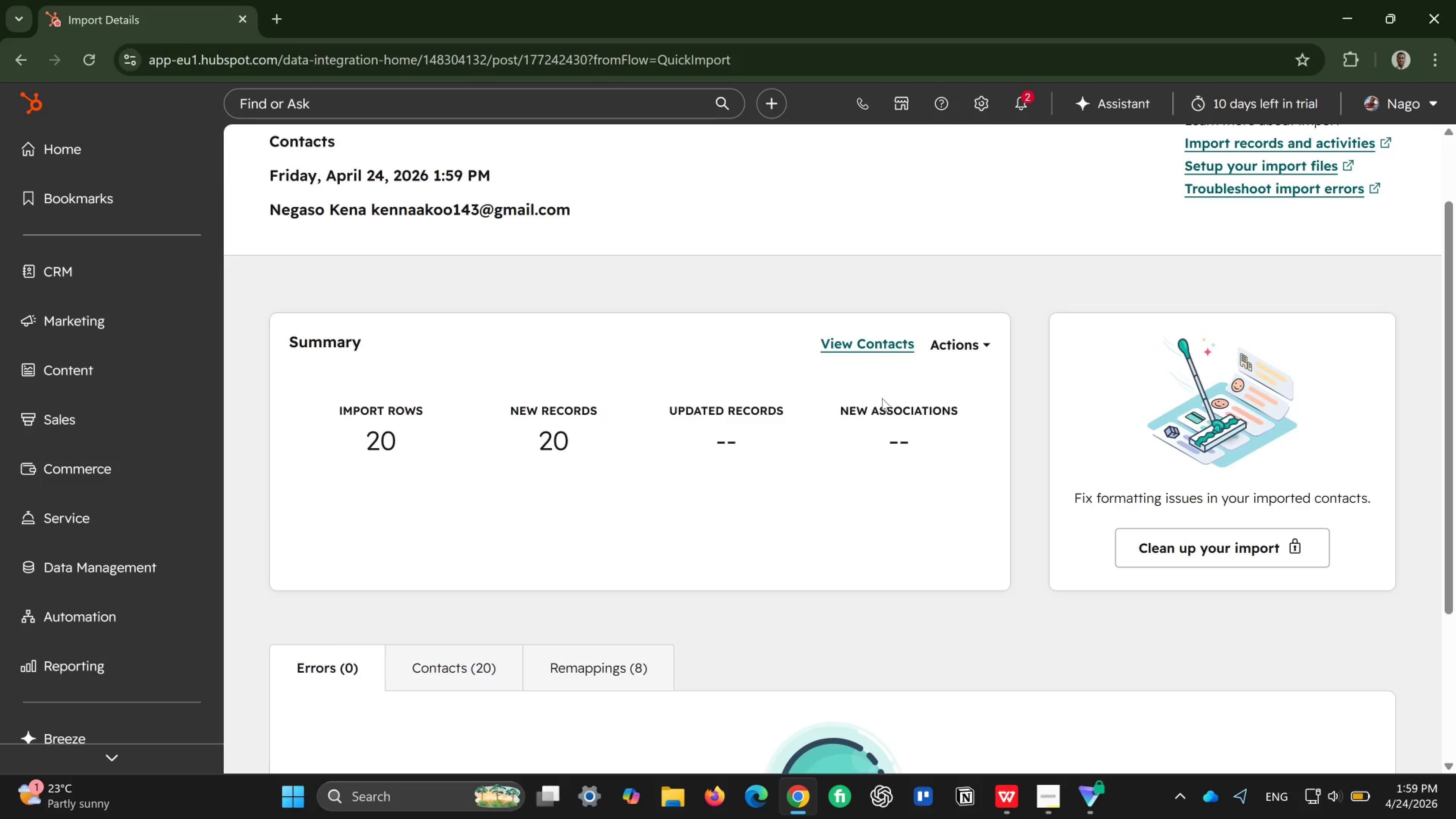 
scroll: coordinate [882, 398], scroll_direction: up, amount: 3.0
 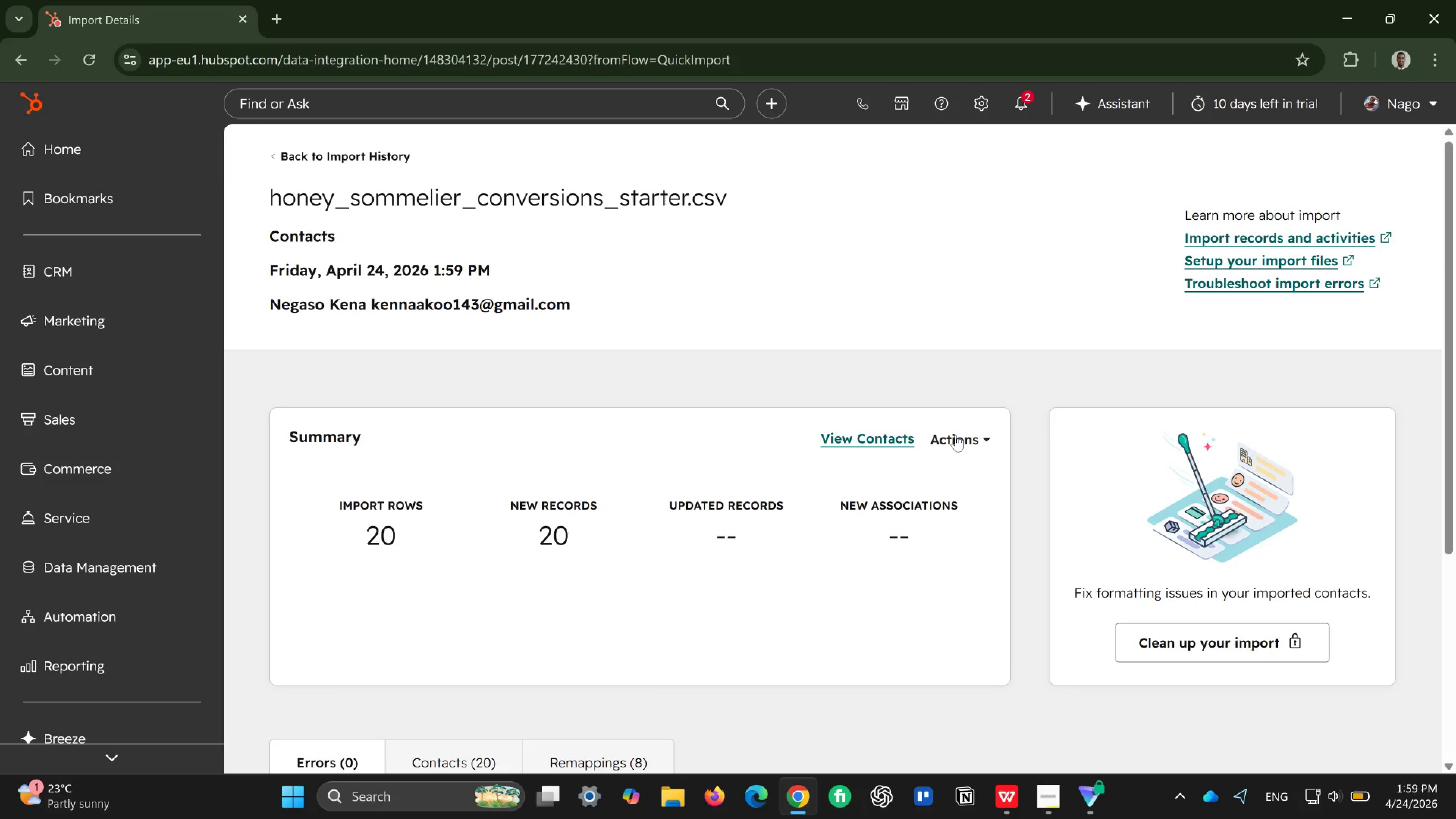 
left_click([956, 435])
 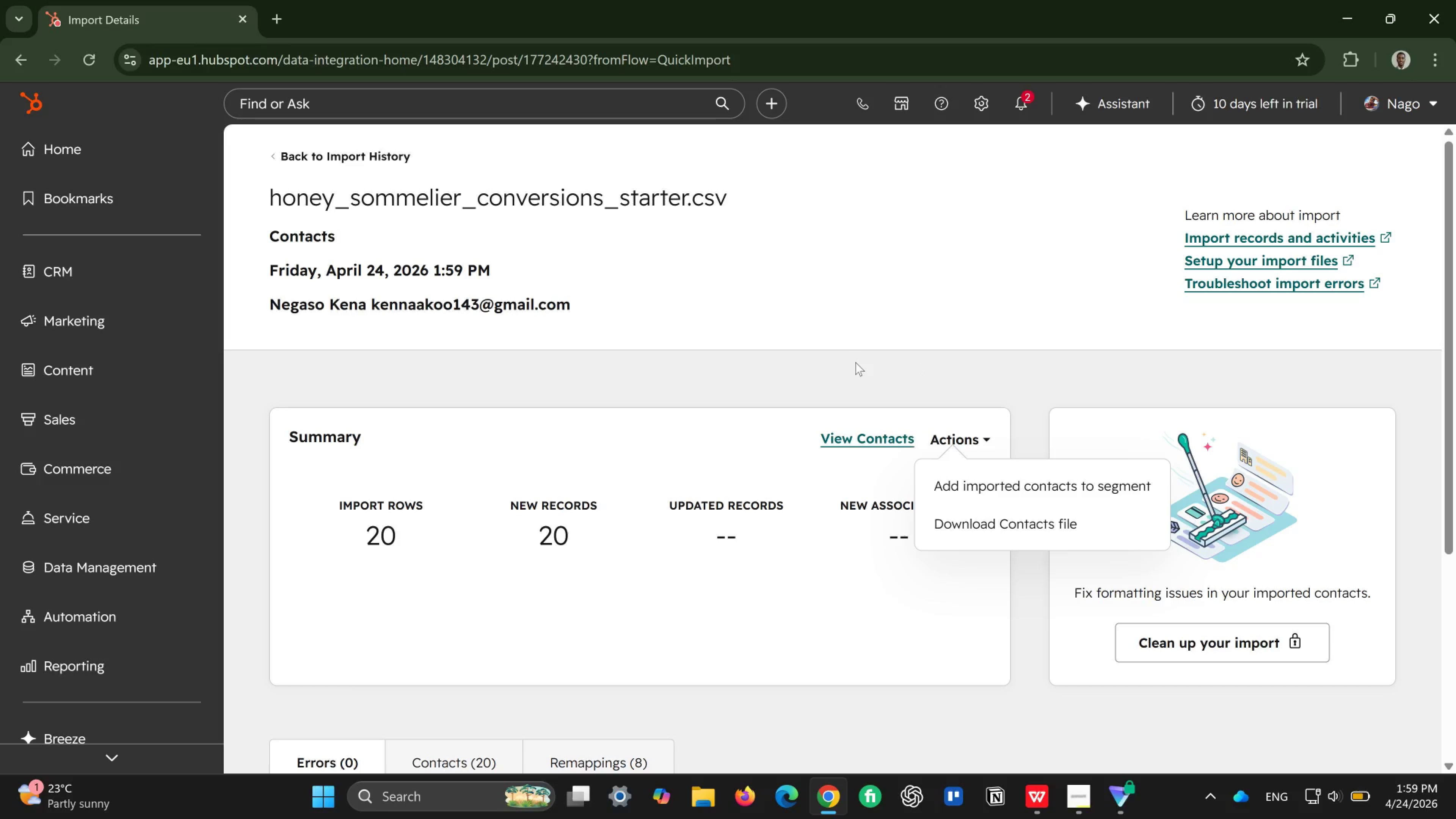 
wait(16.93)
 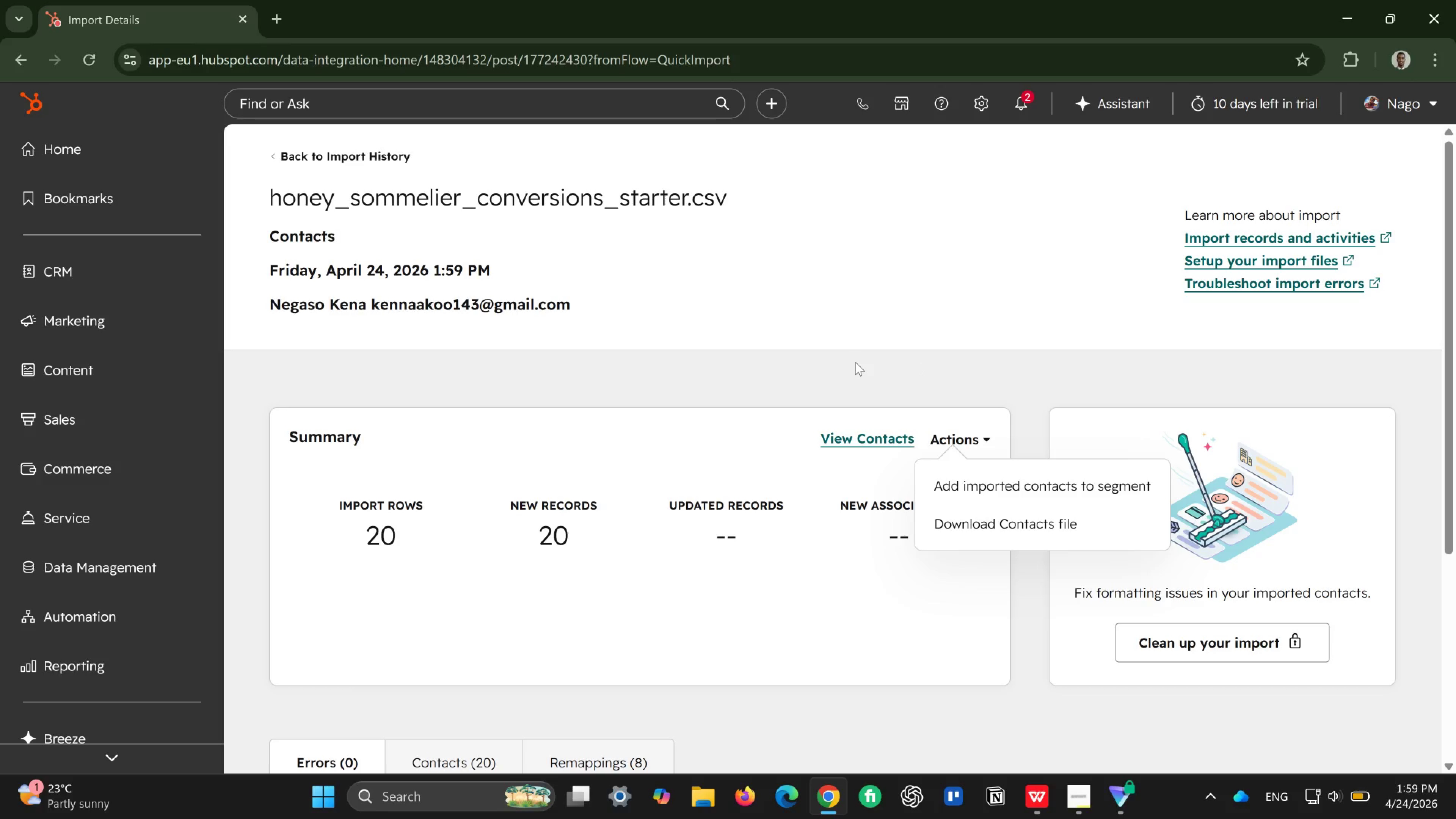 
left_click([1018, 471])
 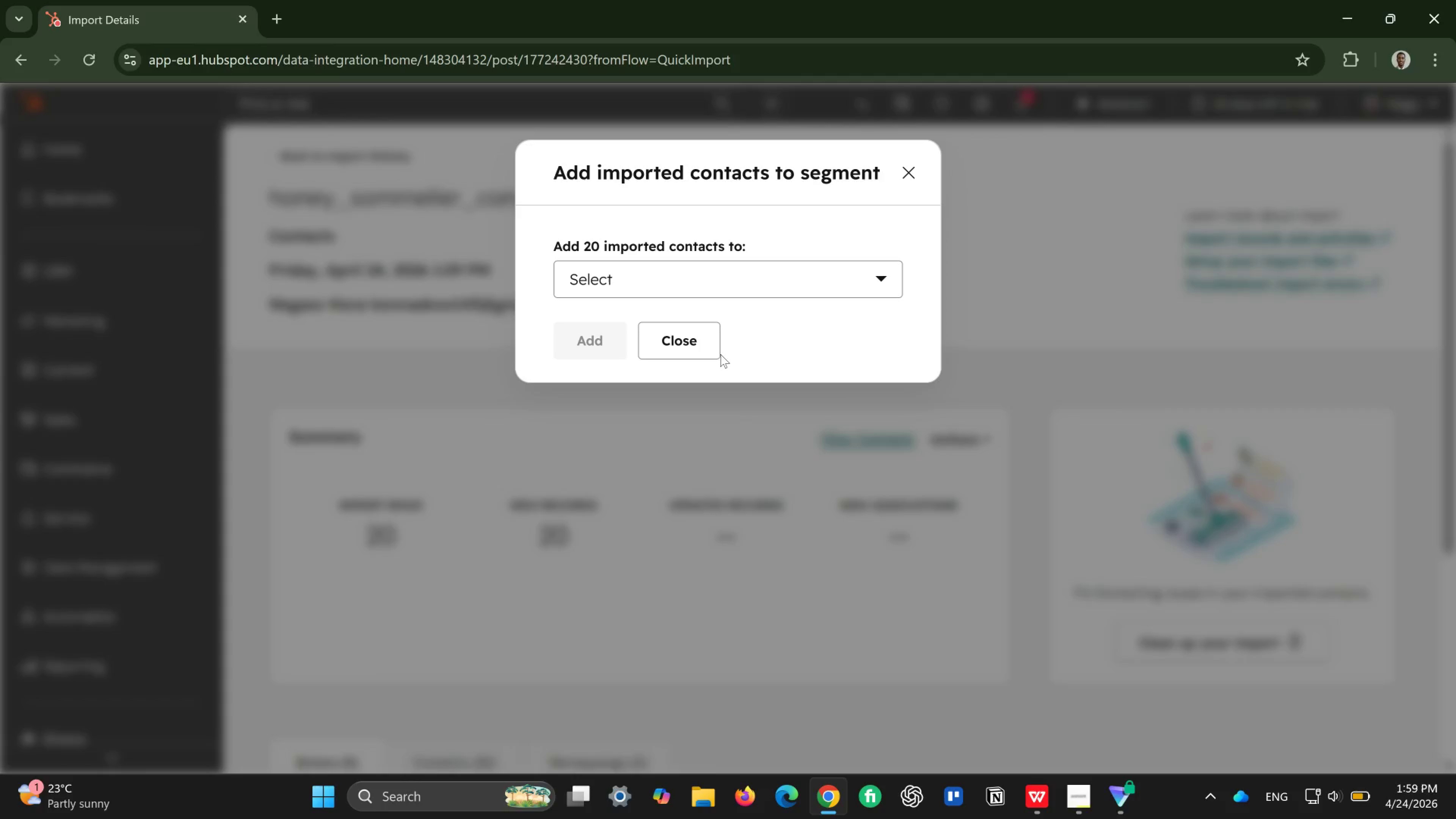 
left_click([749, 284])
 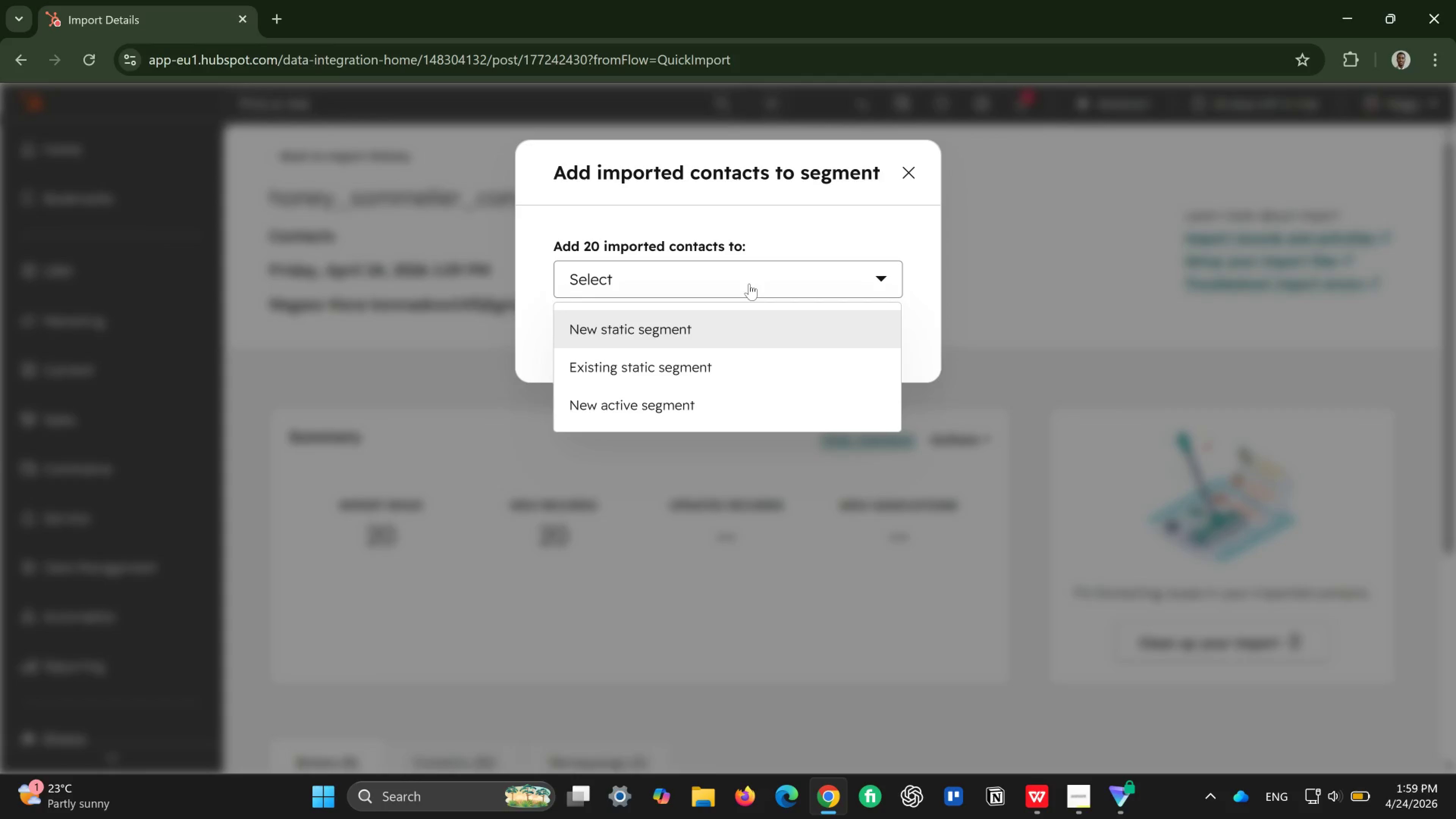 
wait(6.0)
 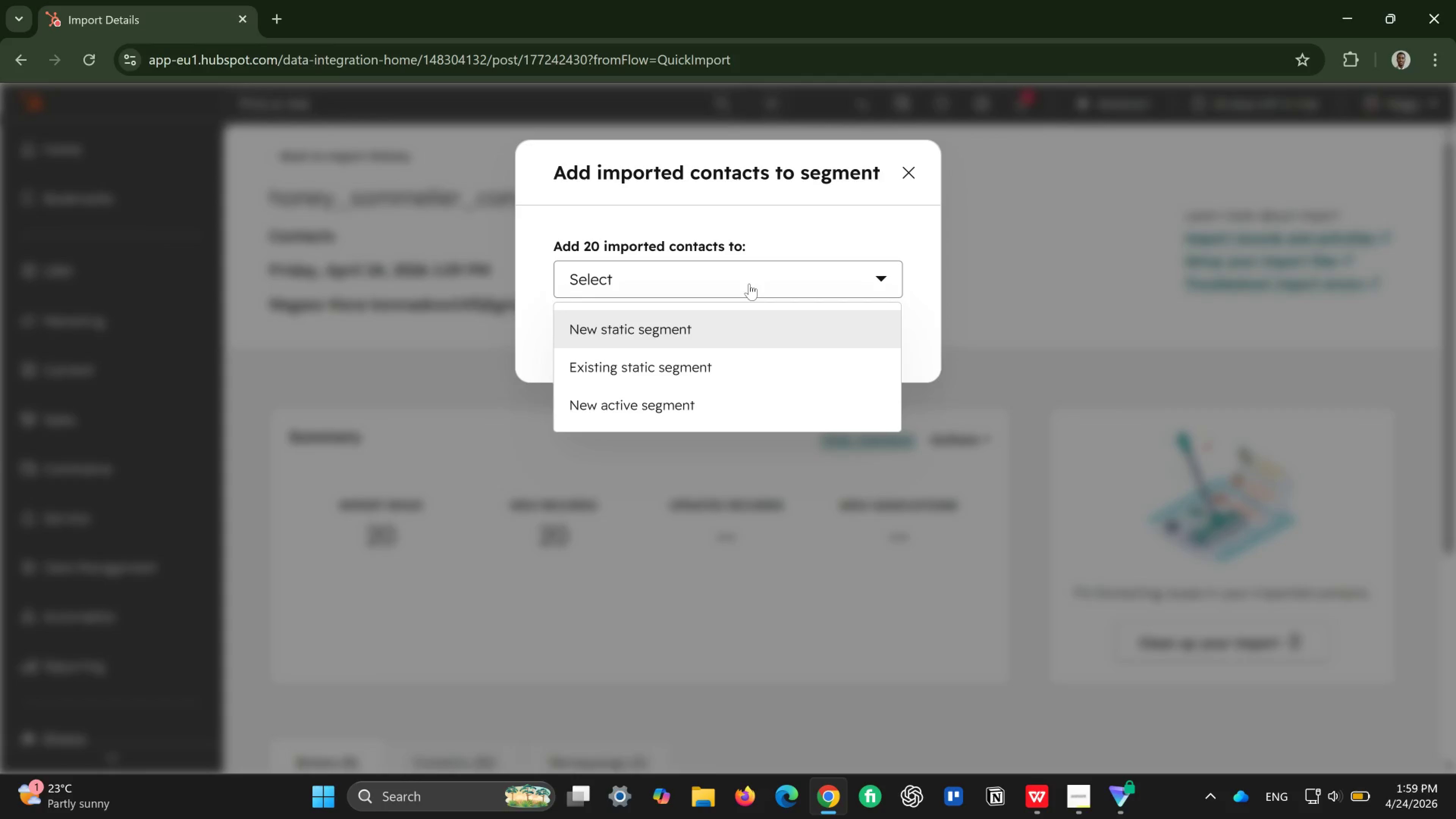 
mouse_move([690, 322])
 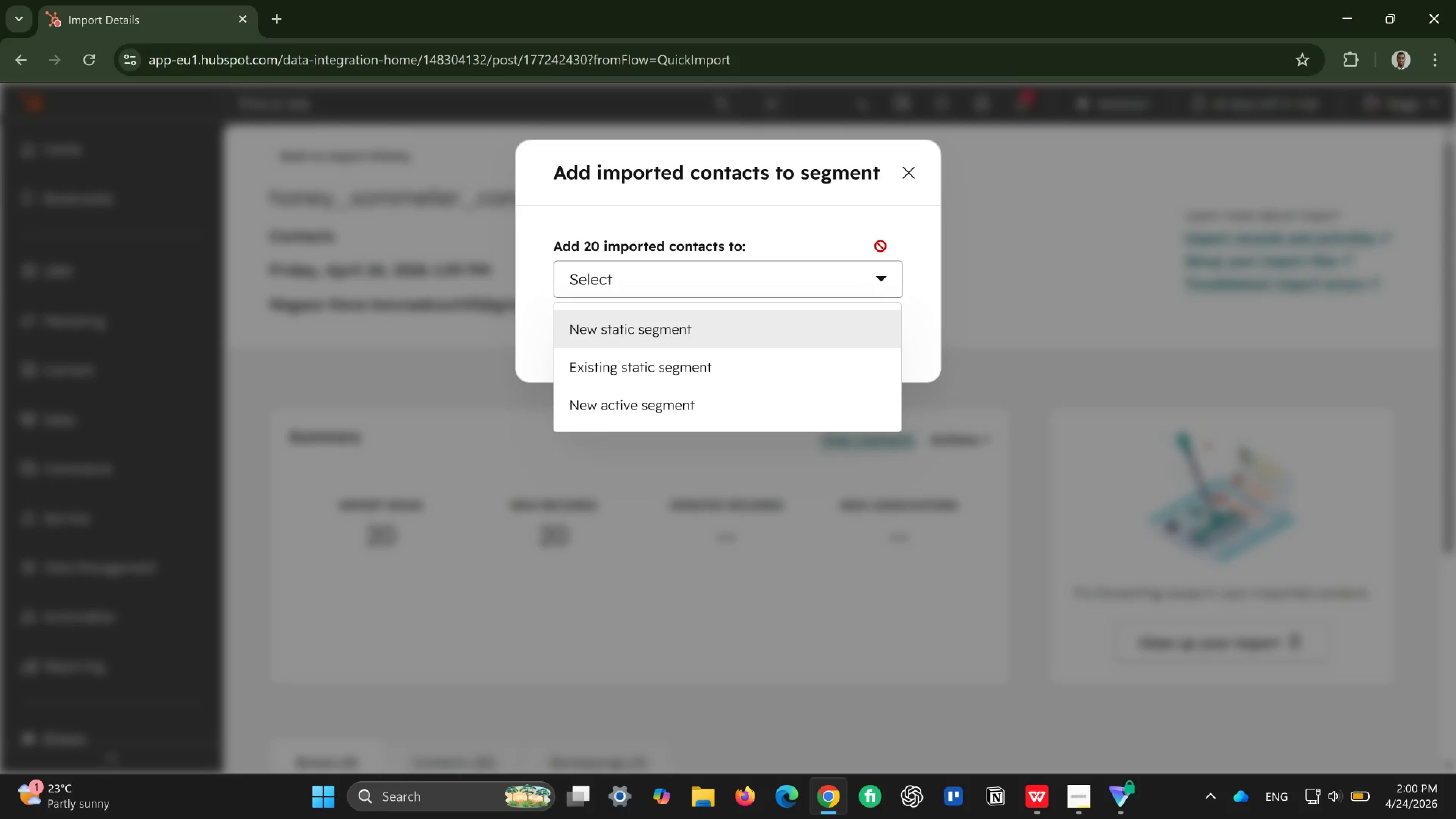 
left_click([901, 168])
 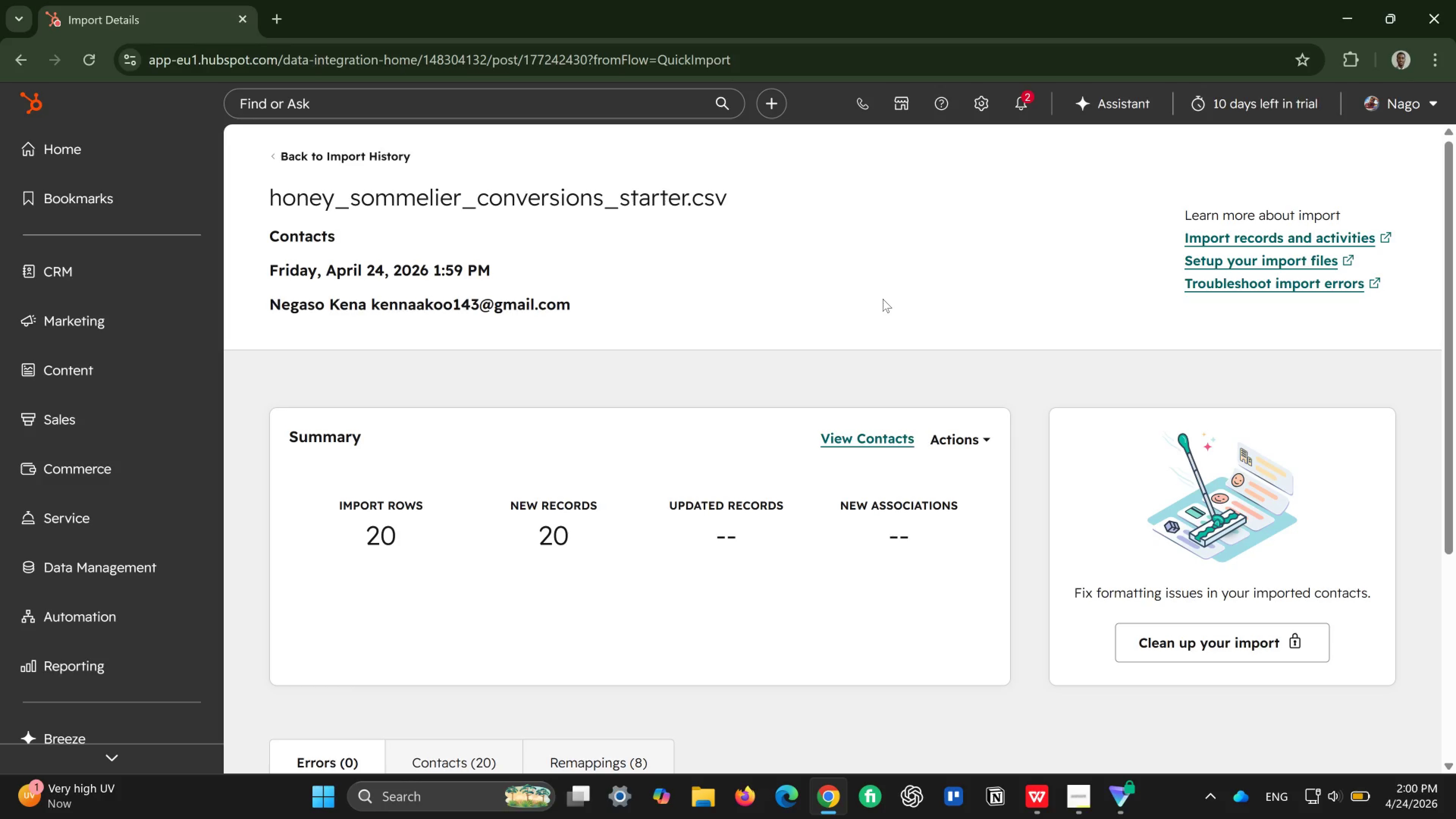 
wait(38.5)
 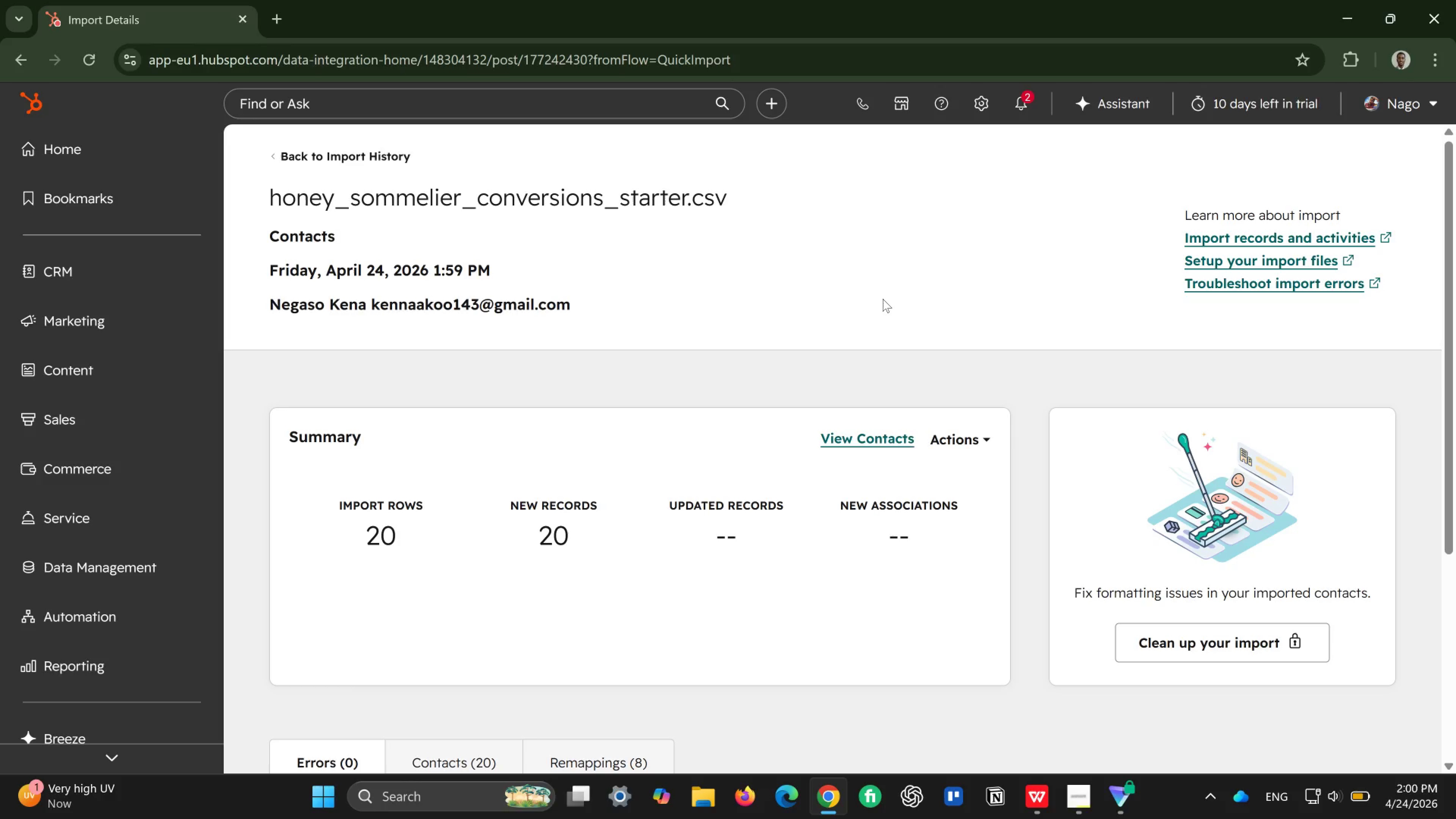 
scroll: coordinate [883, 299], scroll_direction: down, amount: 3.0
 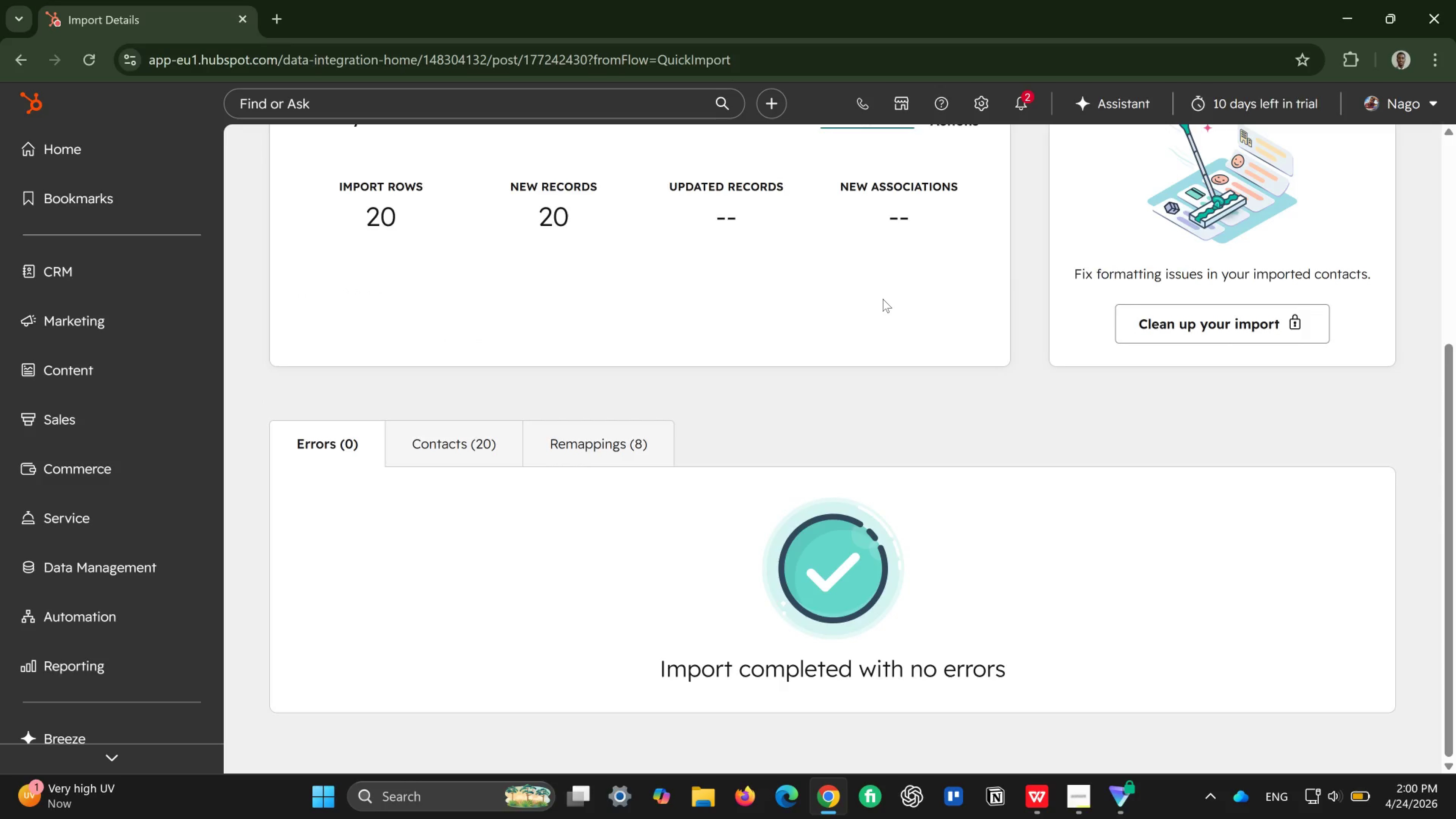 
scroll: coordinate [883, 299], scroll_direction: up, amount: 4.0
 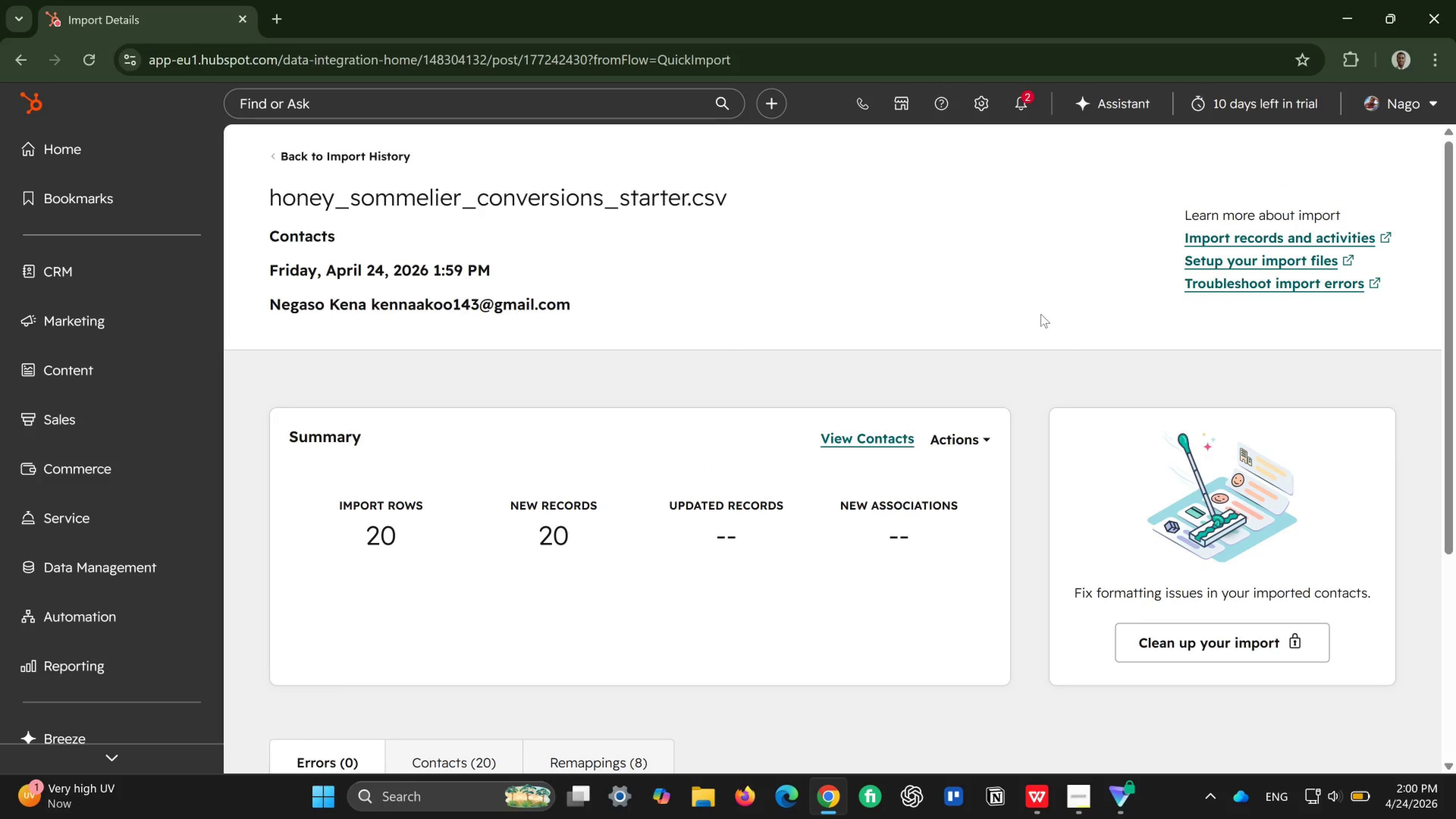 
wait(11.5)
 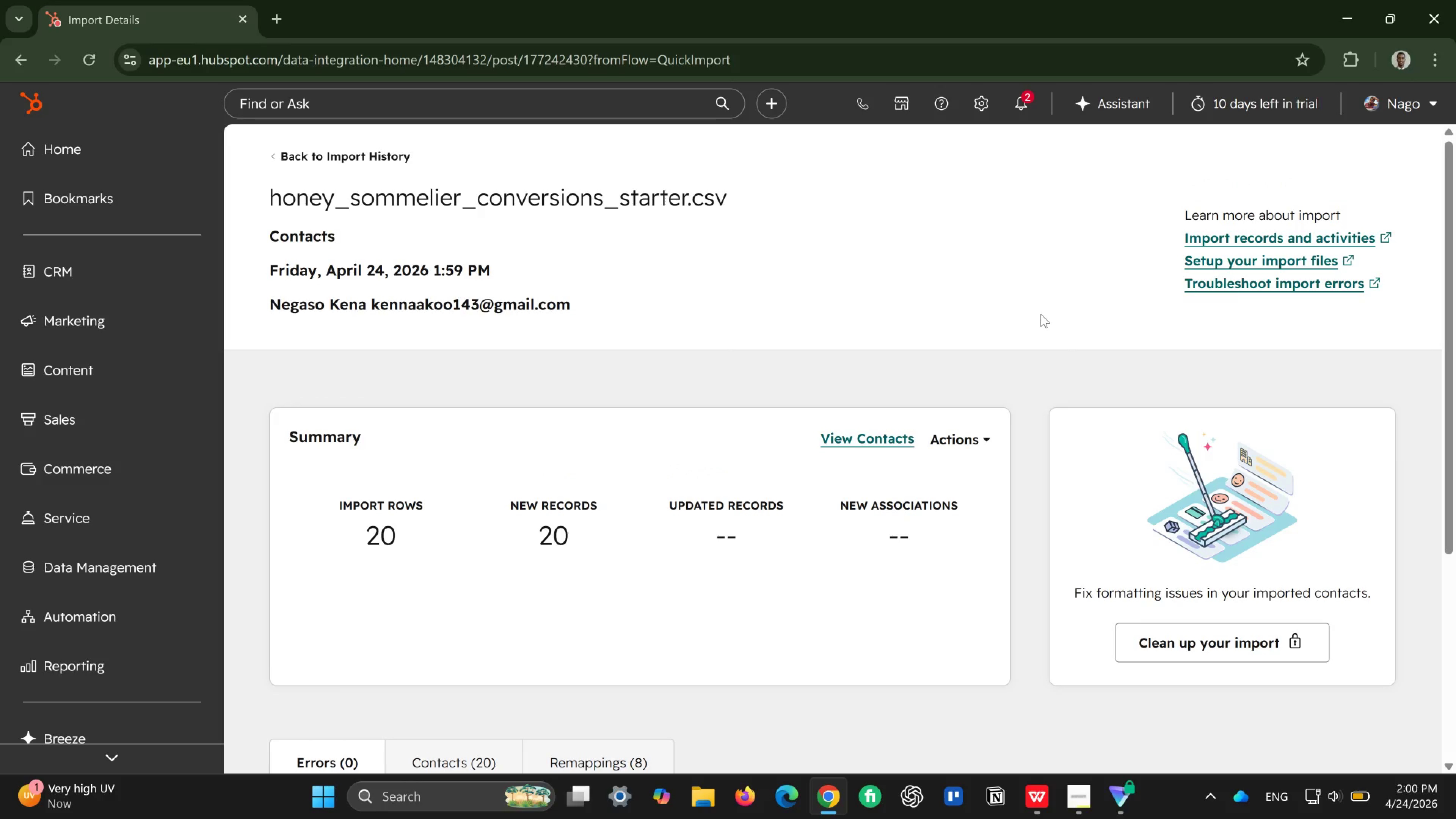 
scroll: coordinate [1041, 314], scroll_direction: none, amount: 0.0
 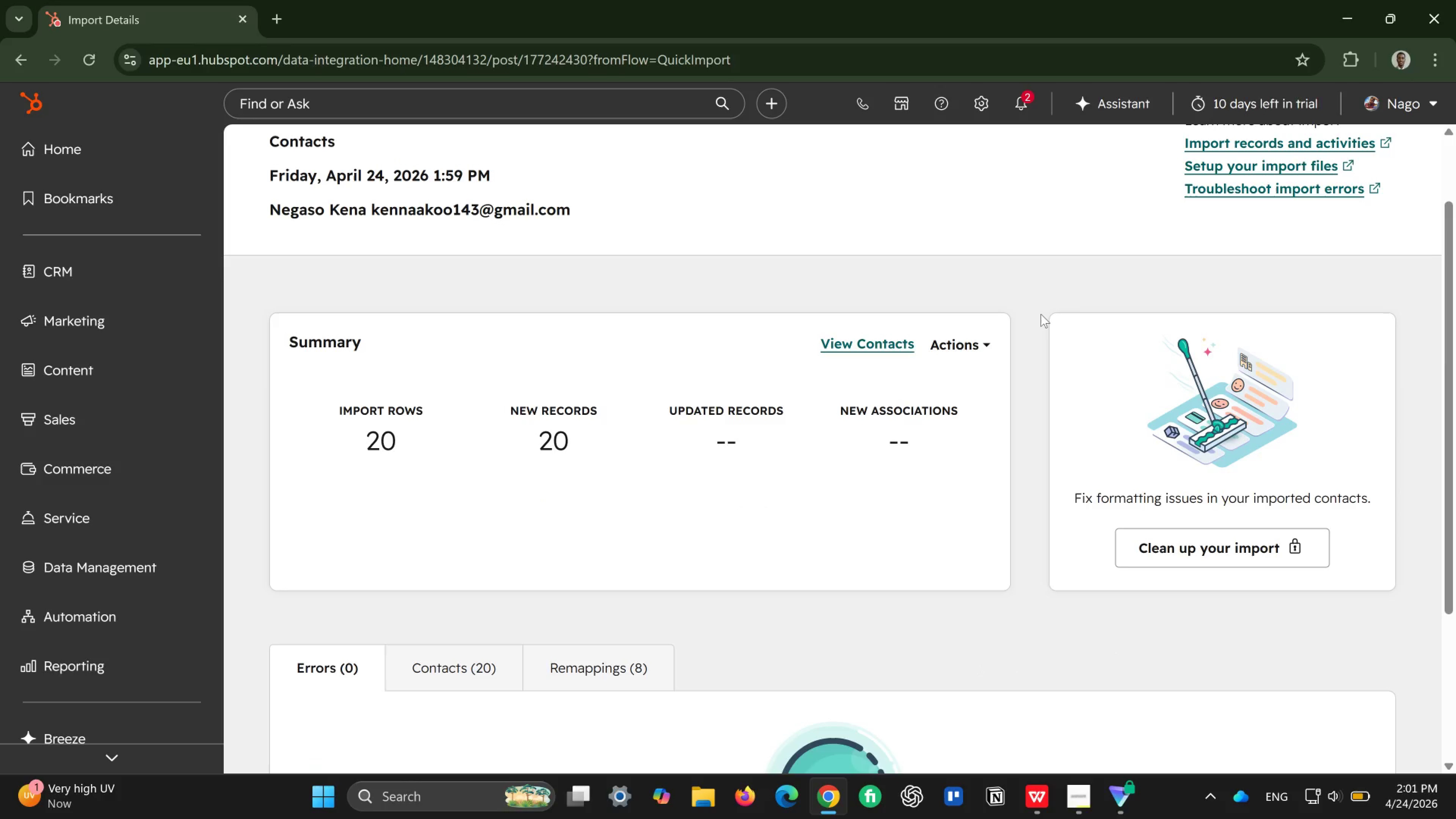 
scroll: coordinate [1041, 314], scroll_direction: down, amount: 1.0
 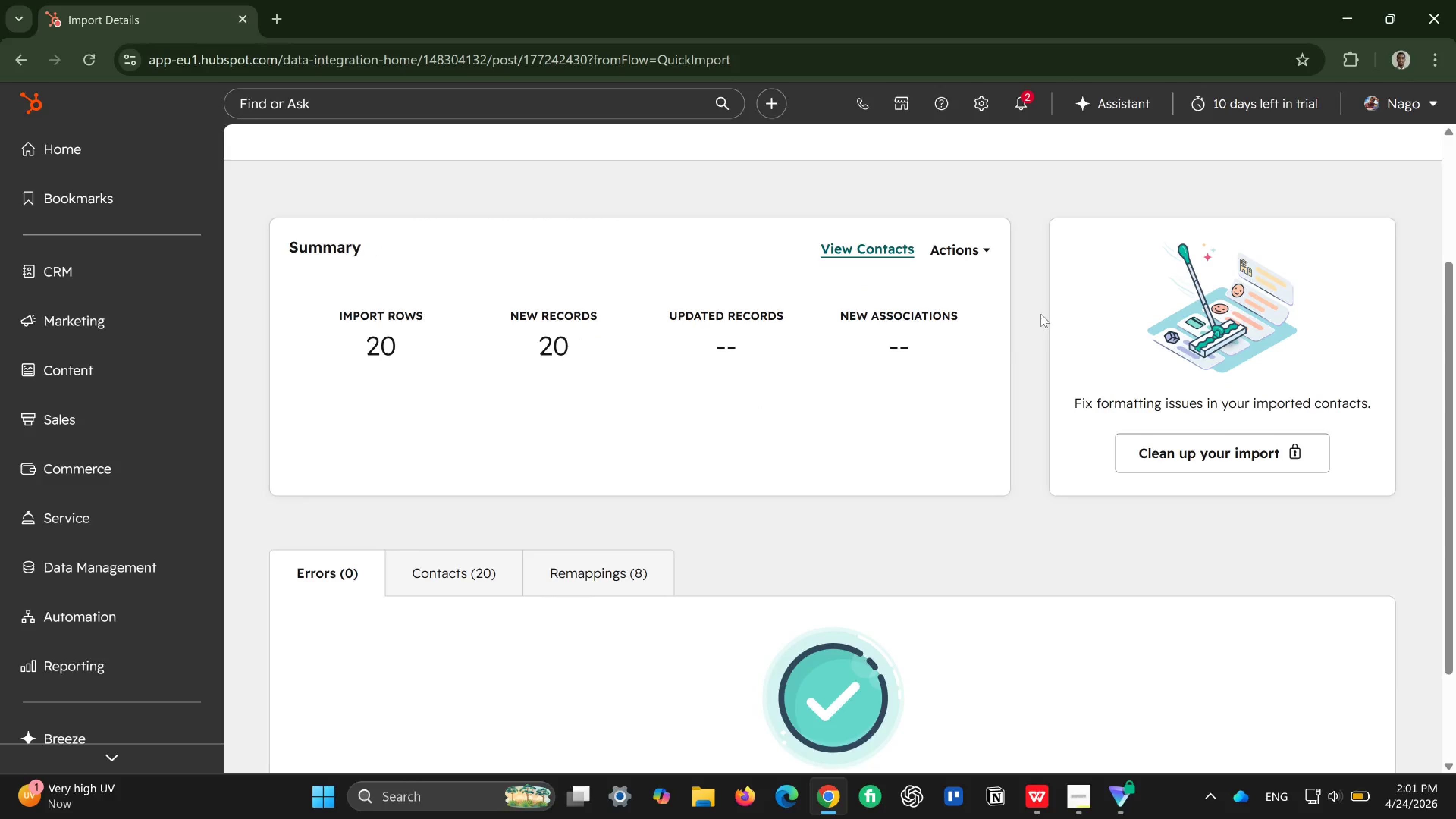 
wait(13.57)
 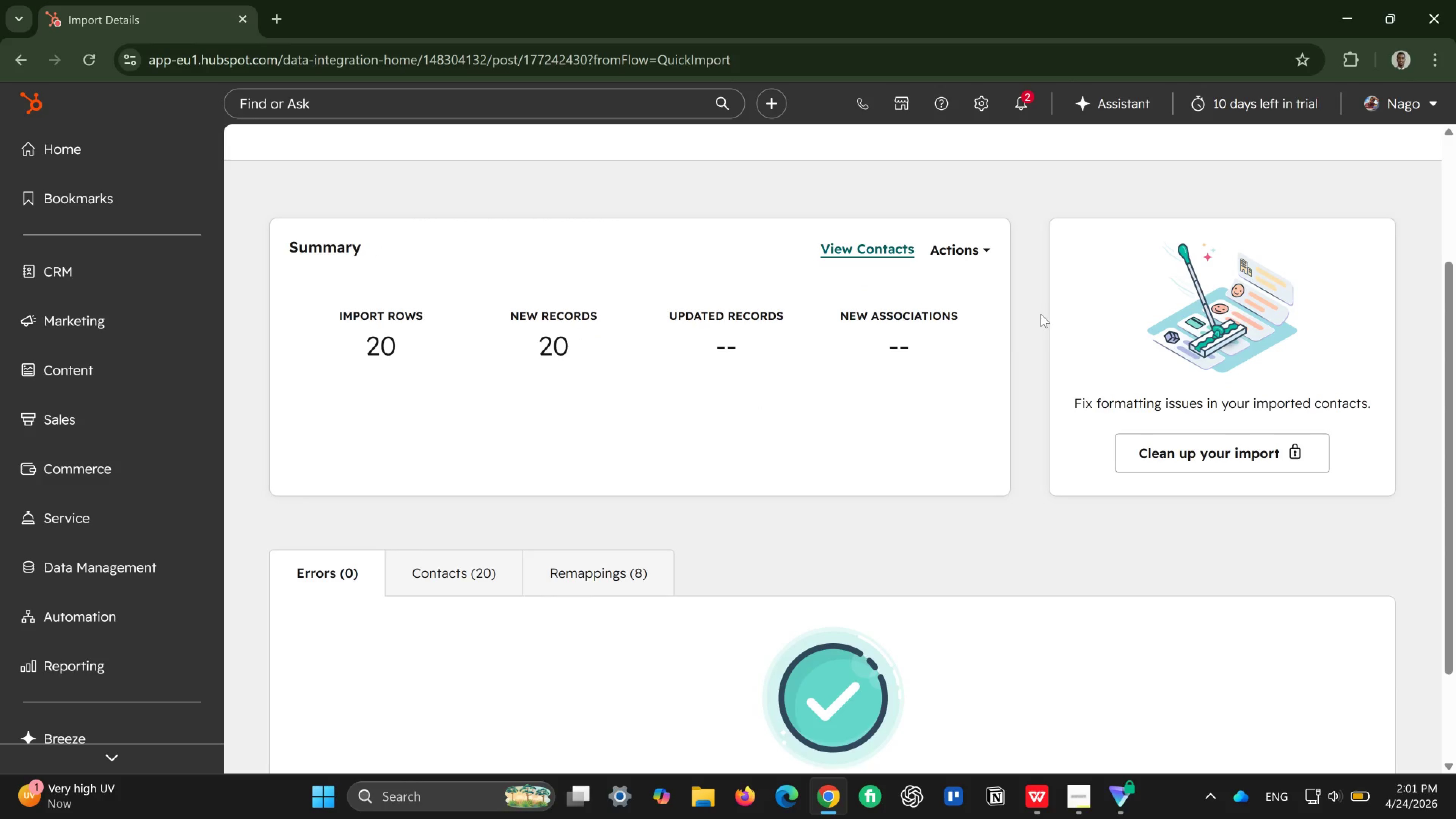 
left_click([984, 248])
 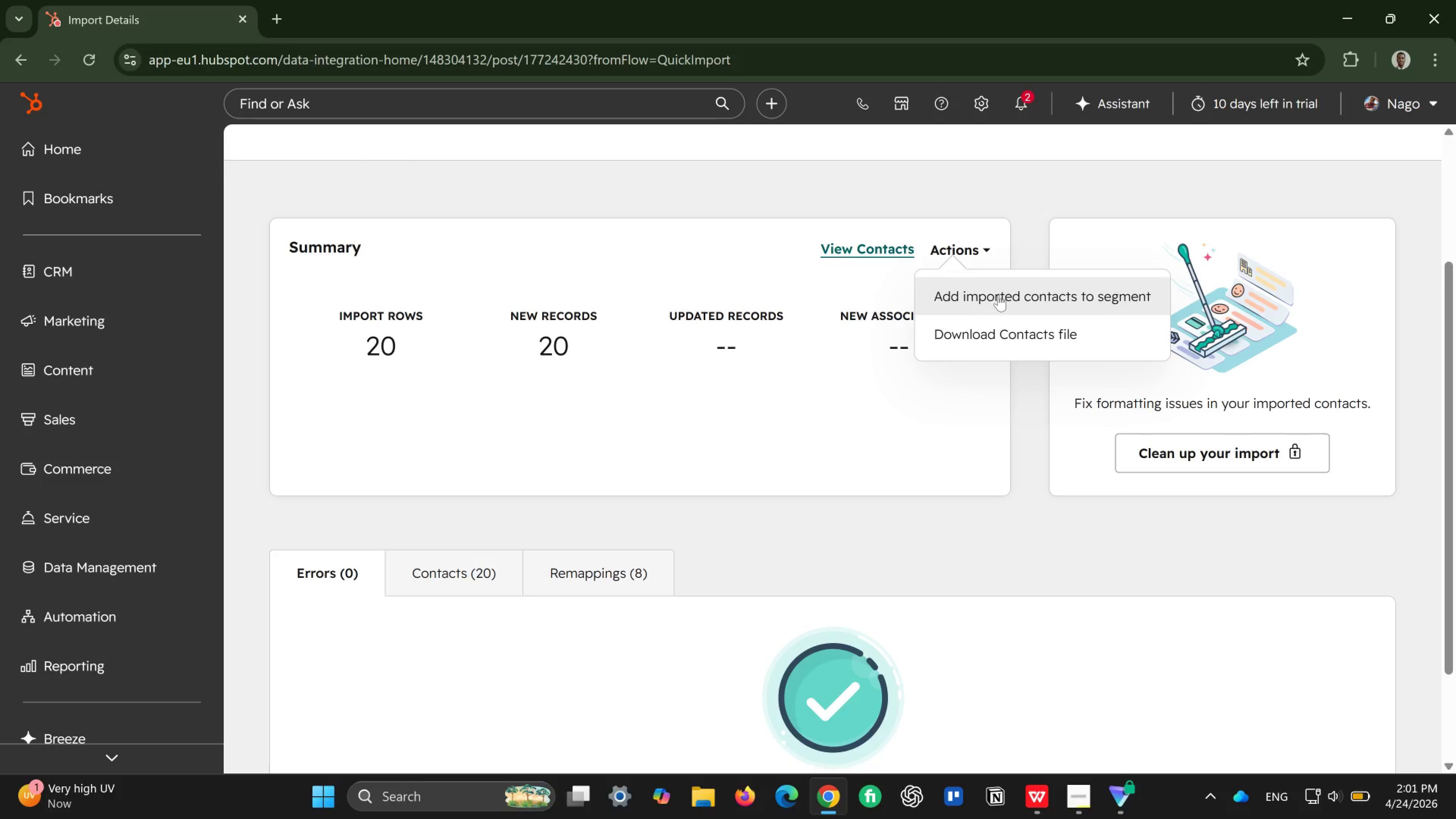 
left_click([1058, 298])
 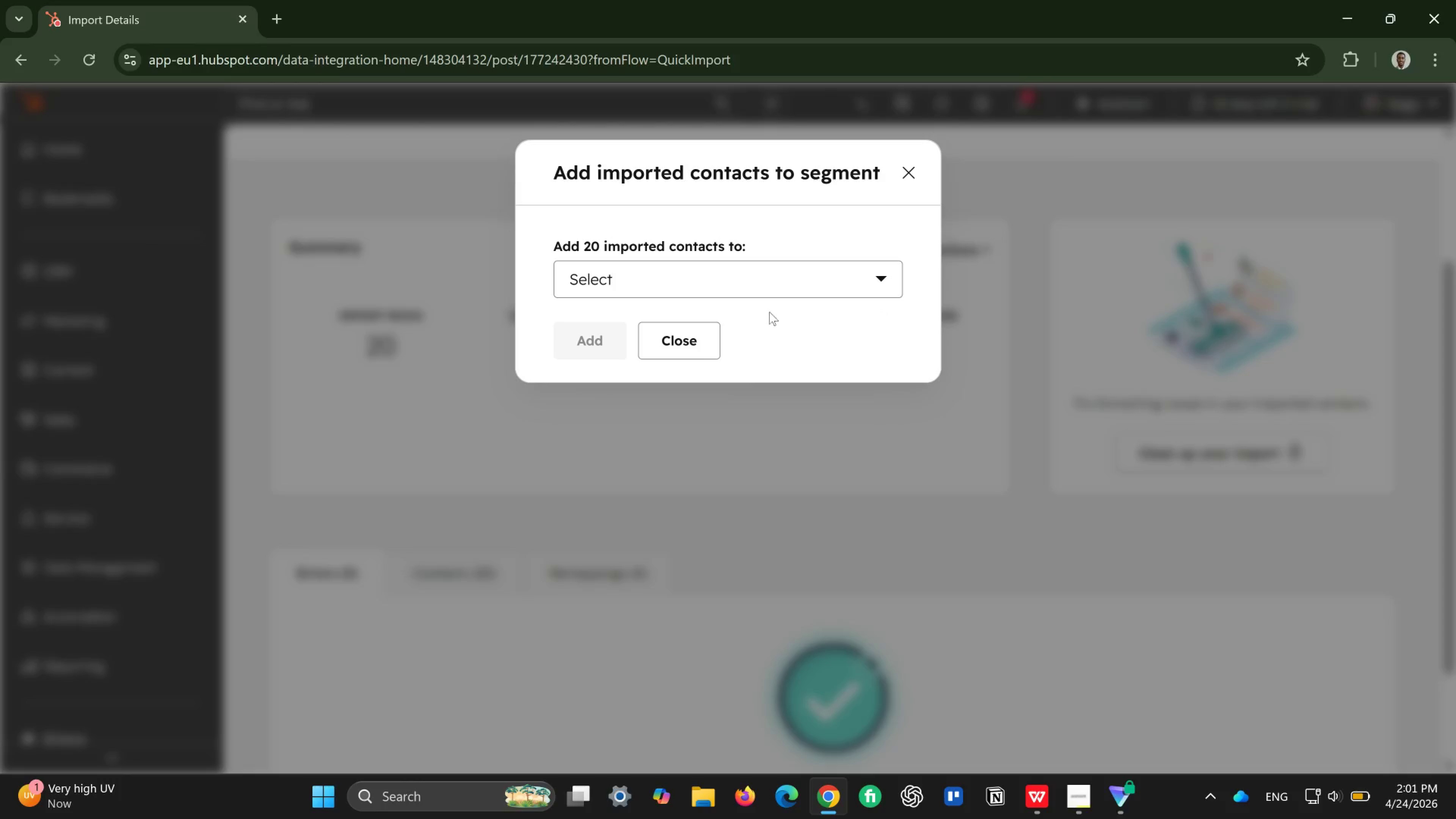 
left_click([824, 287])
 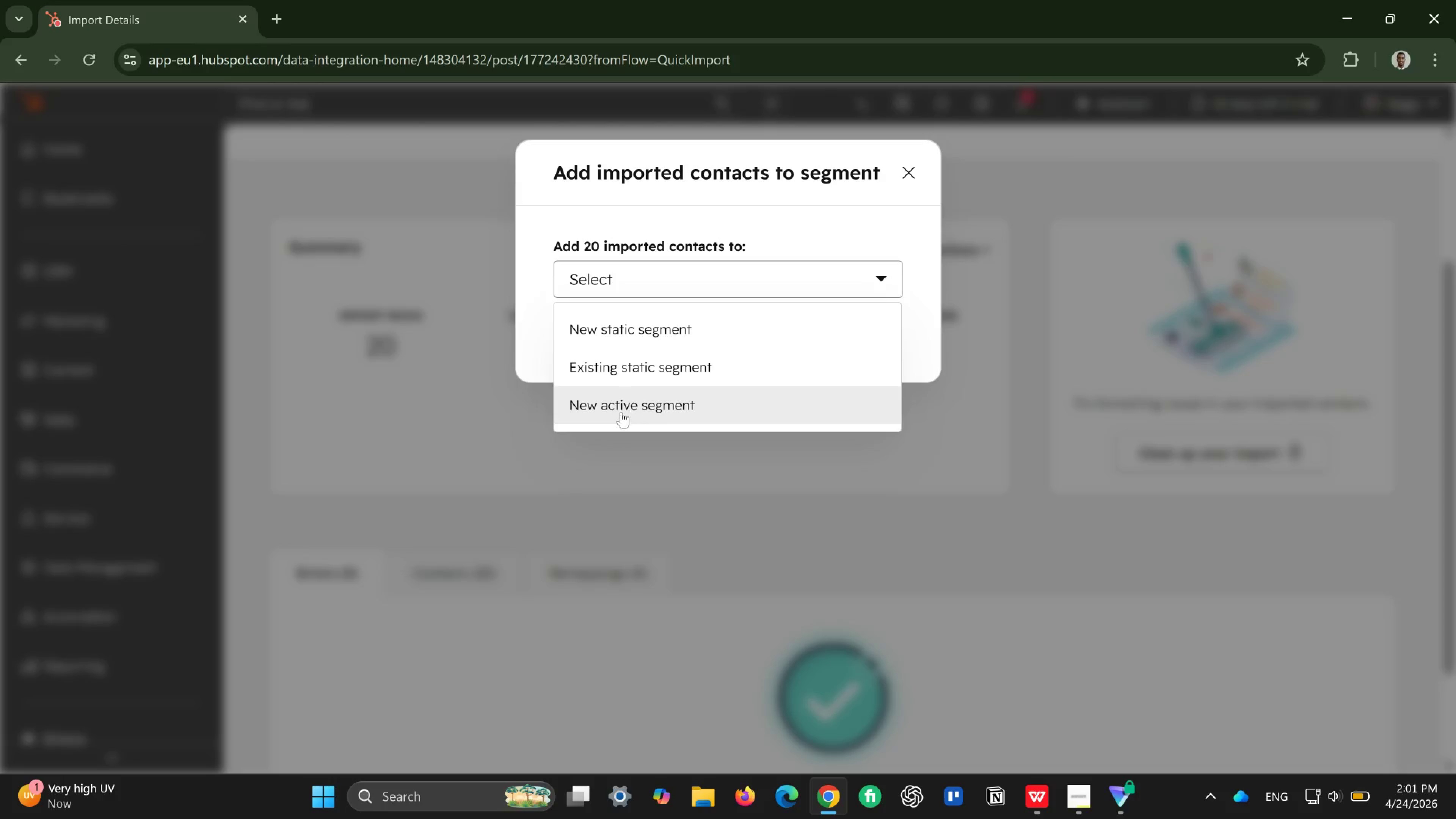 
left_click([684, 409])
 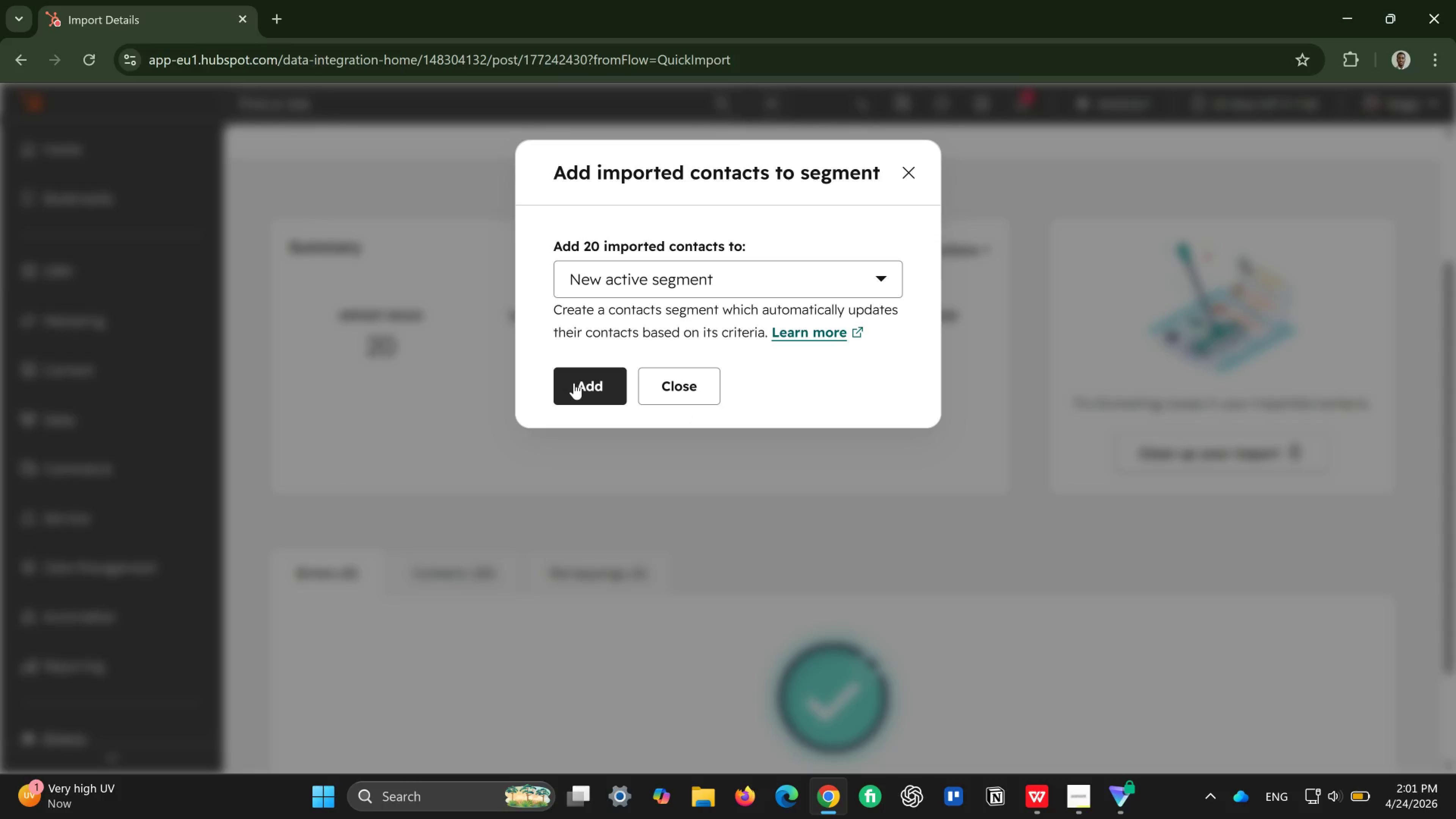 
left_click([592, 379])
 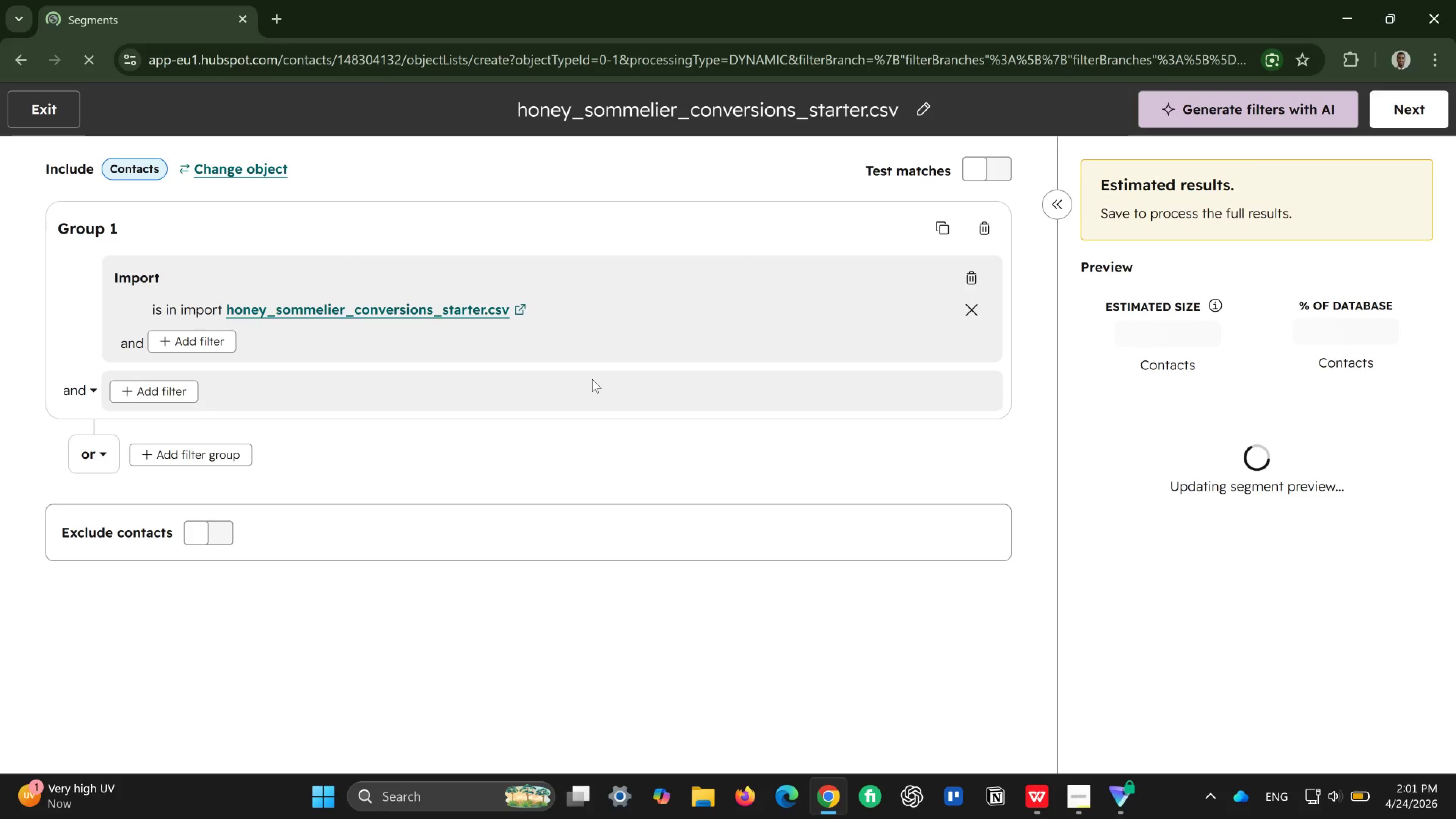 
wait(15.61)
 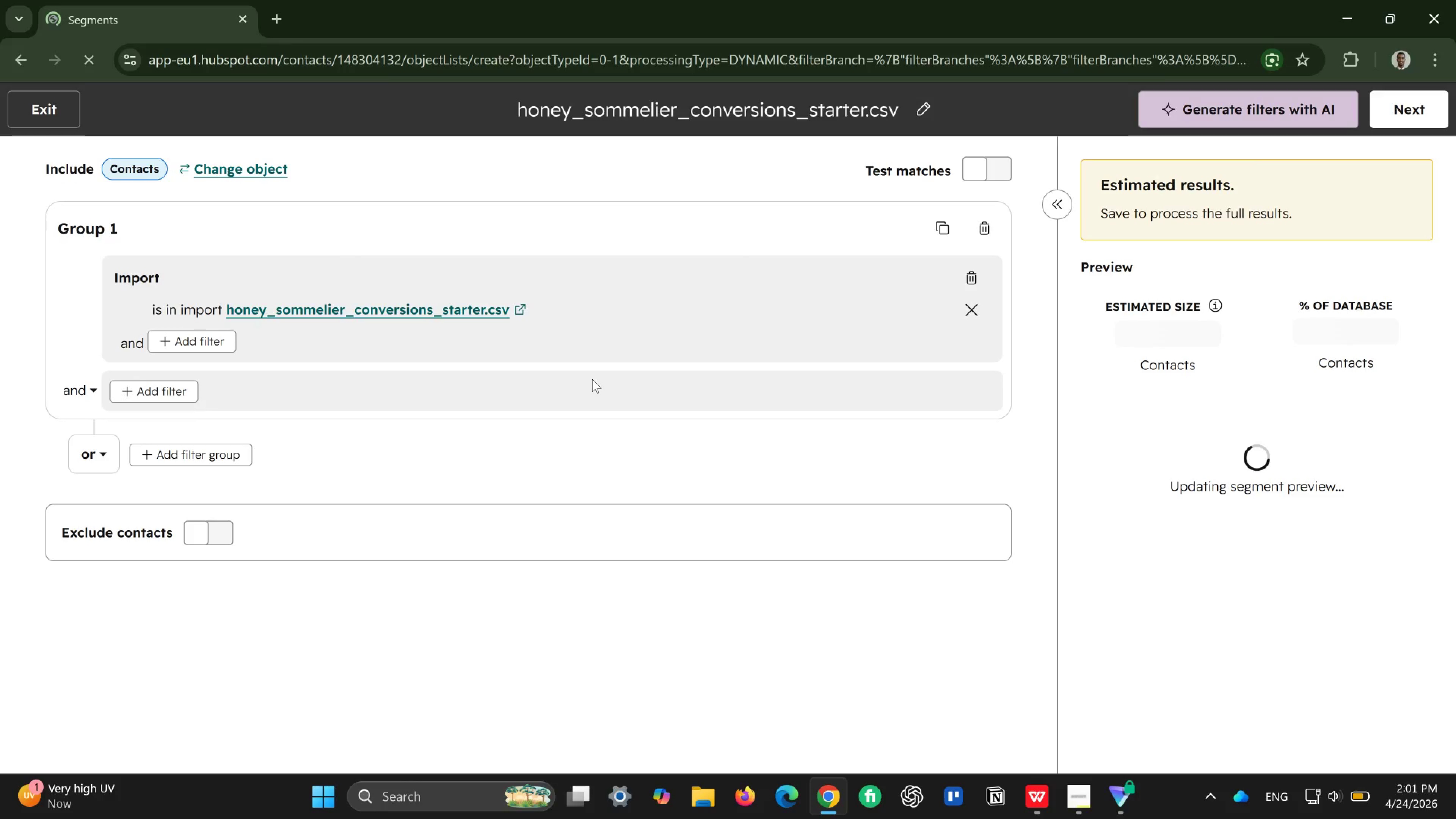 
left_click([893, 107])
 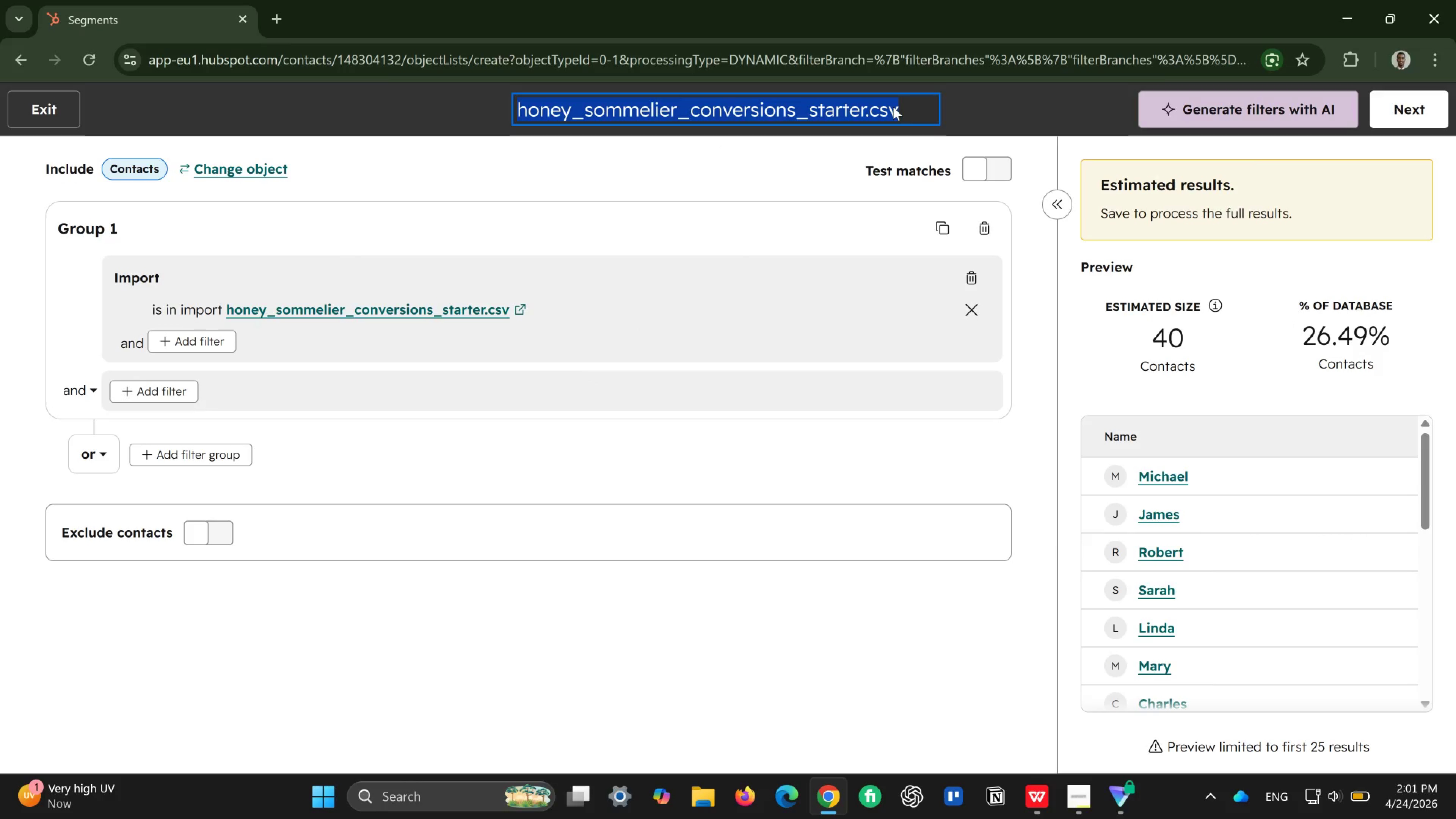 
left_click([893, 107])
 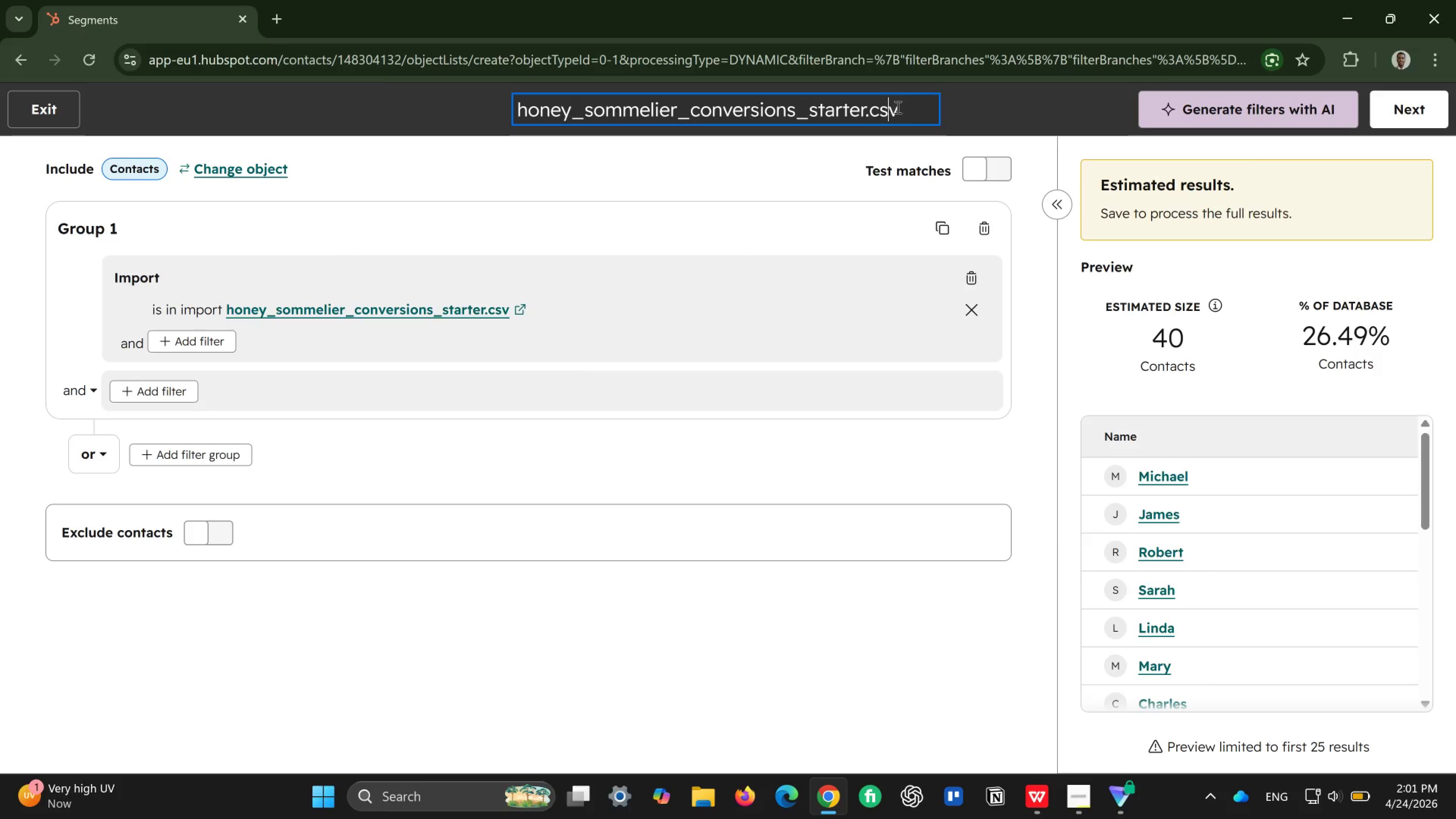 
left_click([897, 107])
 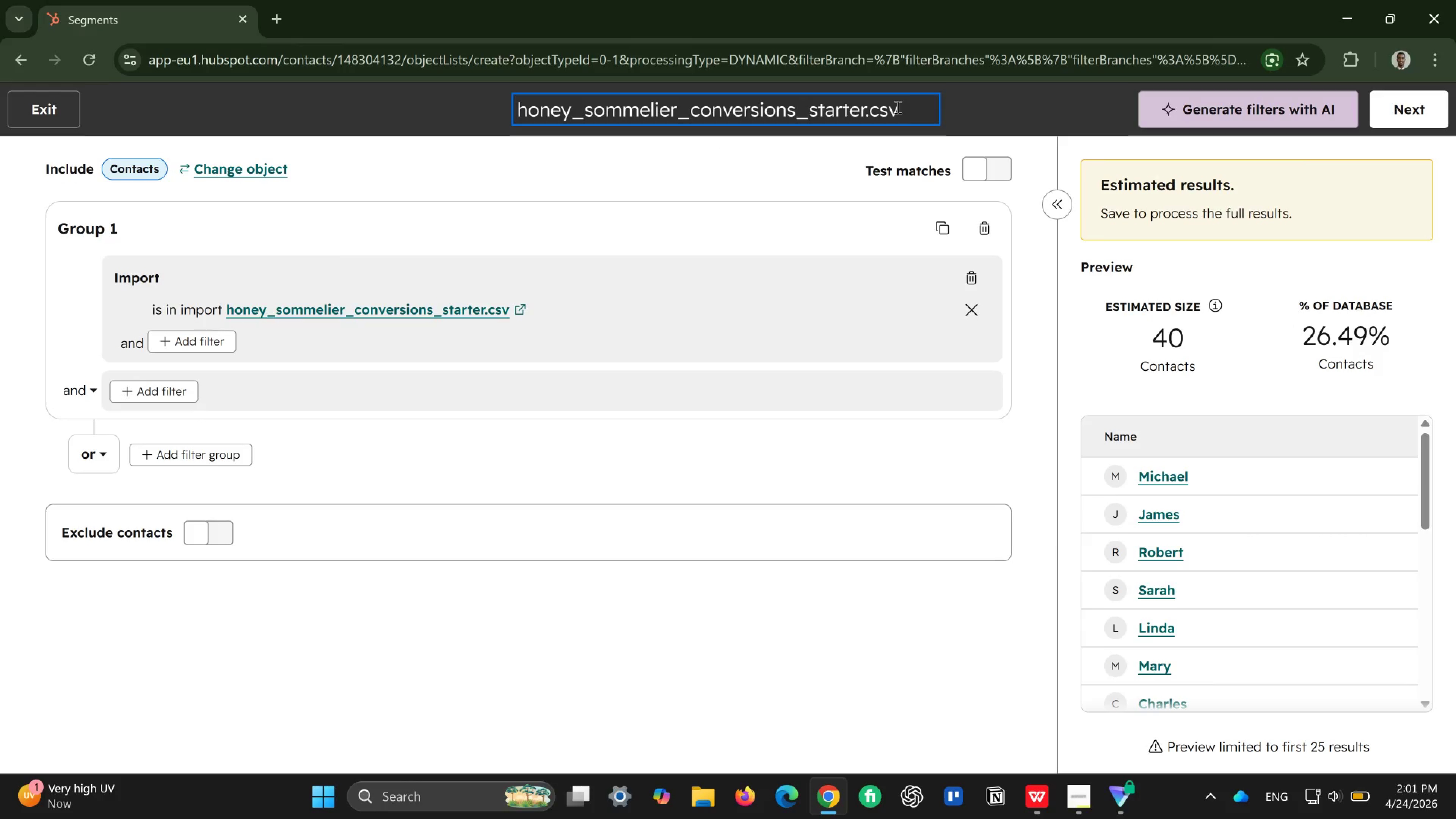 
key(Backspace)
 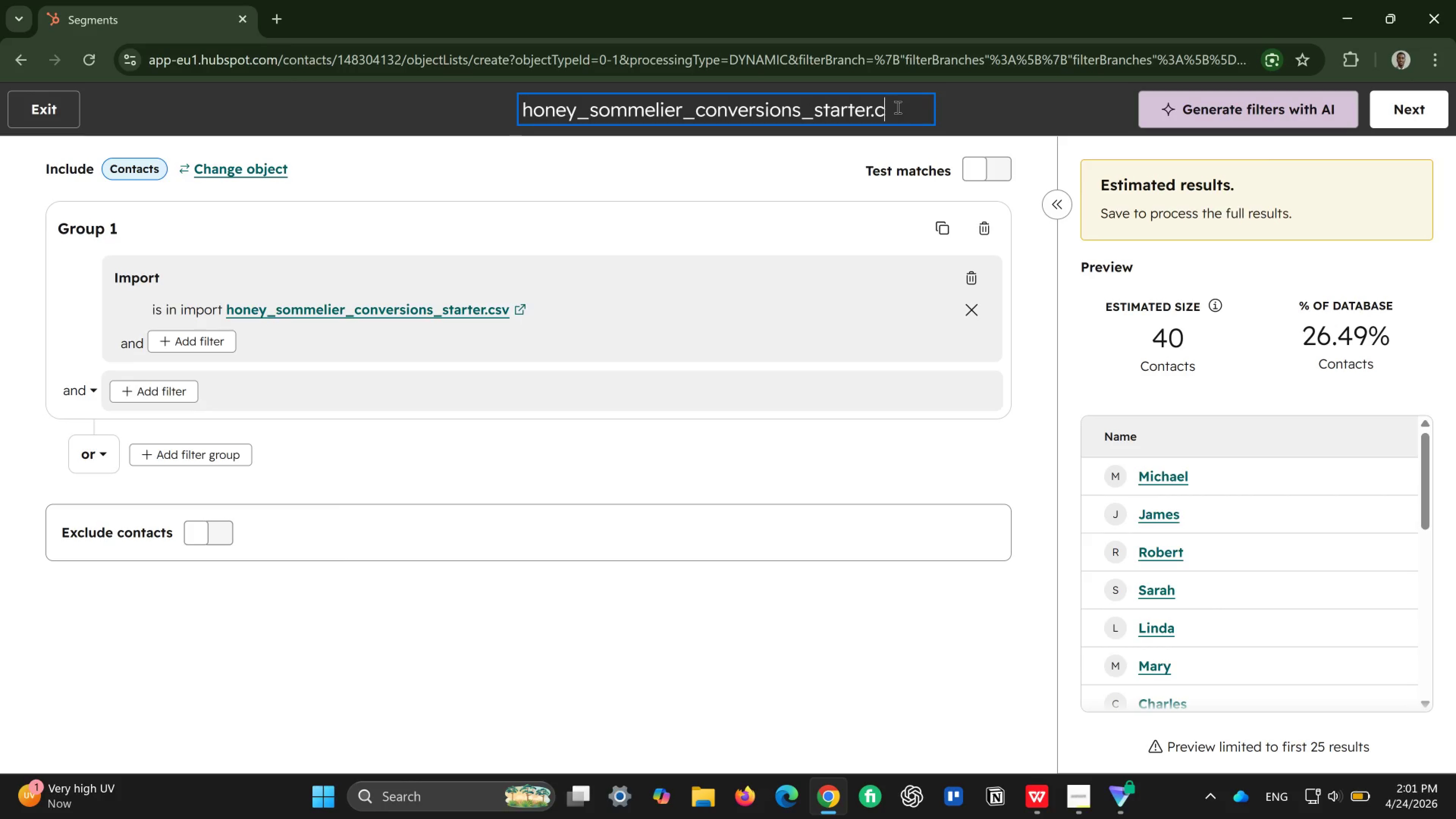 
key(Backspace)
 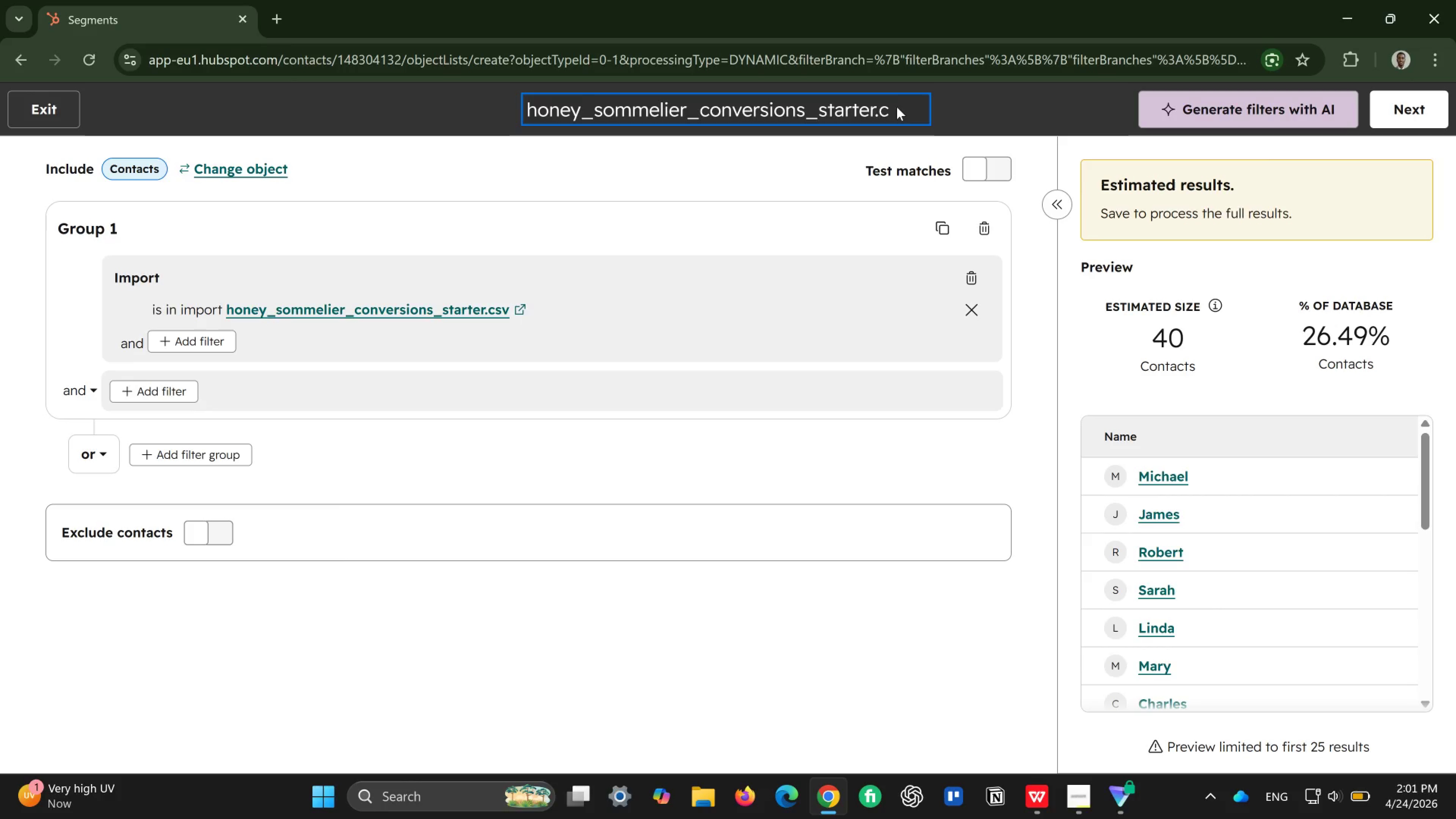 
key(Backspace)
 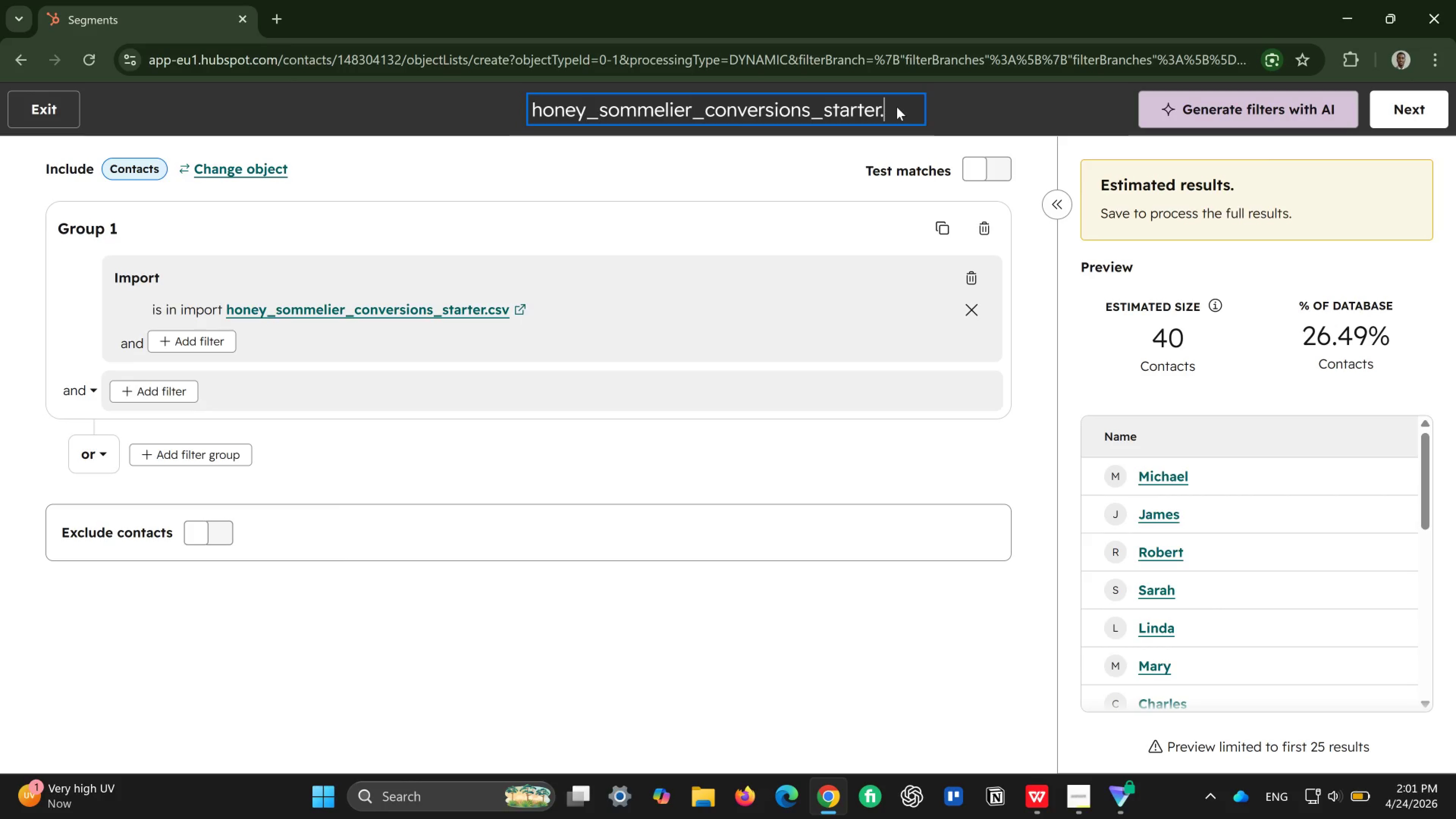 
wait(13.8)
 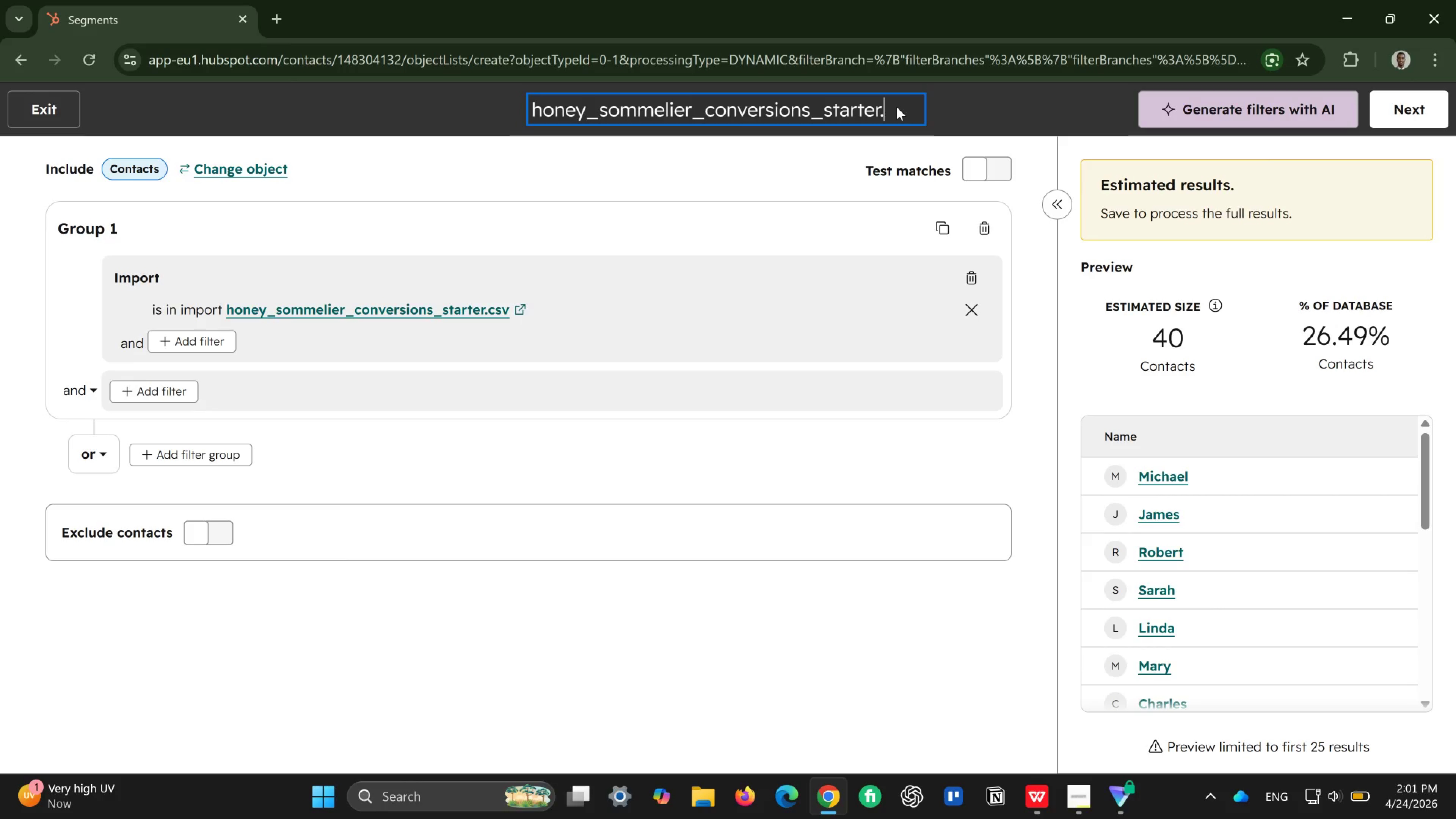 
hold_key(key=Backspace, duration=1.52)
 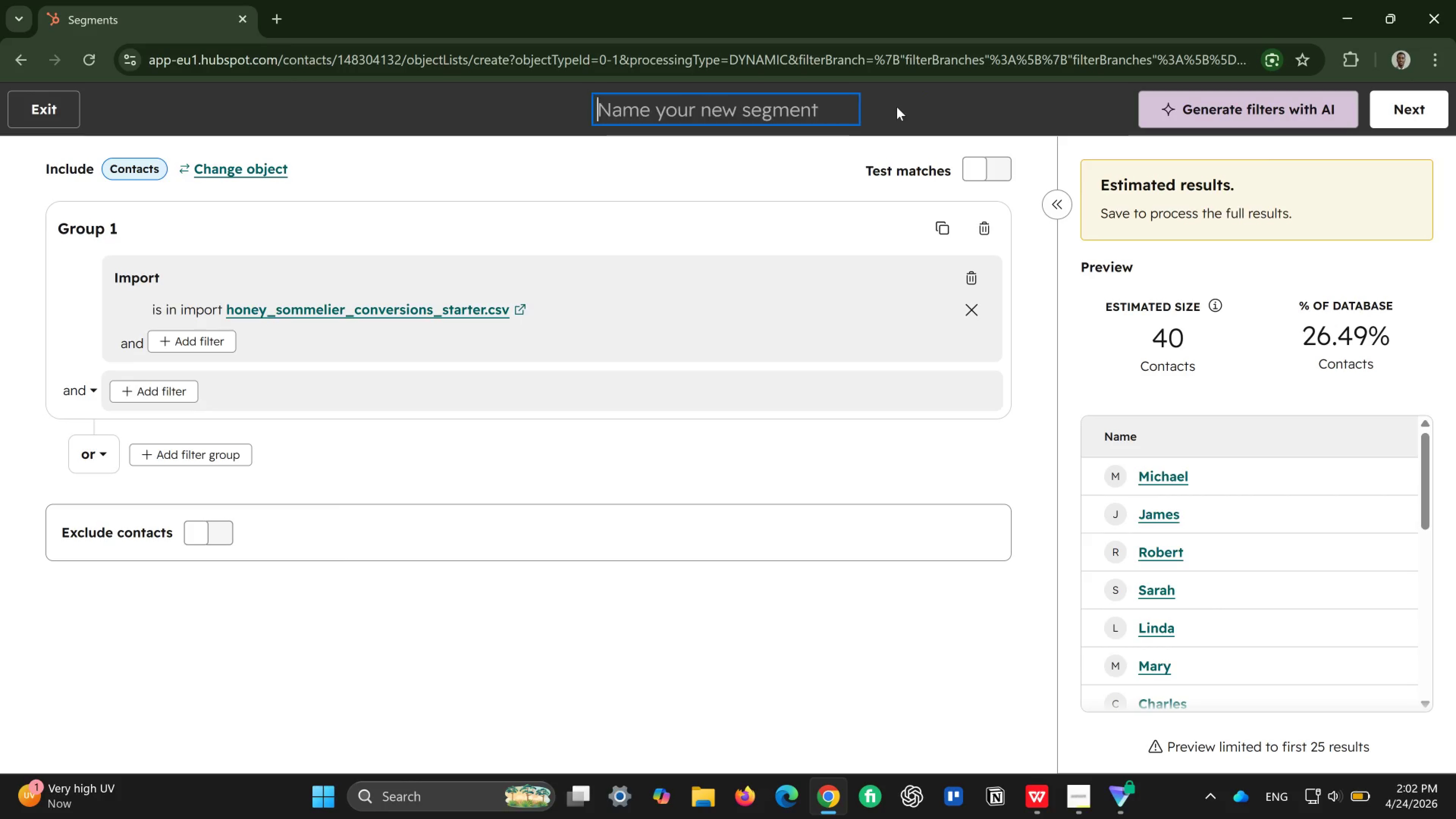 
key(Backspace)
key(Backspace)
key(Backspace)
key(Backspace)
key(Backspace)
key(Backspace)
key(Backspace)
key(Backspace)
type(Honey Quiz Customers segments/lists)
 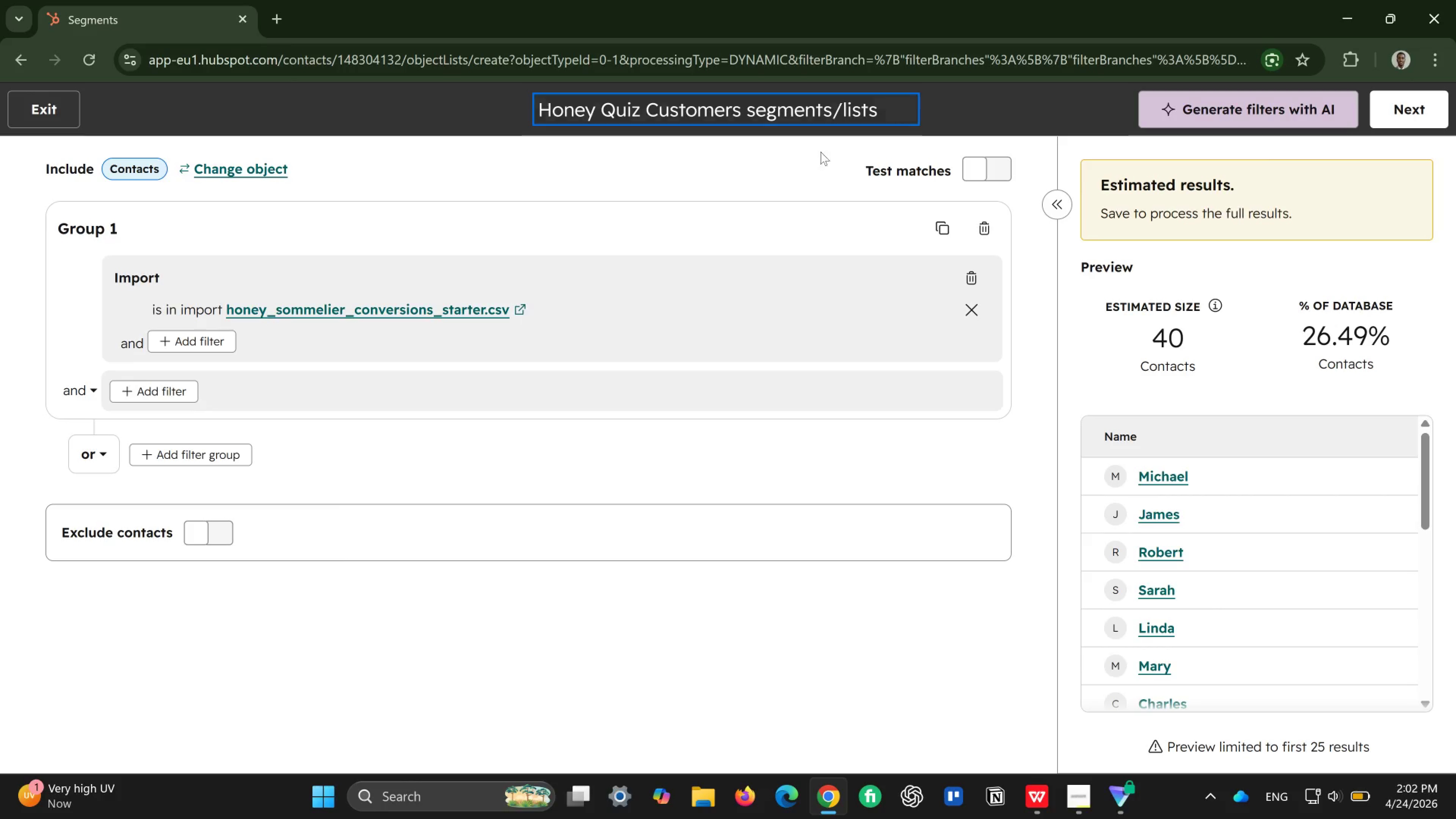 
left_click([668, 204])
 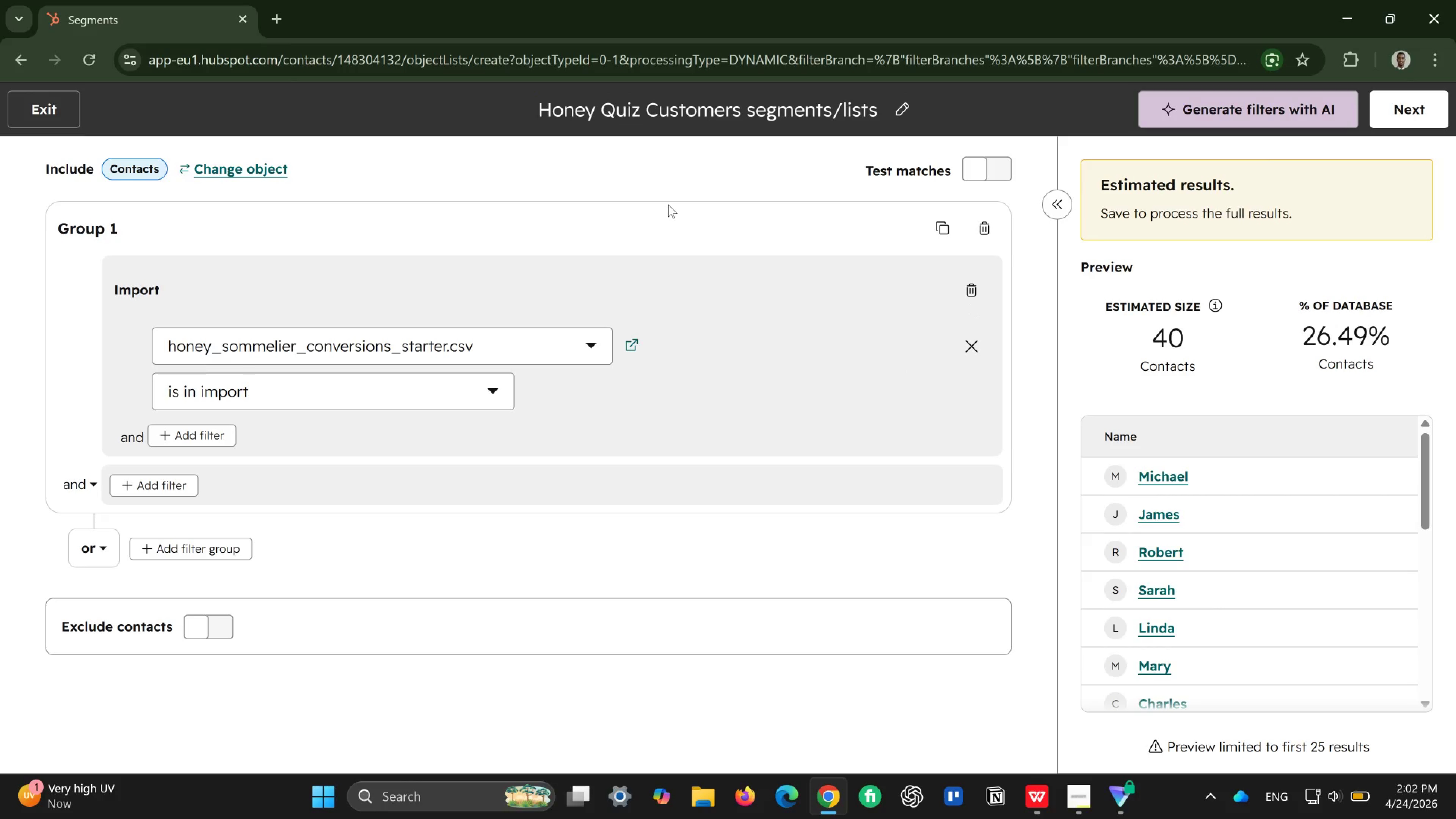 
wait(9.87)
 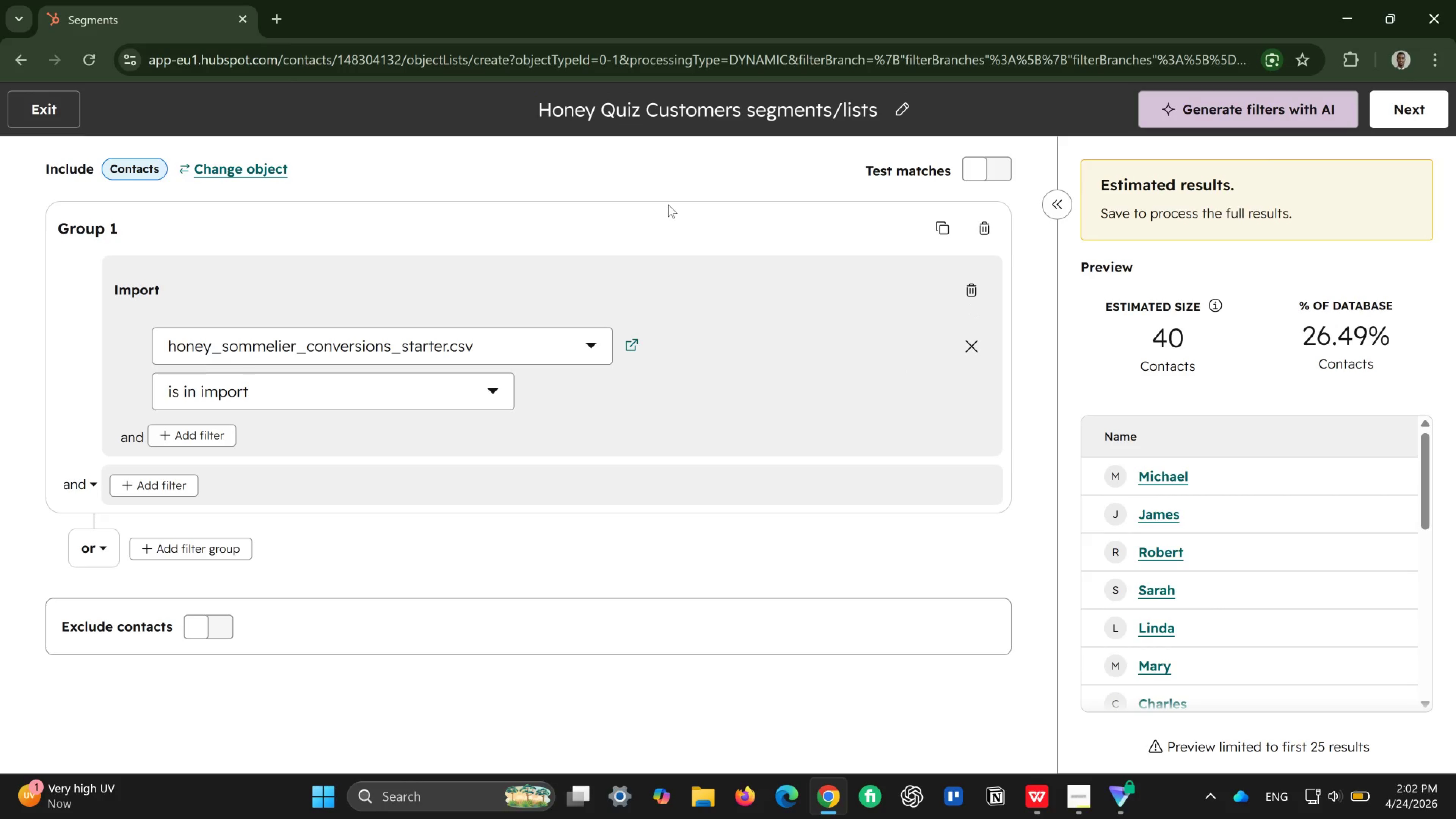 
left_click([217, 429])
 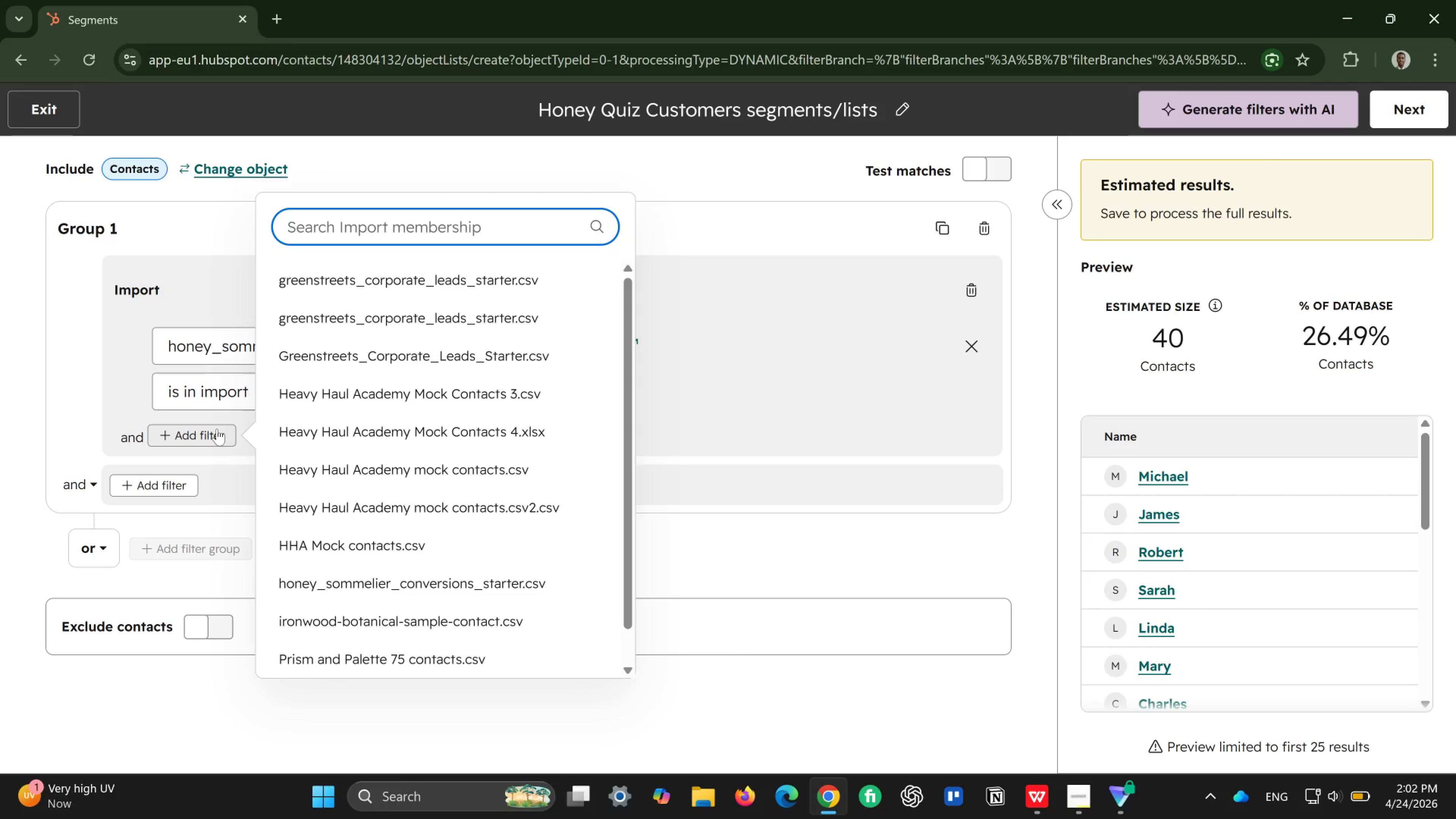 
wait(9.04)
 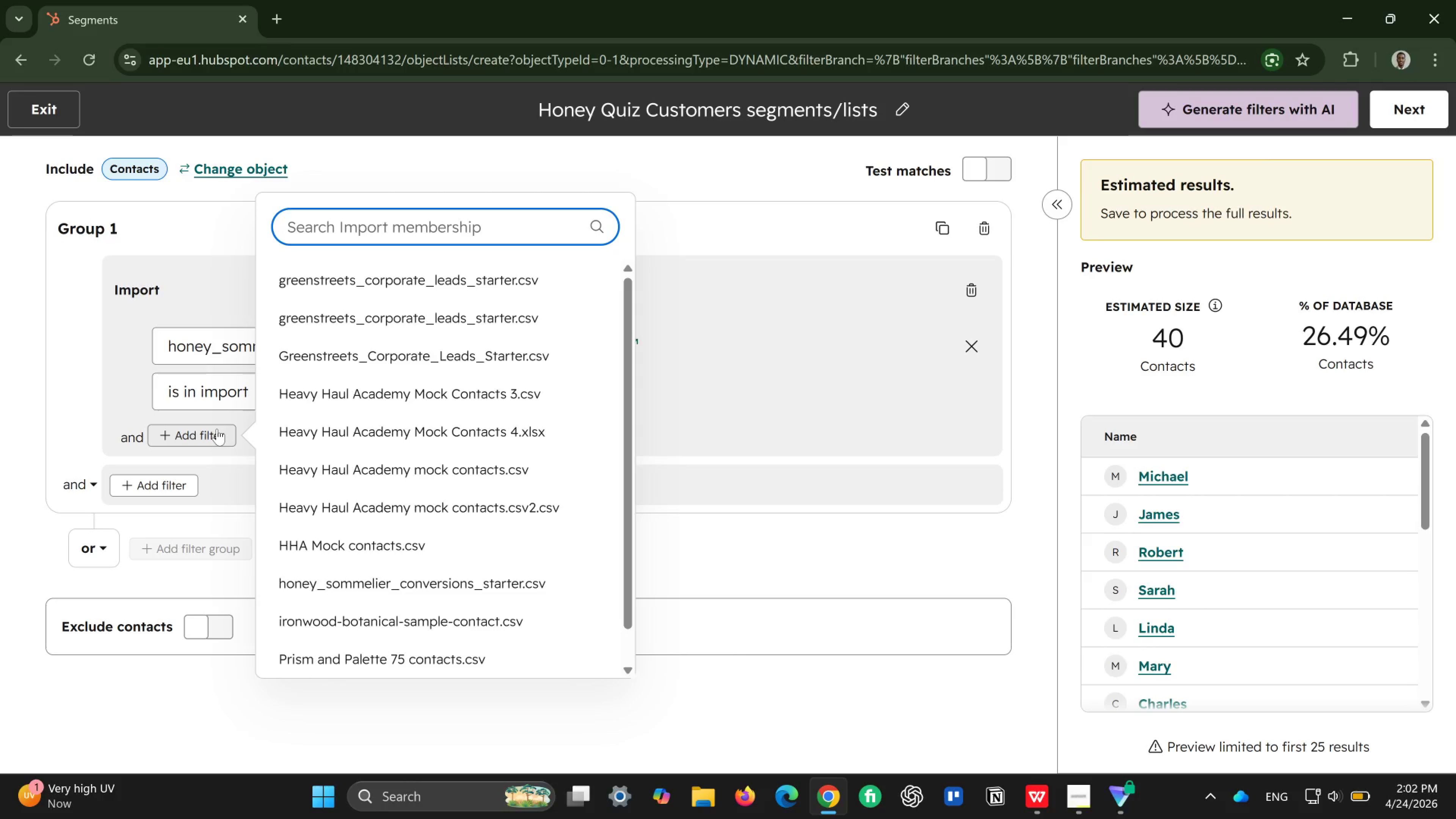 
type(life)
key(Backspace)
key(Backspace)
key(Backspace)
 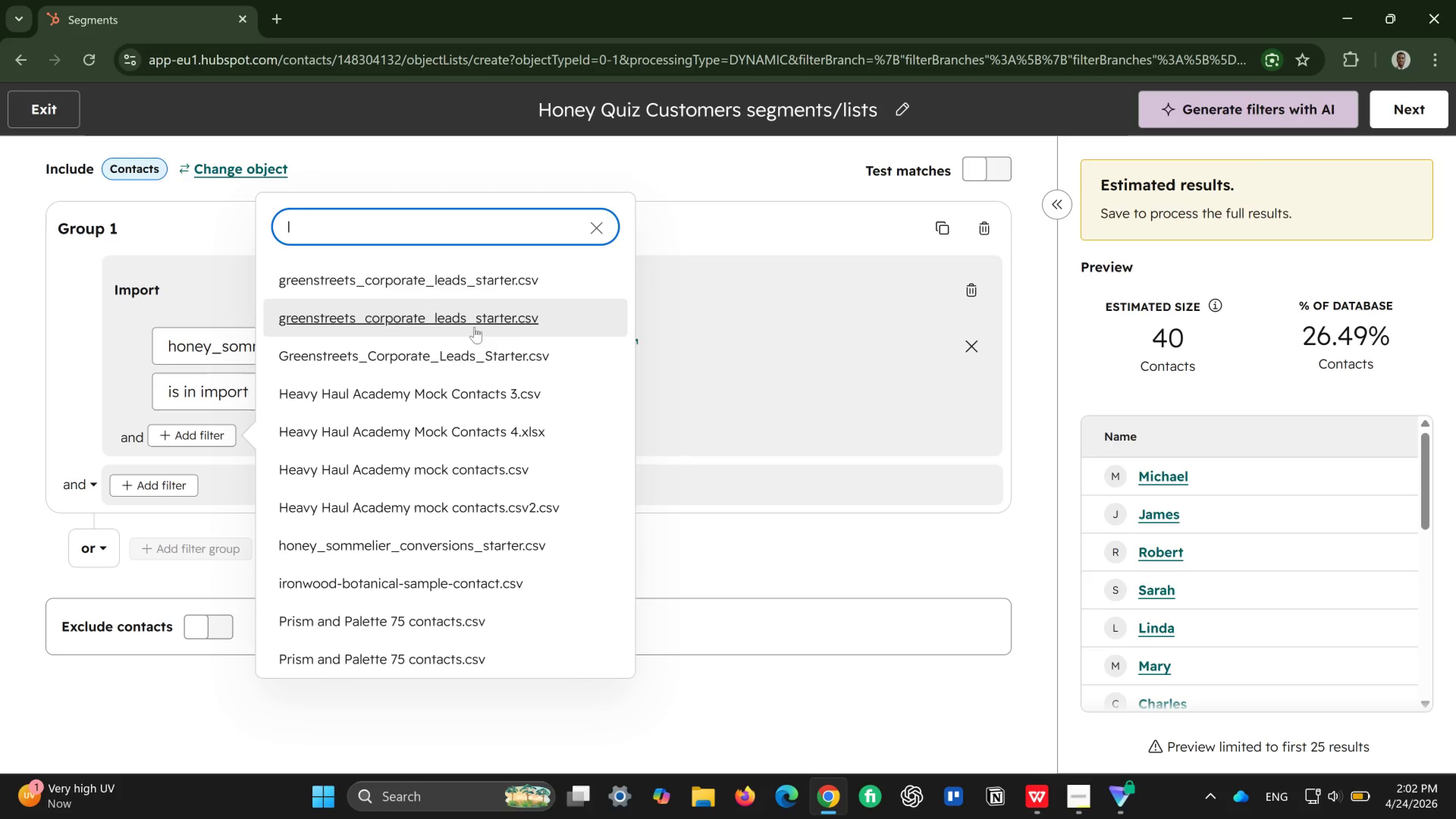 
left_click([748, 307])
 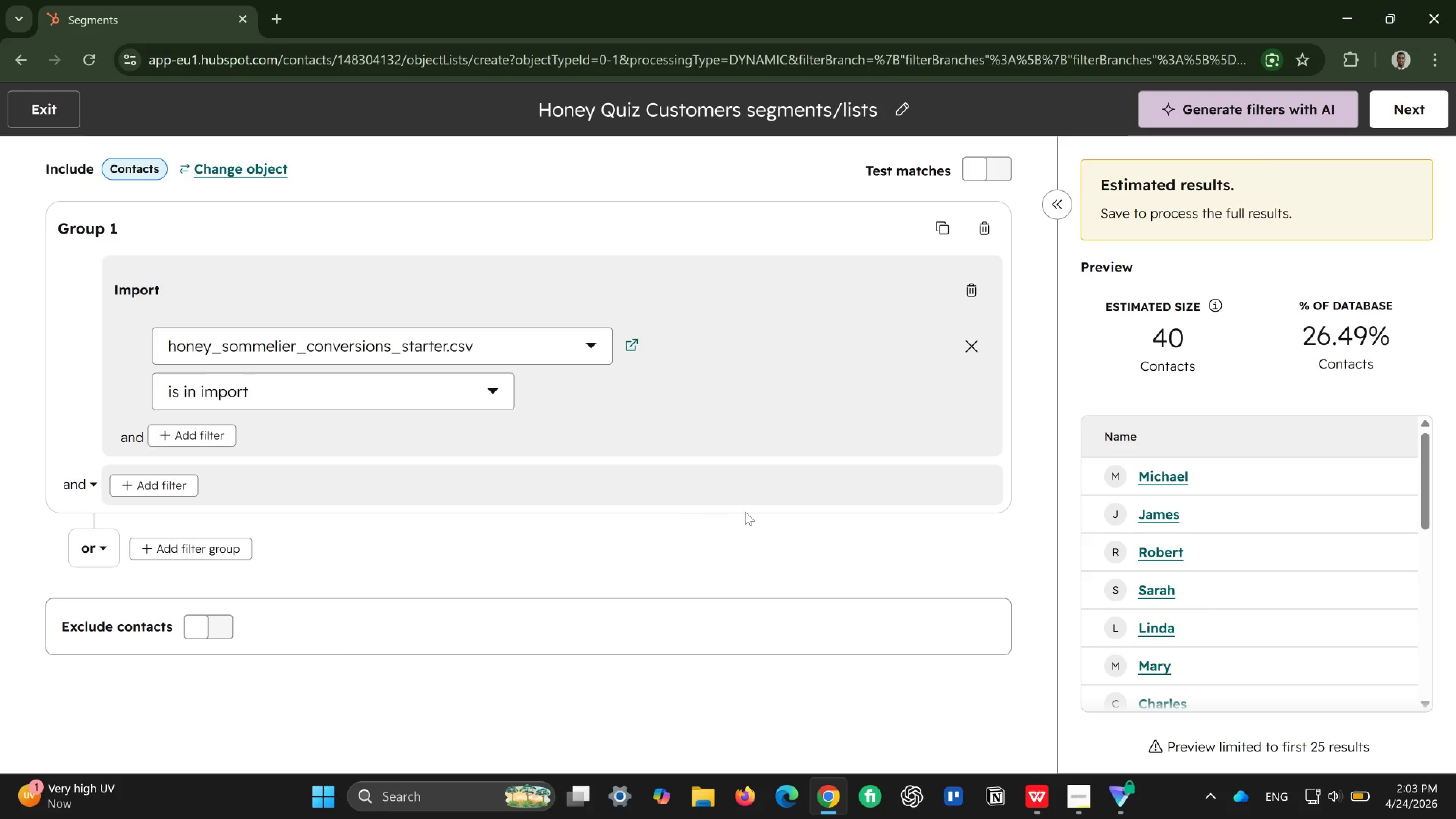 
wait(16.92)
 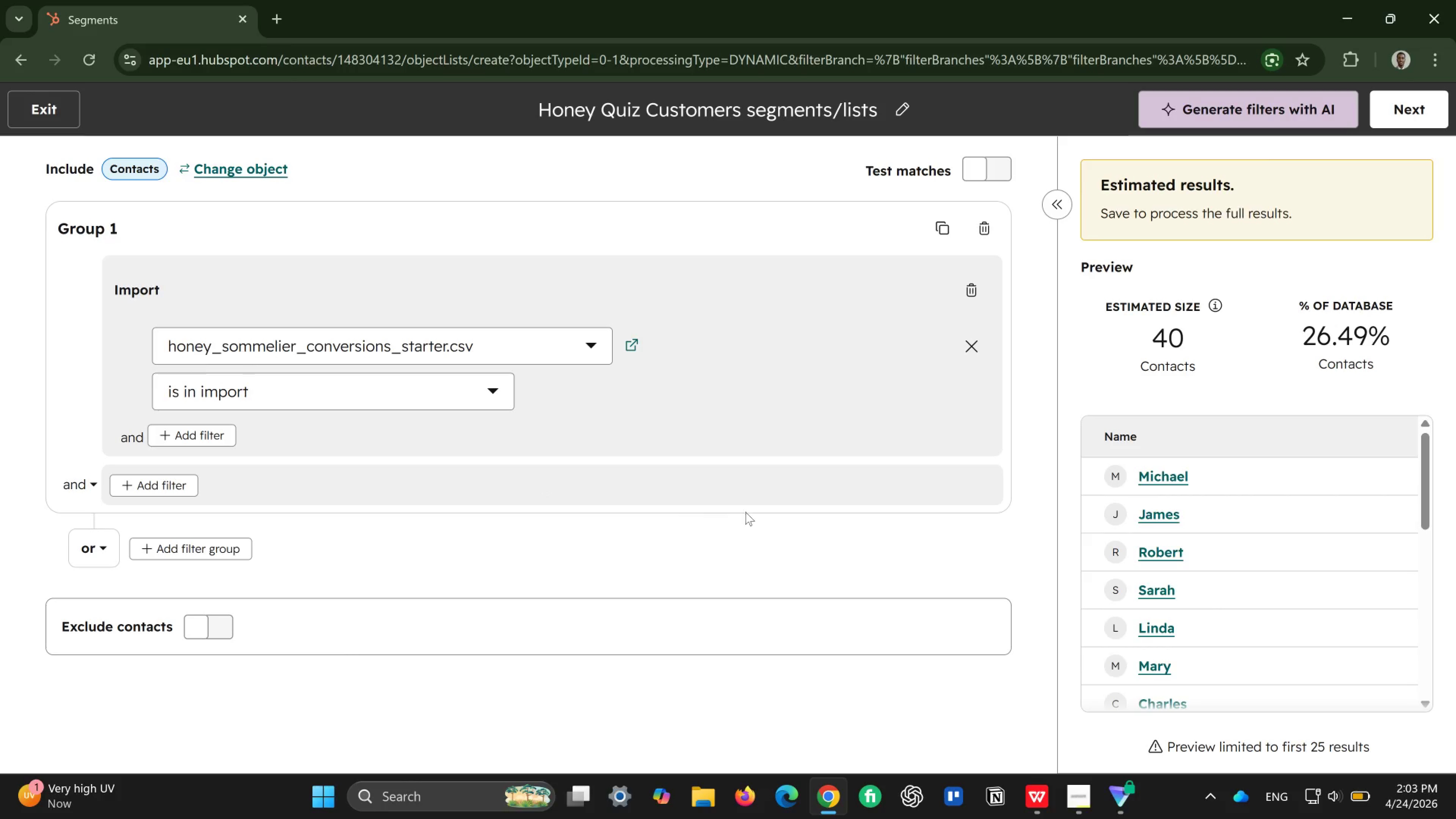 
left_click([489, 393])
 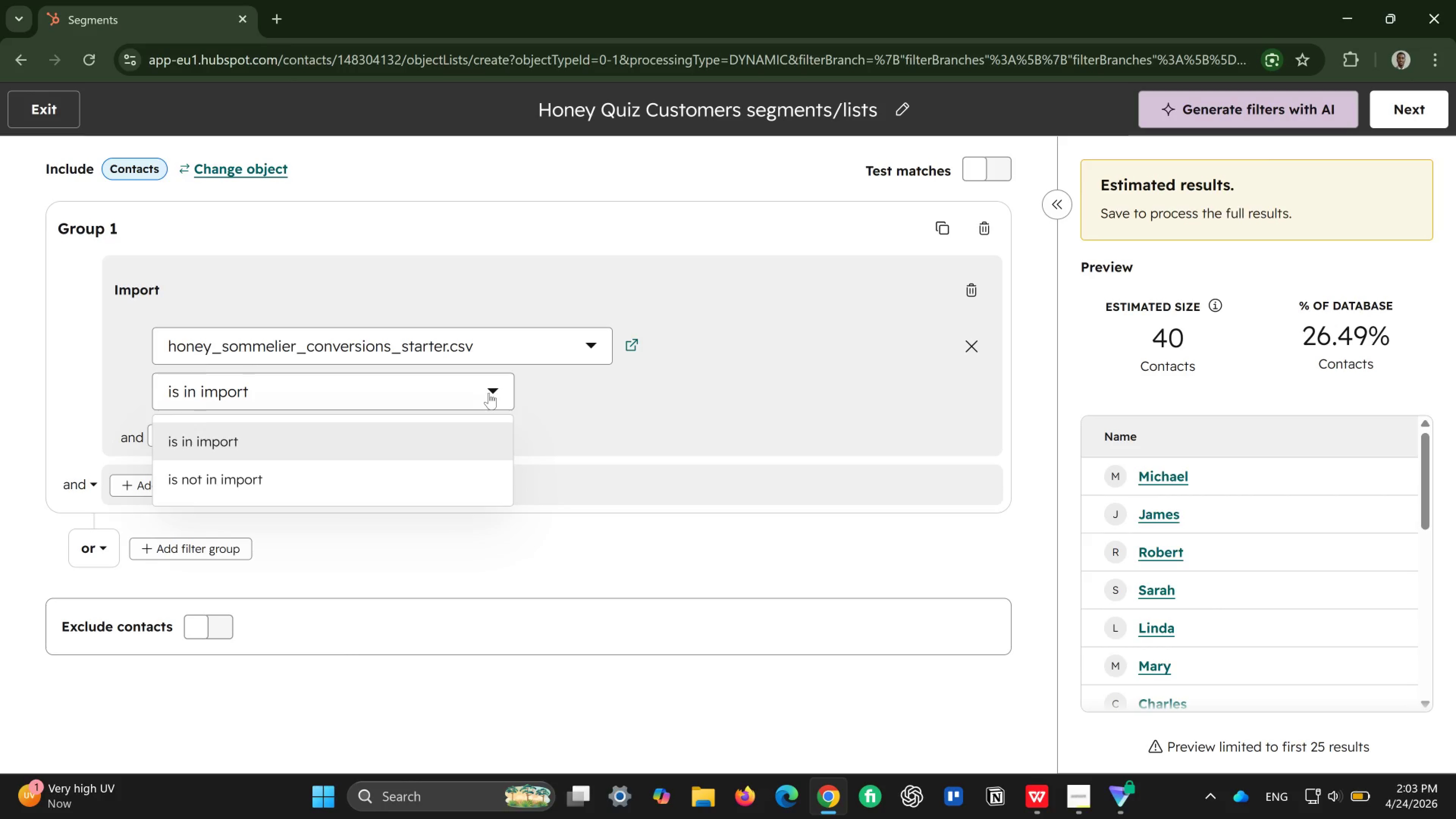 
left_click([489, 393])
 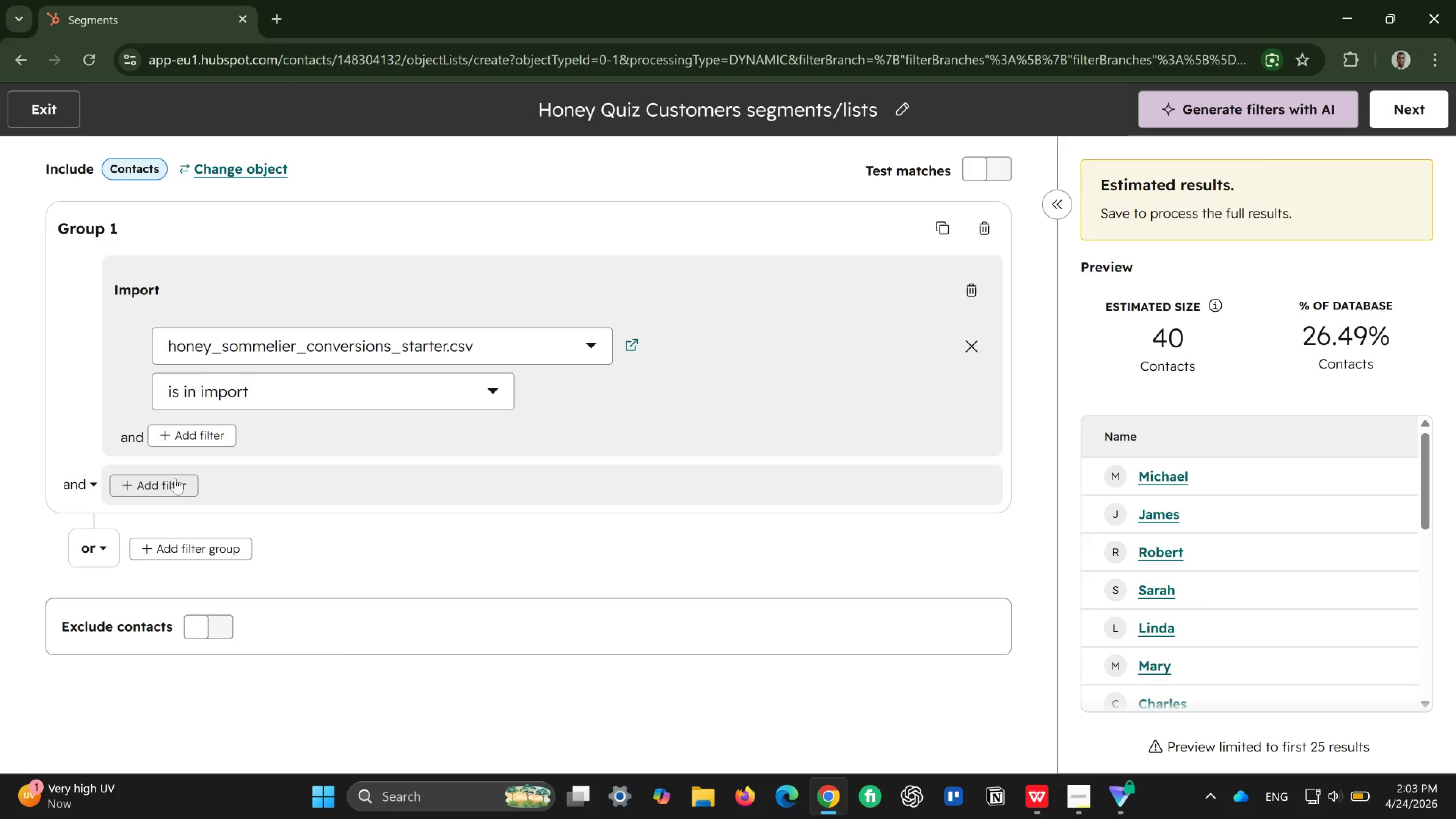 
left_click([175, 478])
 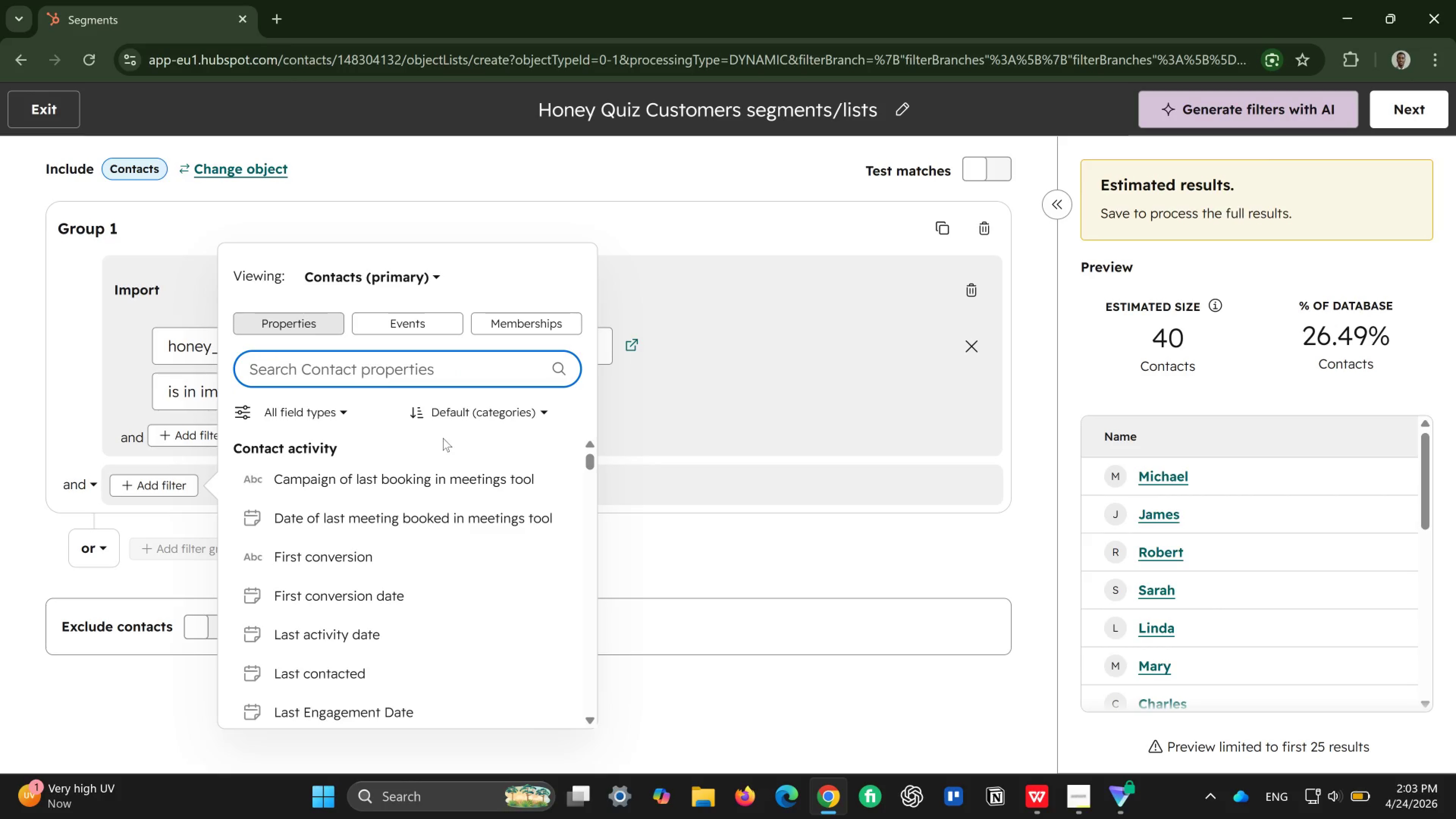 
wait(6.26)
 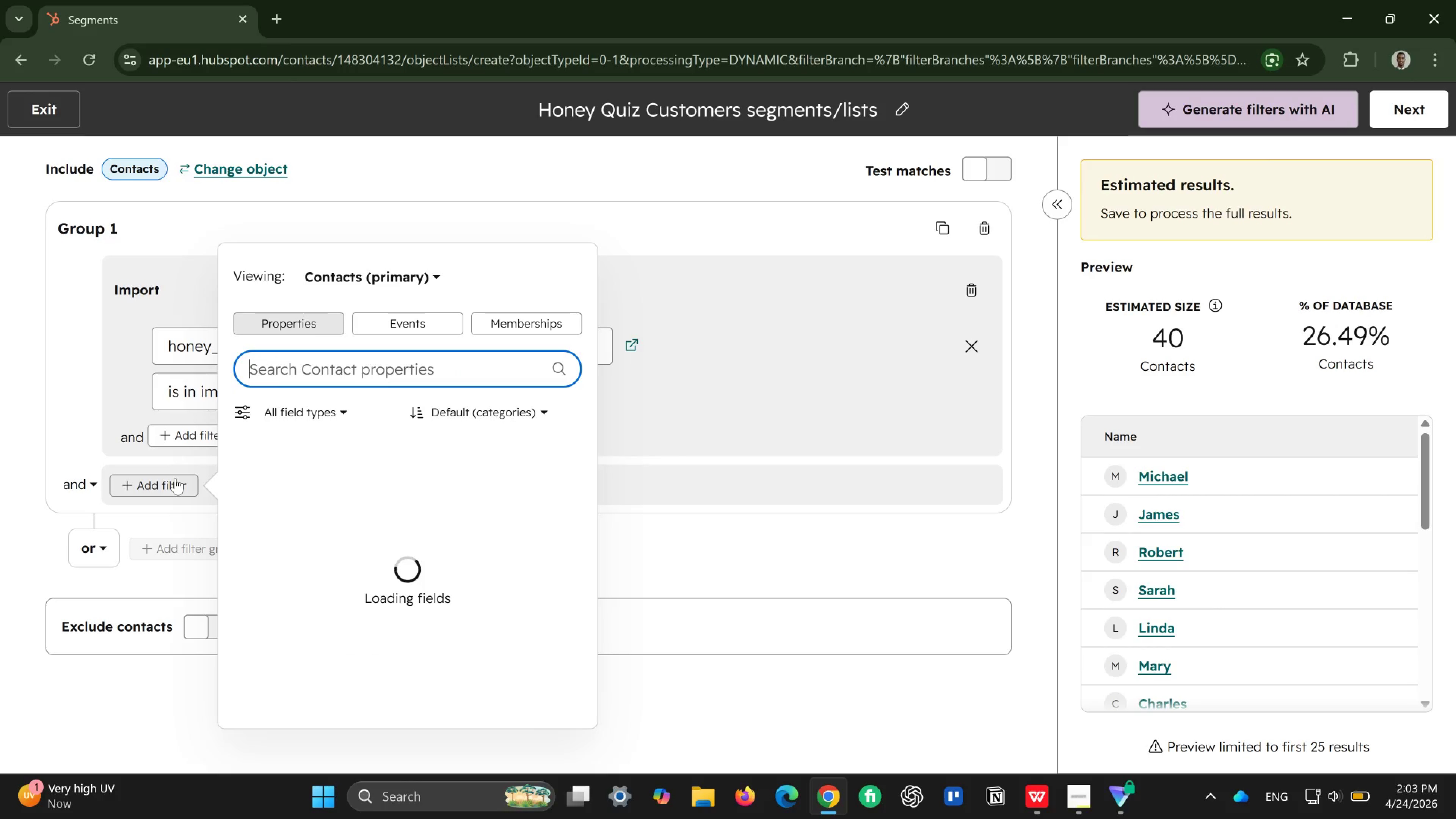 
type(life)
 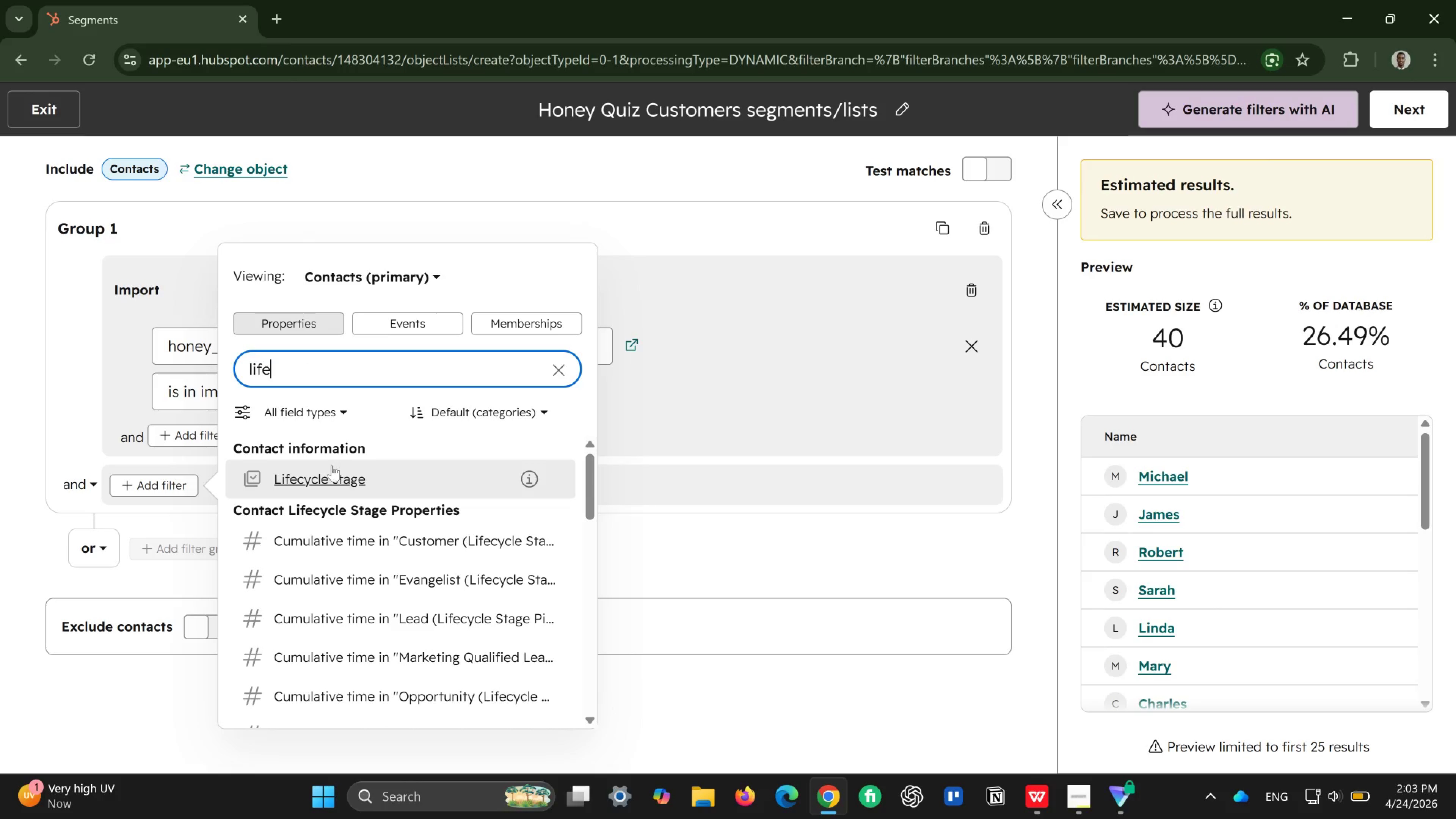 
left_click([329, 468])
 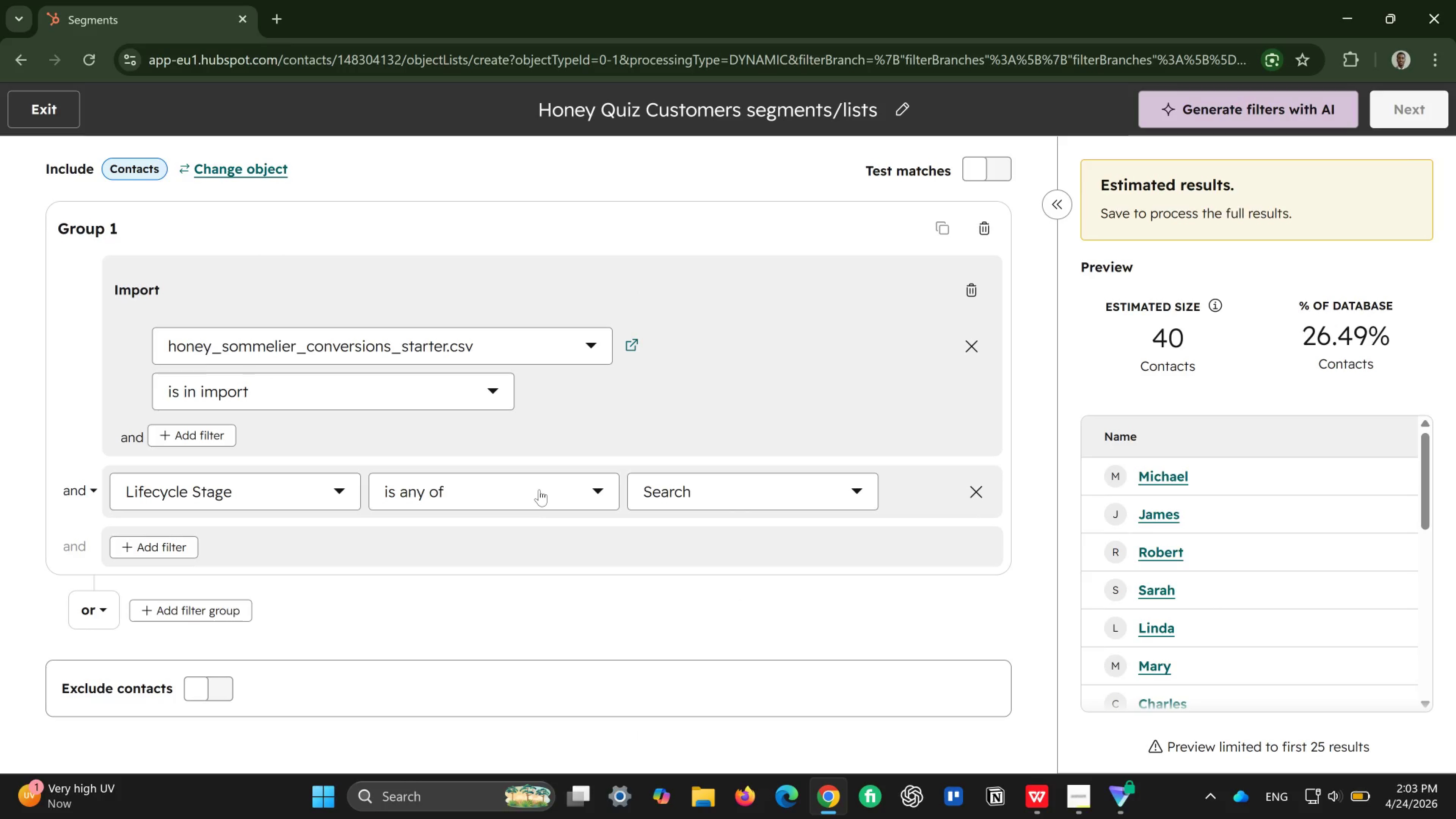 
left_click([539, 490])
 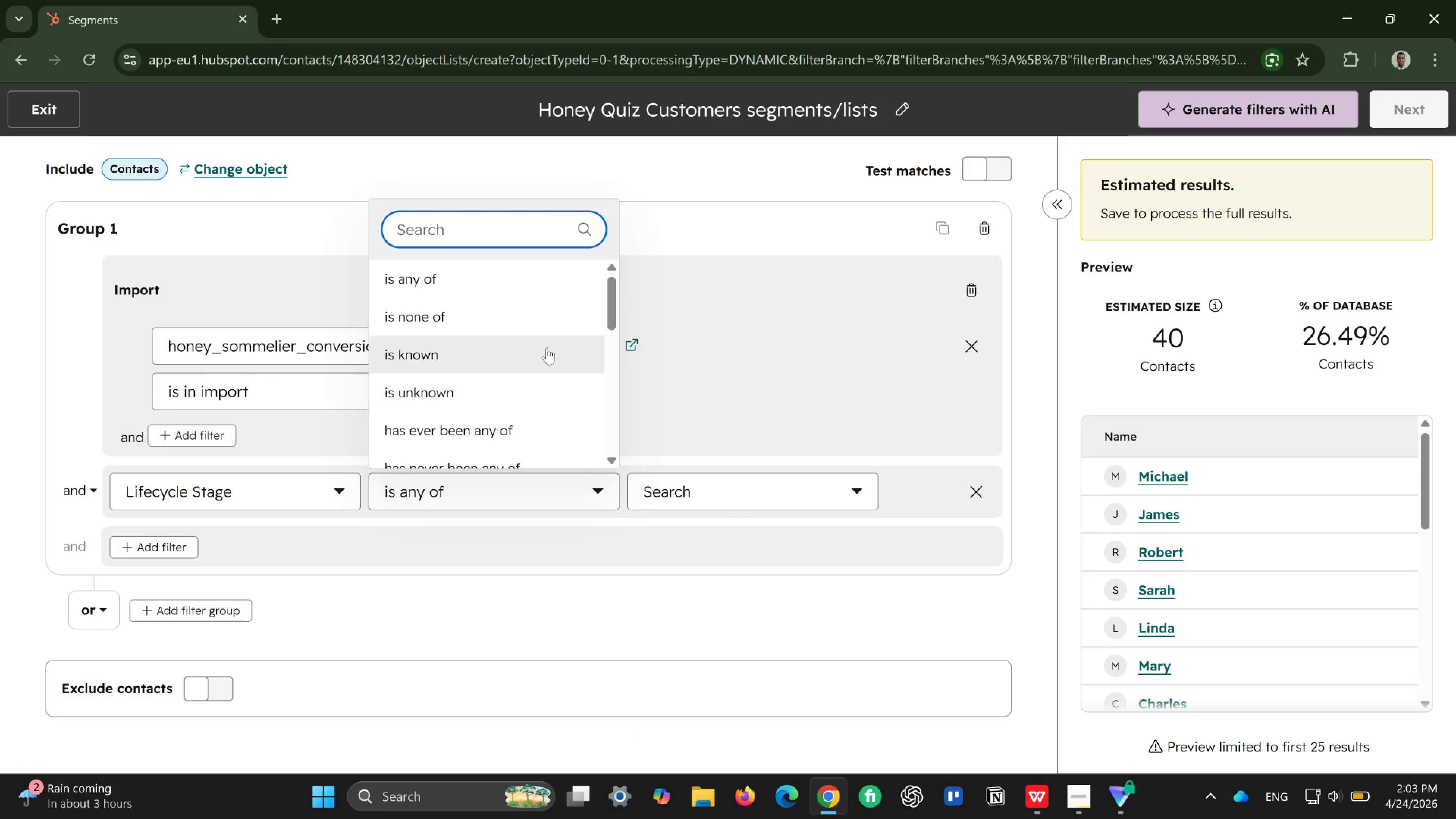 
scroll: coordinate [547, 348], scroll_direction: down, amount: 1.0
 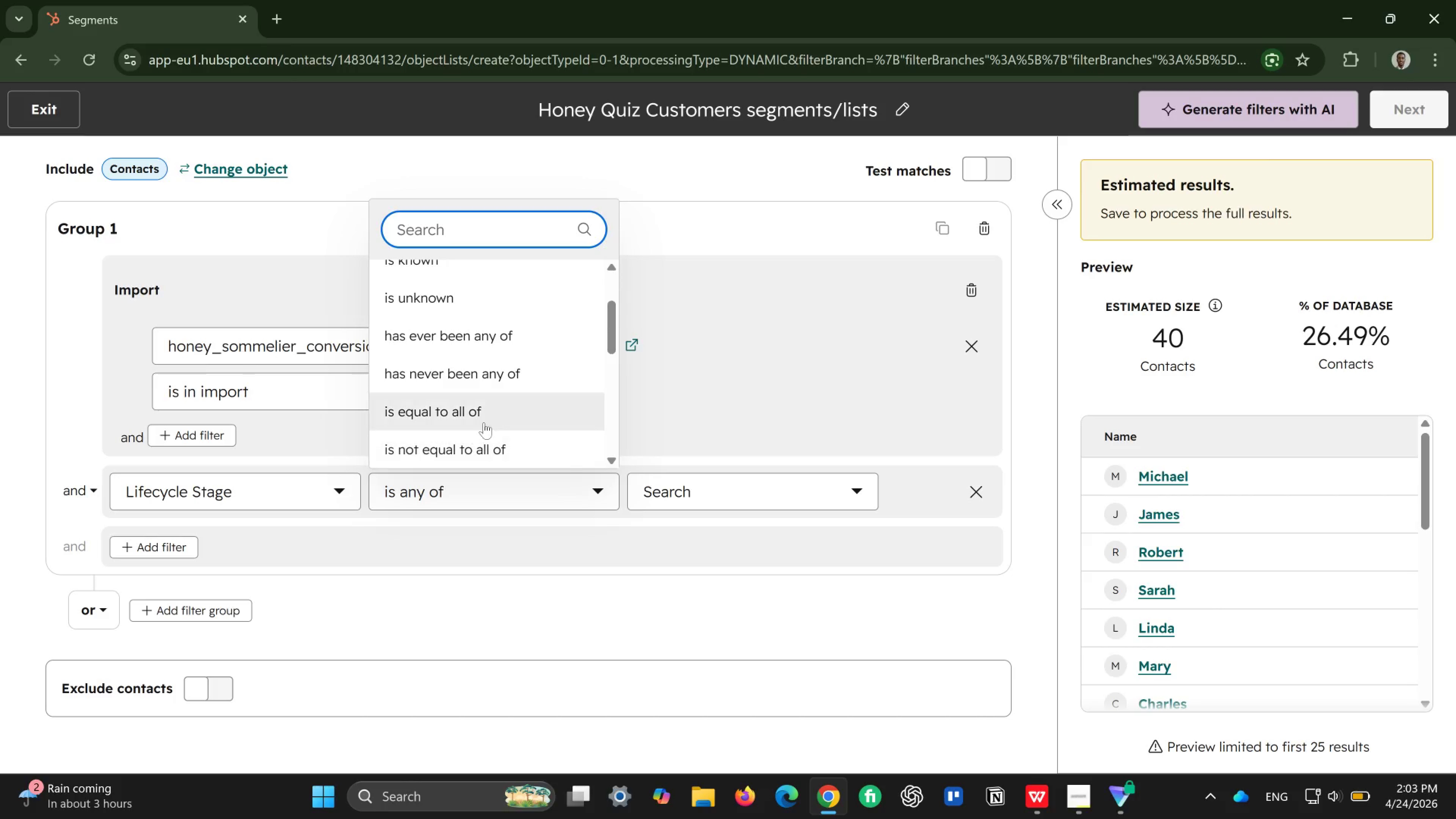 
left_click([486, 420])
 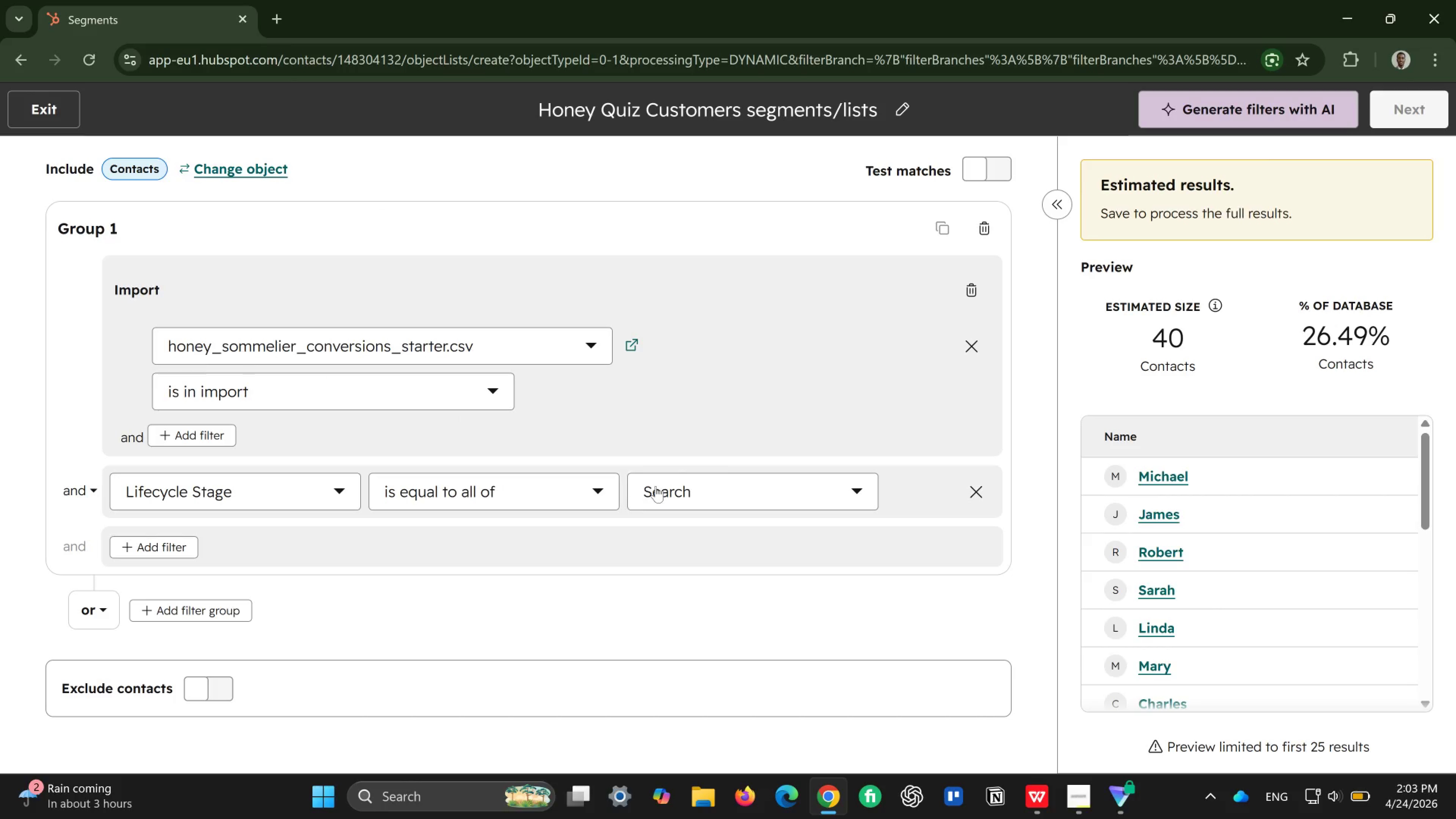 
left_click([691, 490])
 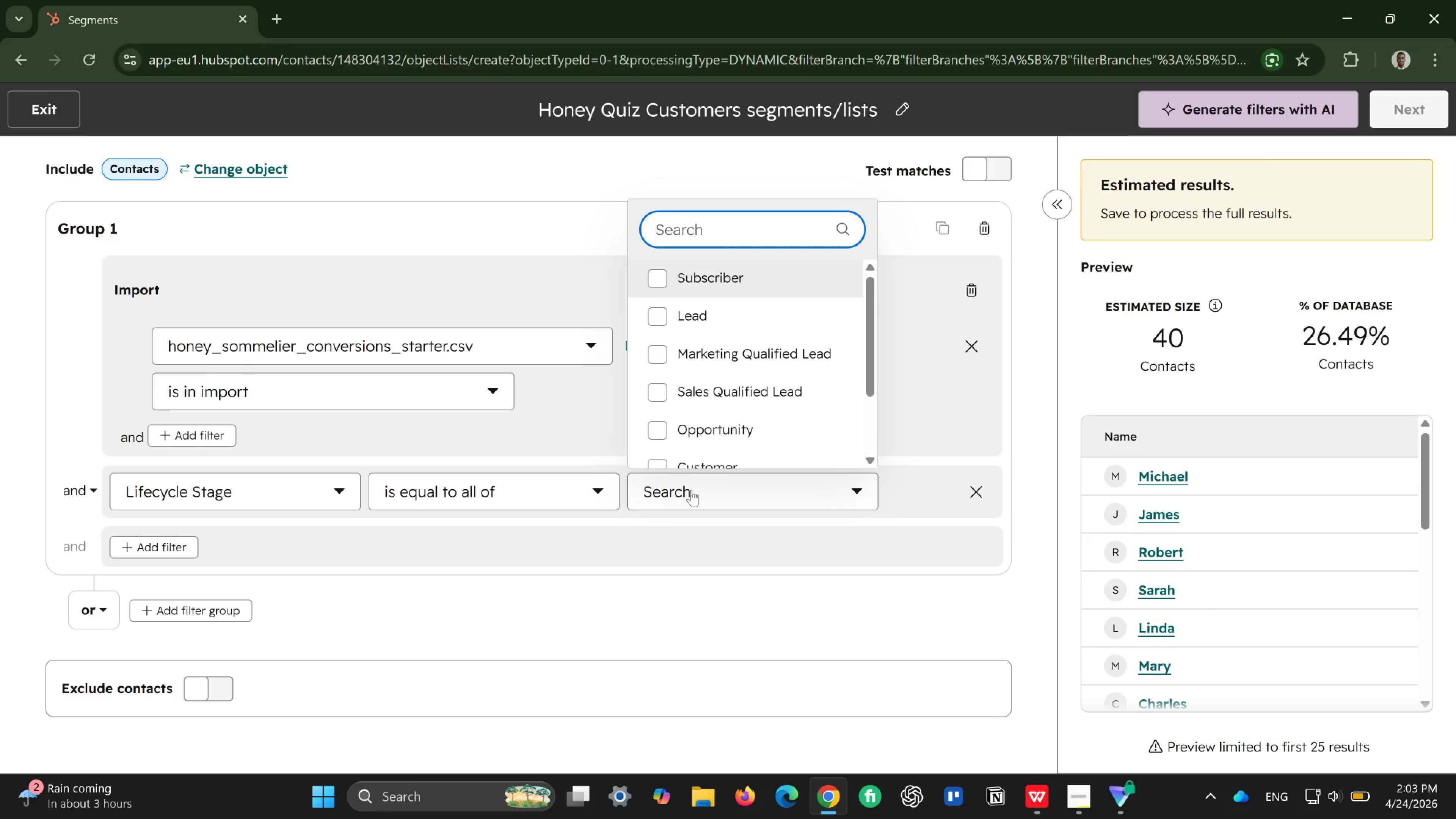 
wait(5.7)
 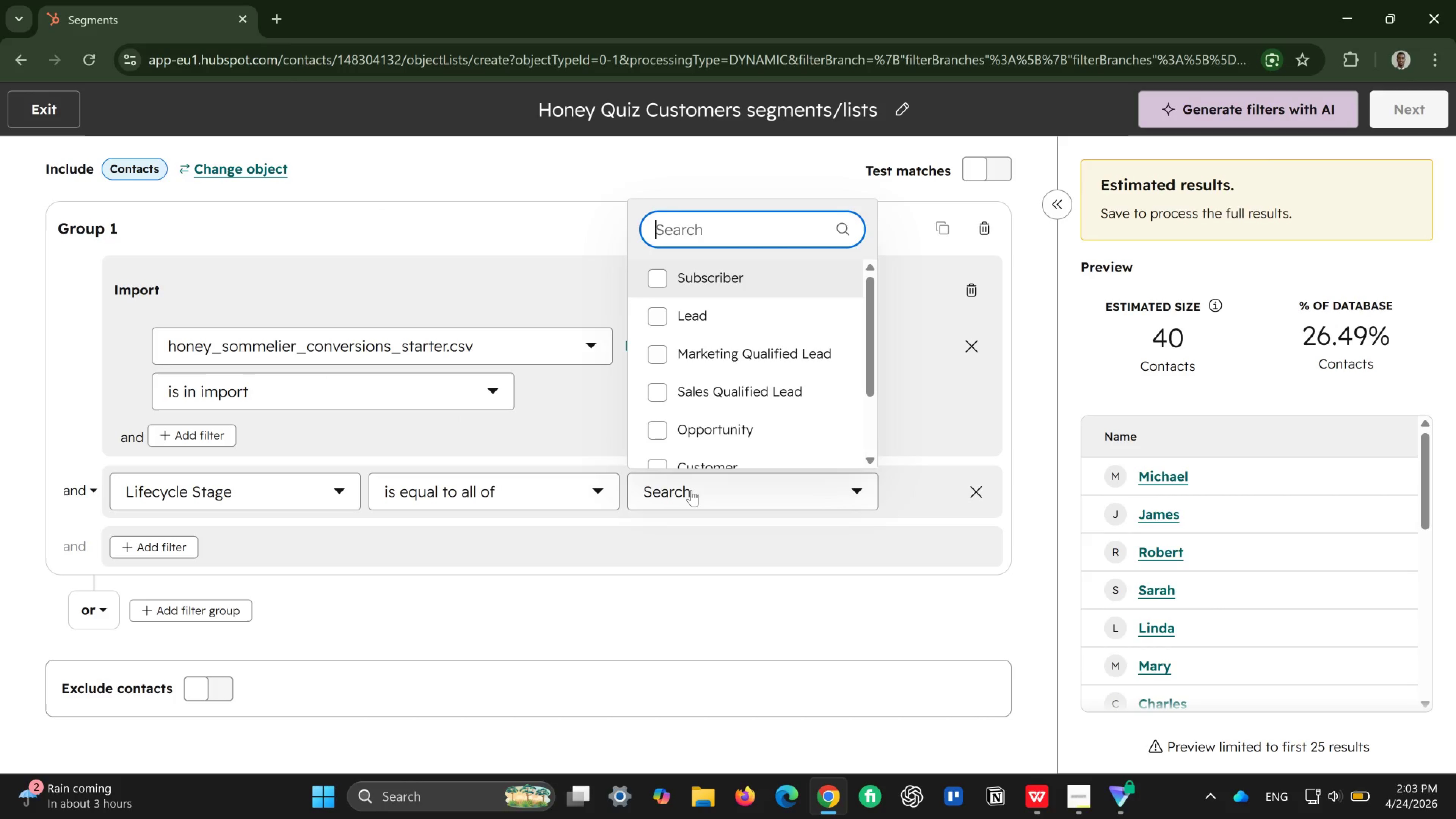 
scroll: coordinate [746, 407], scroll_direction: down, amount: 1.0
 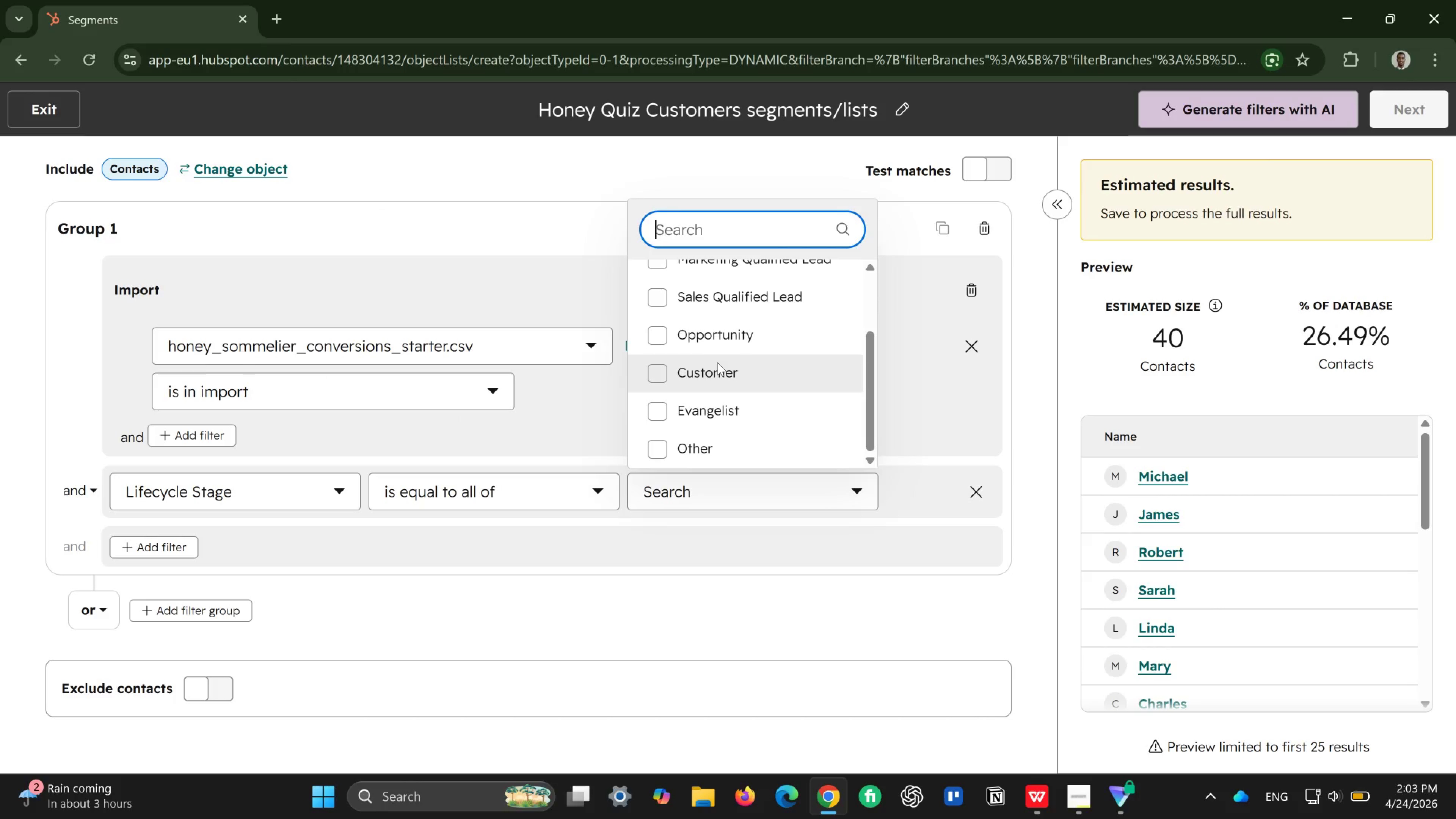 
left_click([717, 362])
 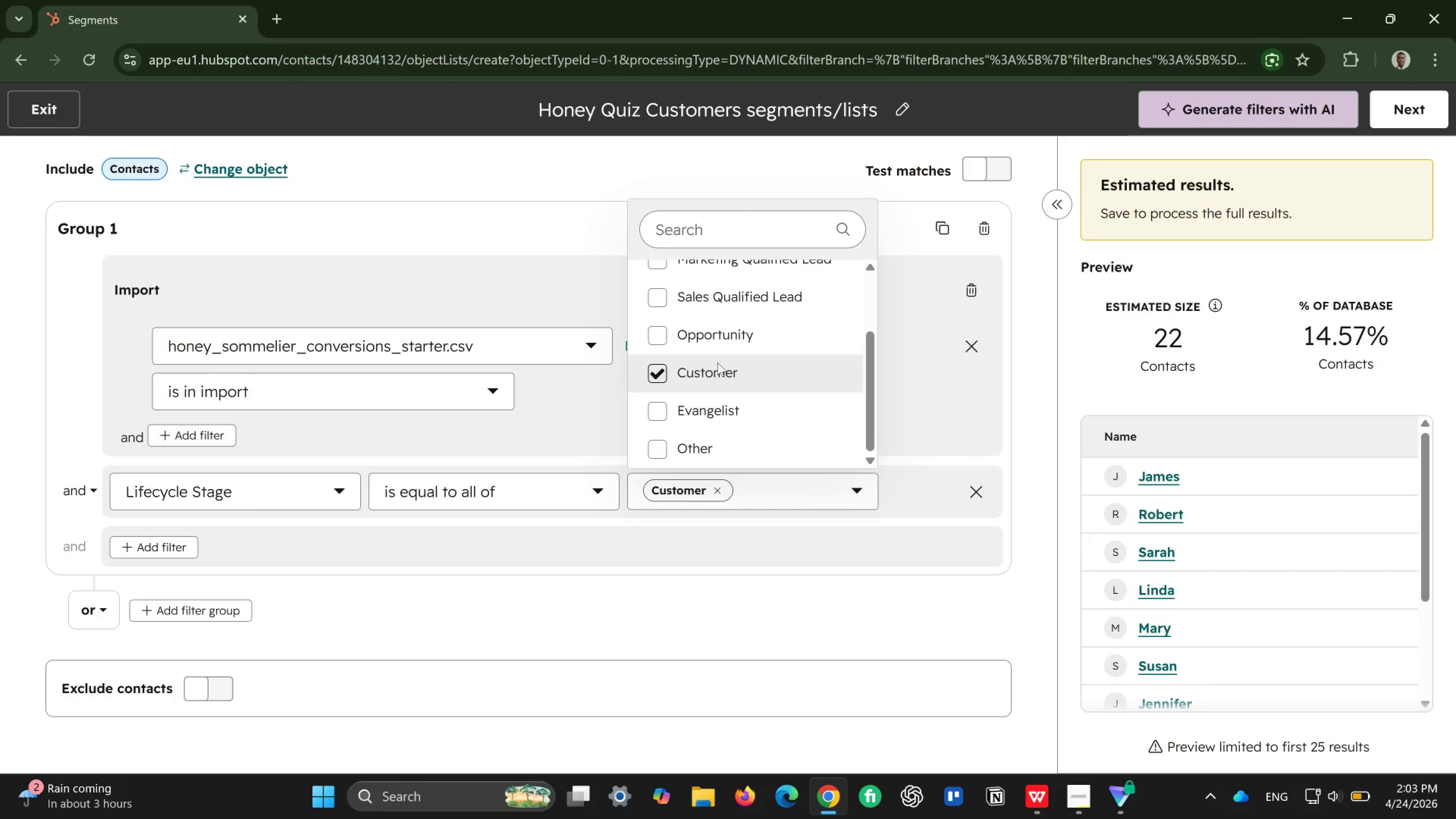 
wait(14.05)
 